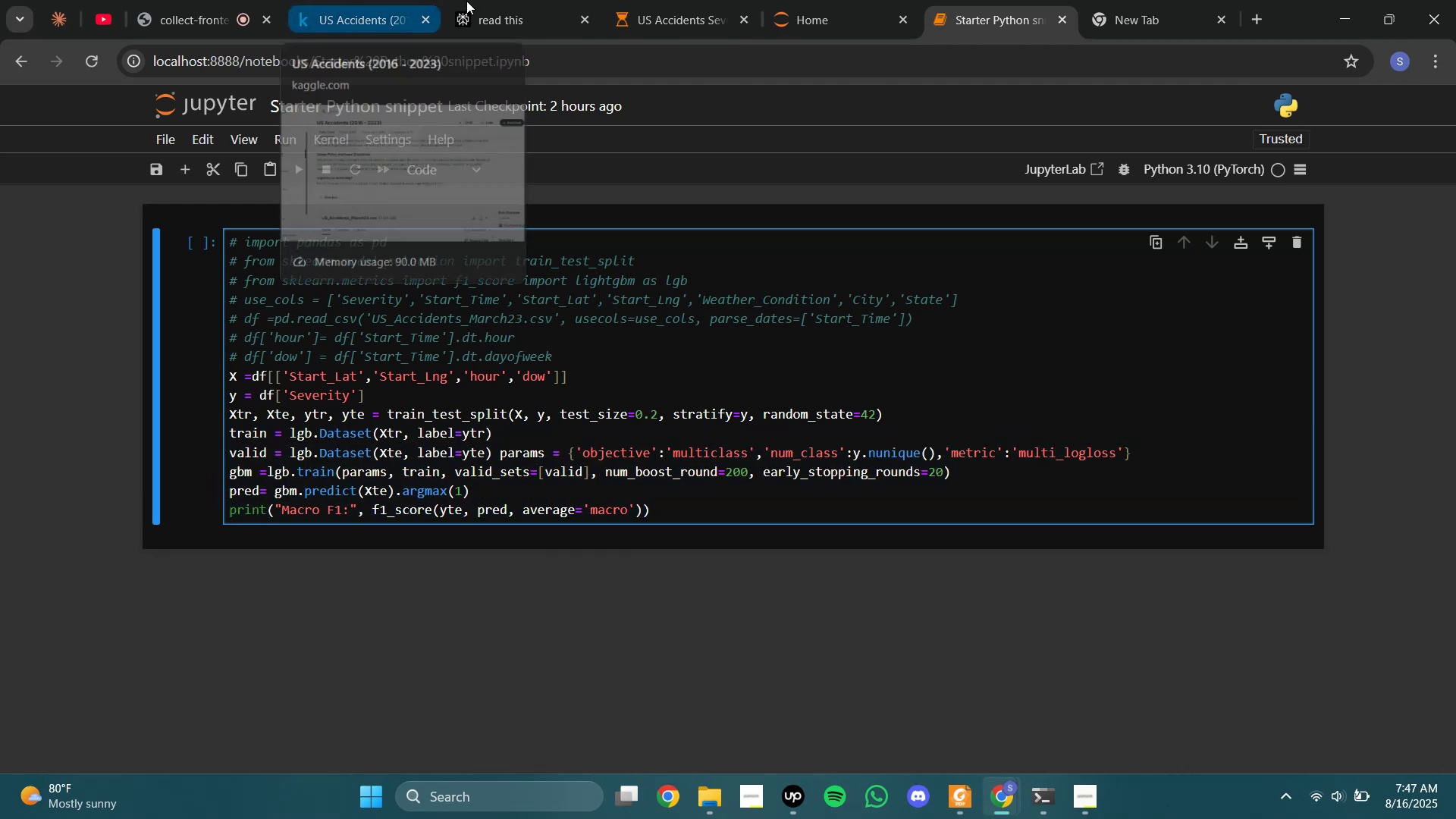 
left_click([523, 1])
 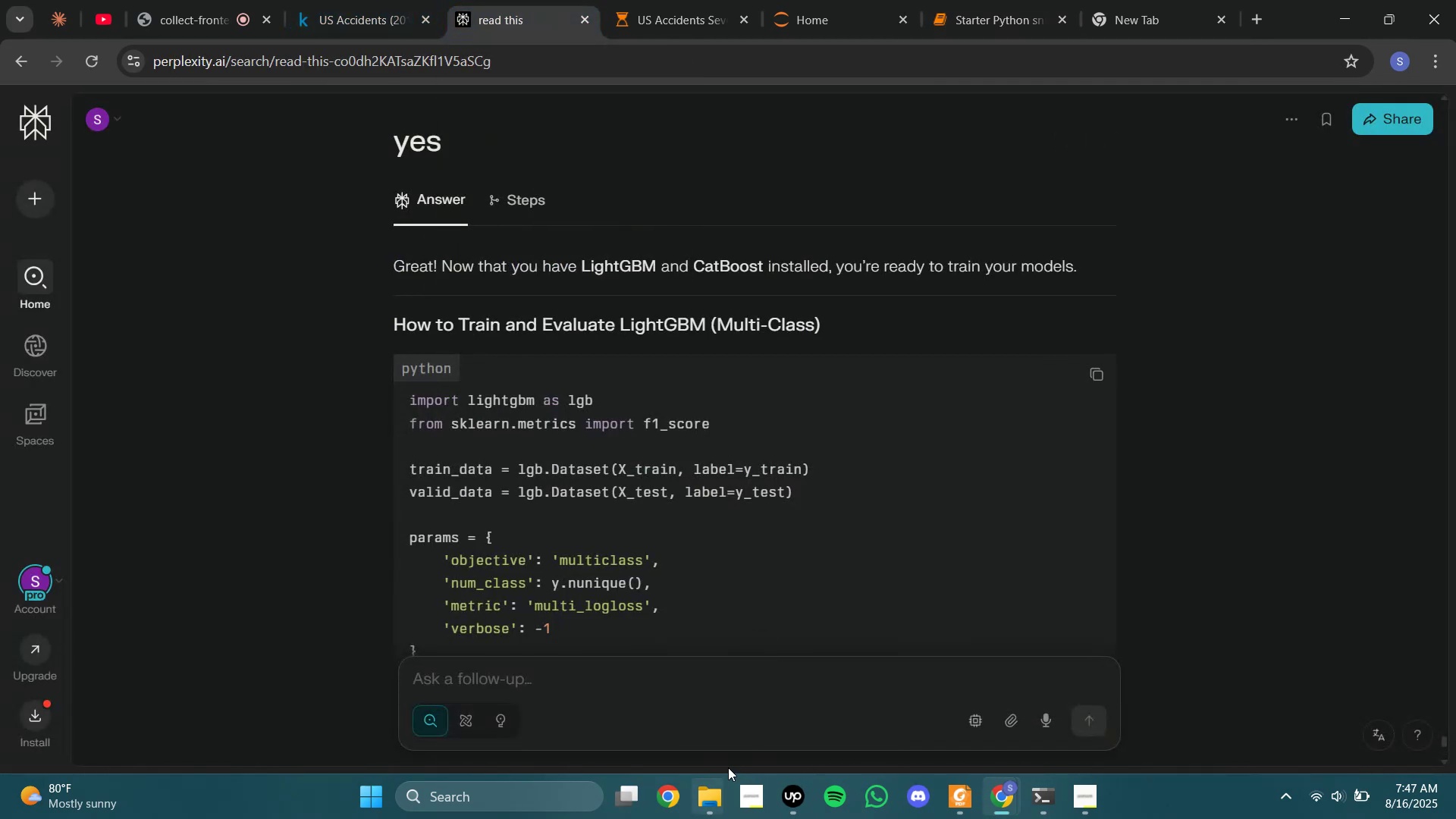 
left_click([723, 691])
 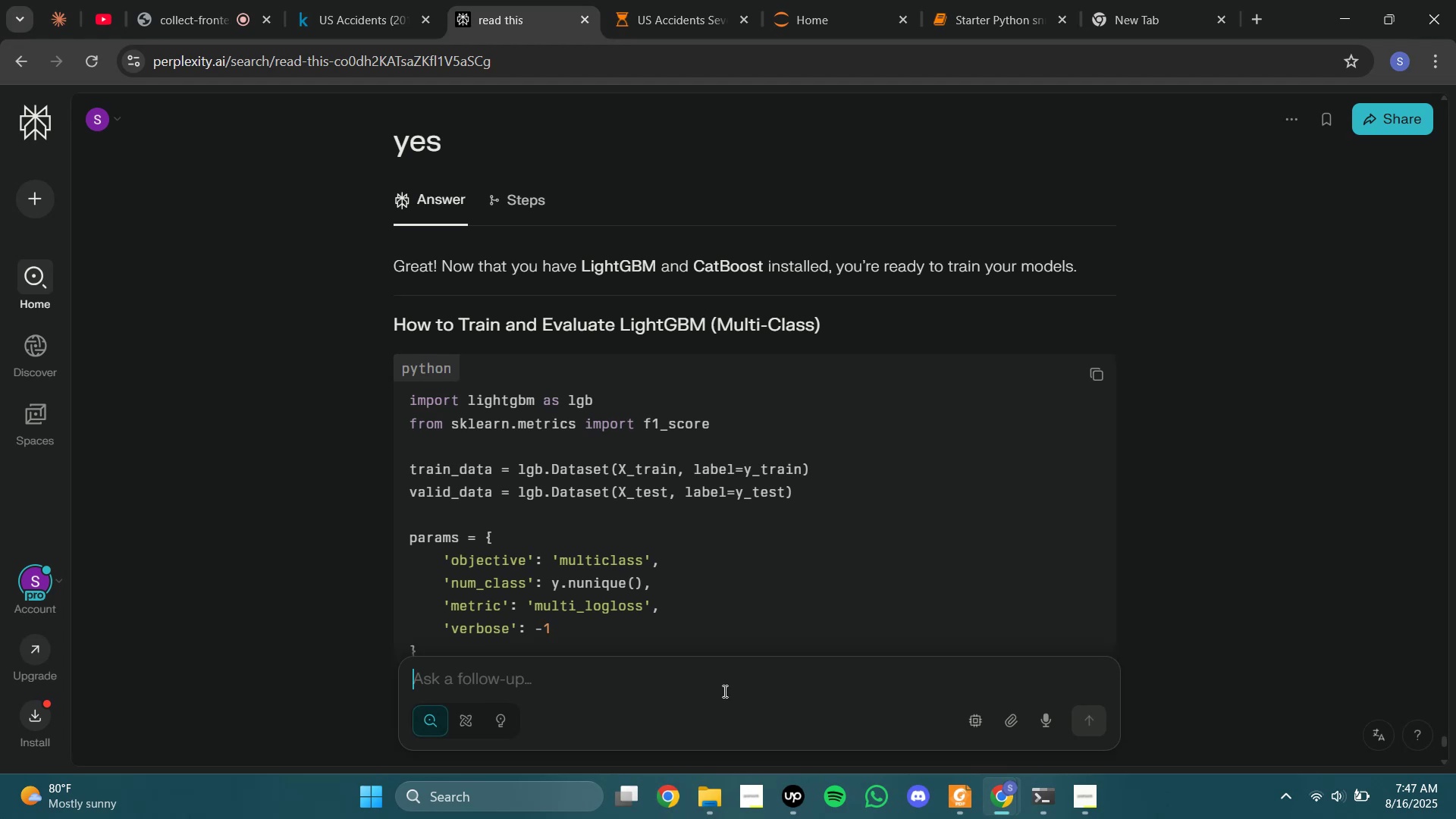 
key(Control+V)
 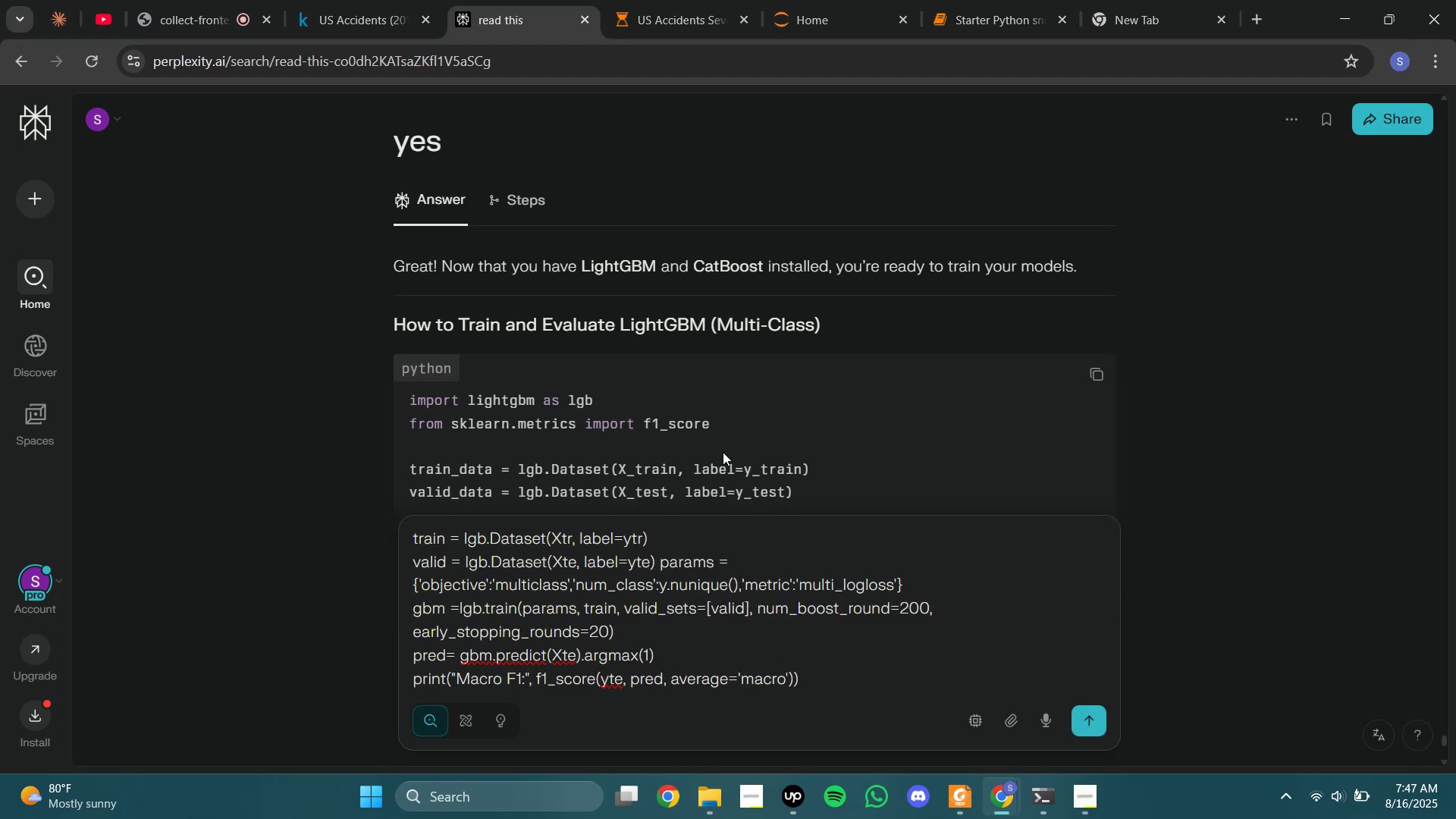 
scroll: coordinate [712, 428], scroll_direction: none, amount: 0.0
 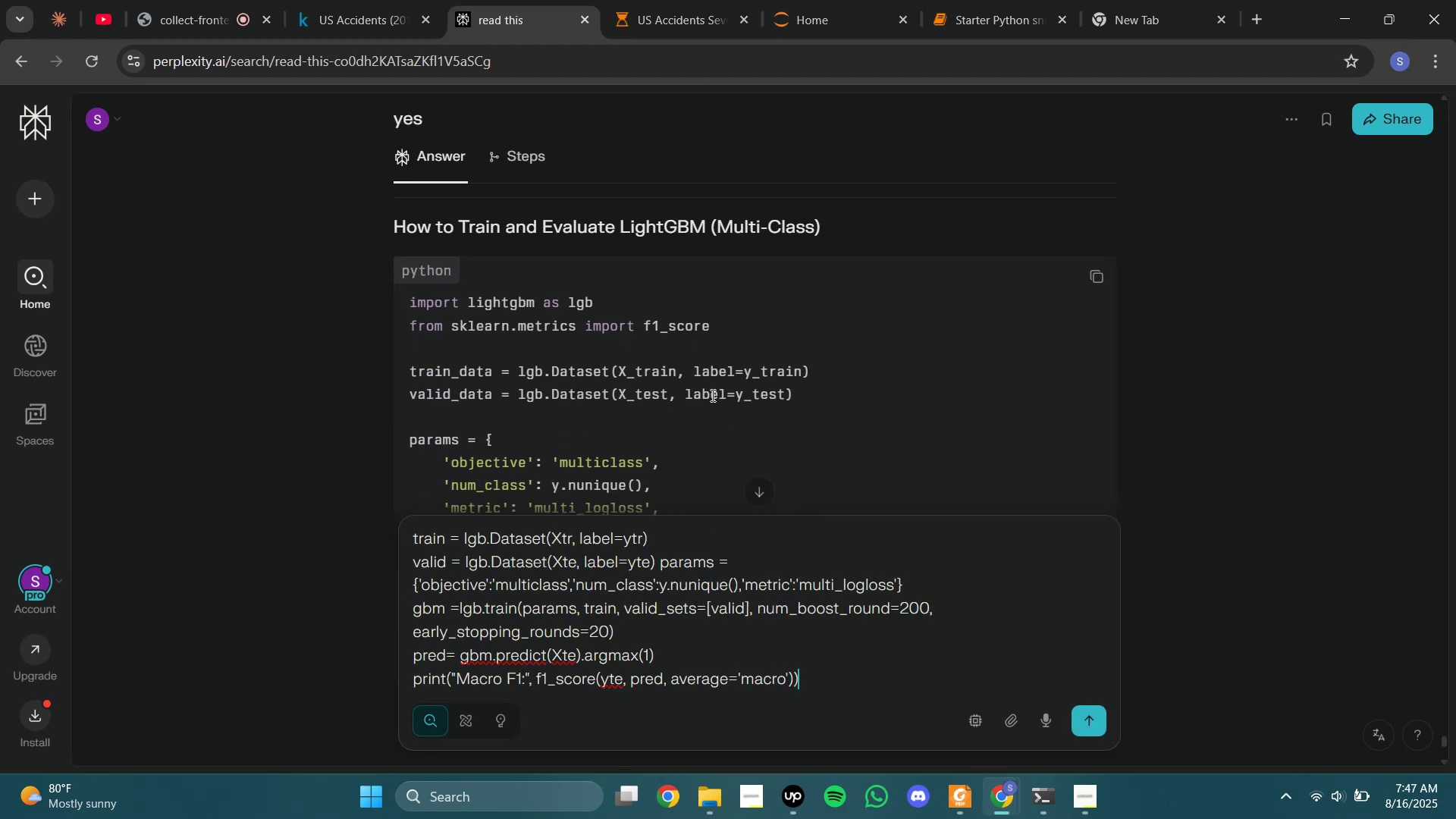 
scroll: coordinate [711, 383], scroll_direction: down, amount: 1.0
 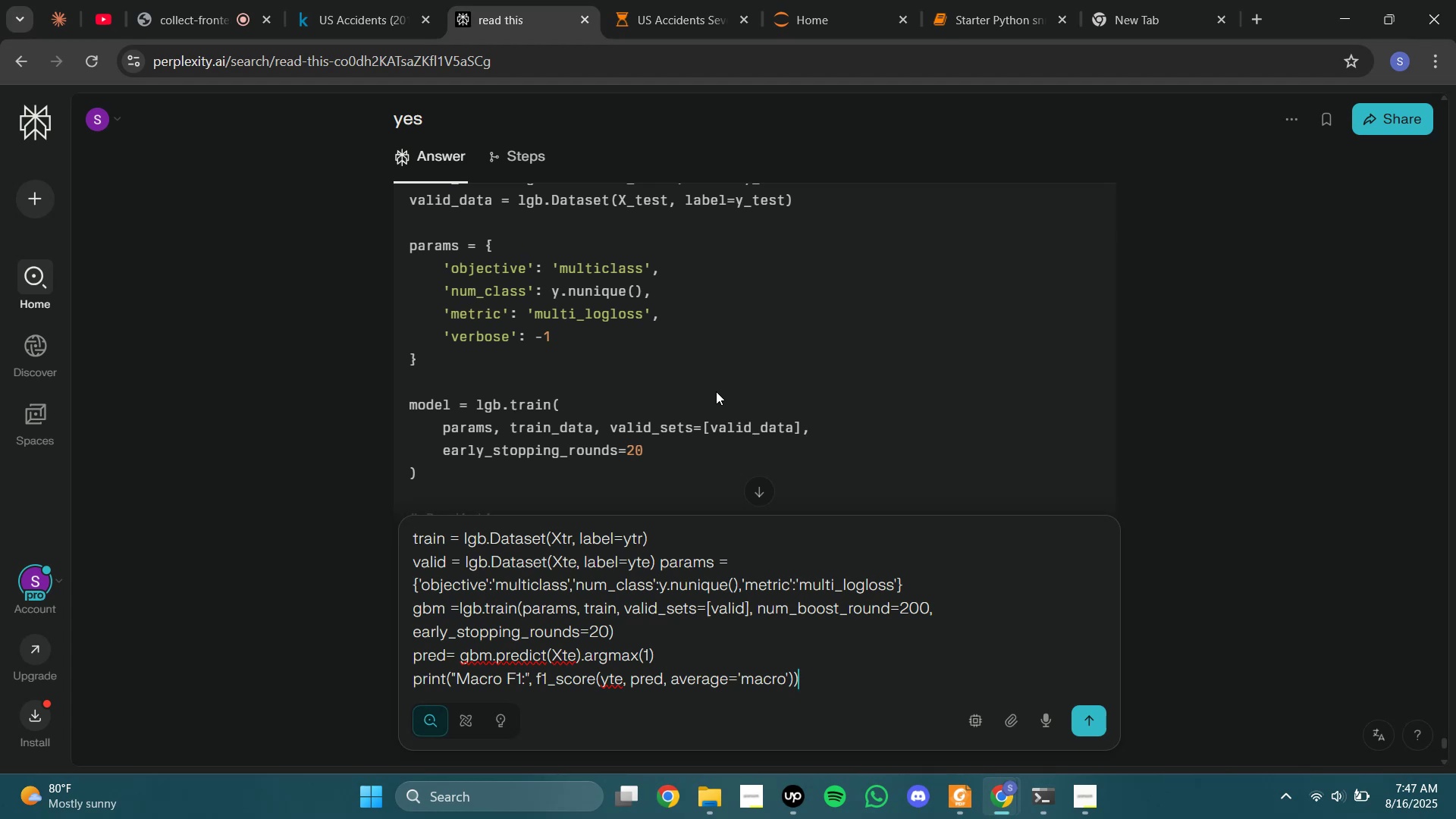 
wait(7.04)
 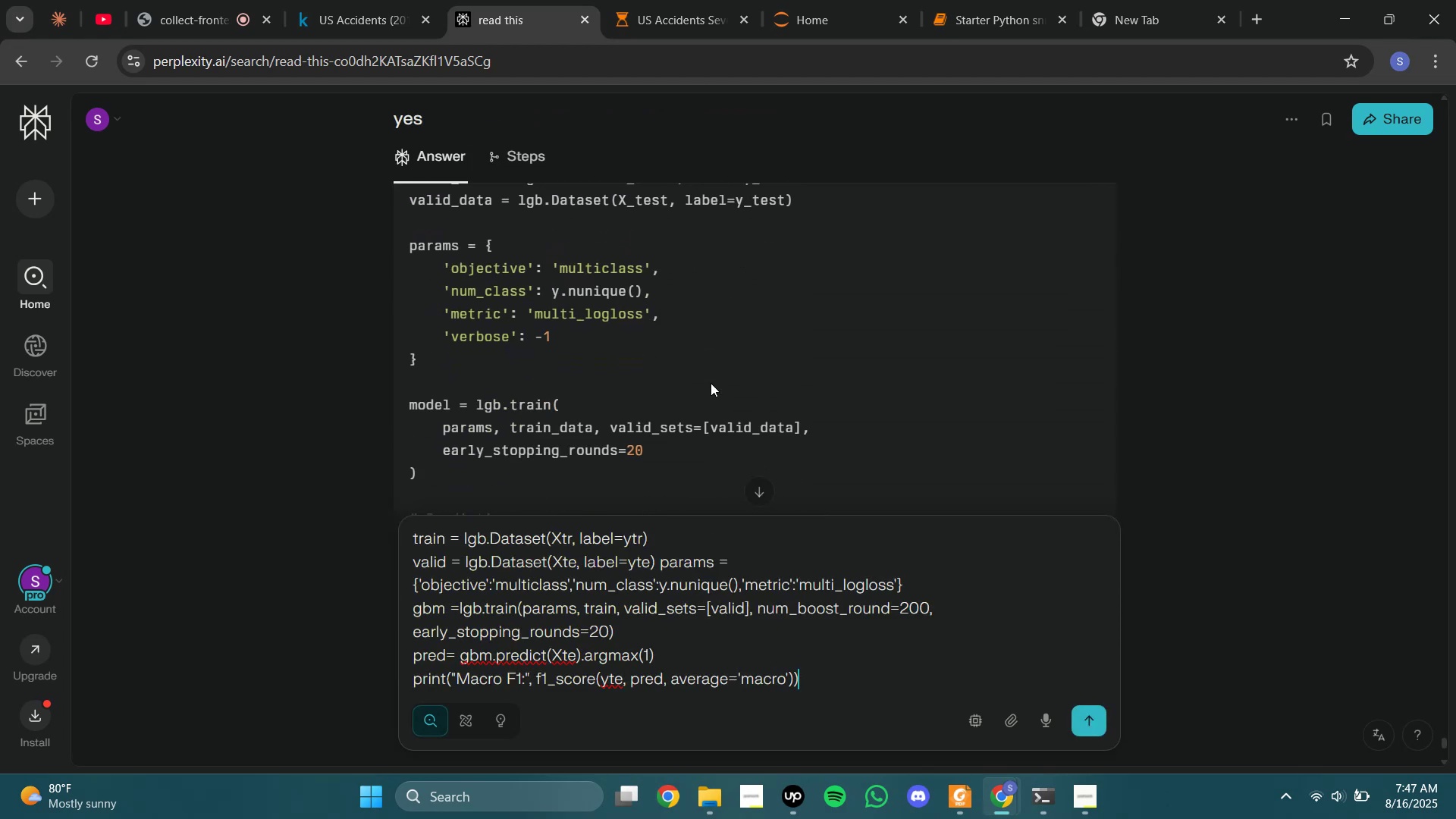 
scroll: coordinate [716, 391], scroll_direction: down, amount: 1.0
 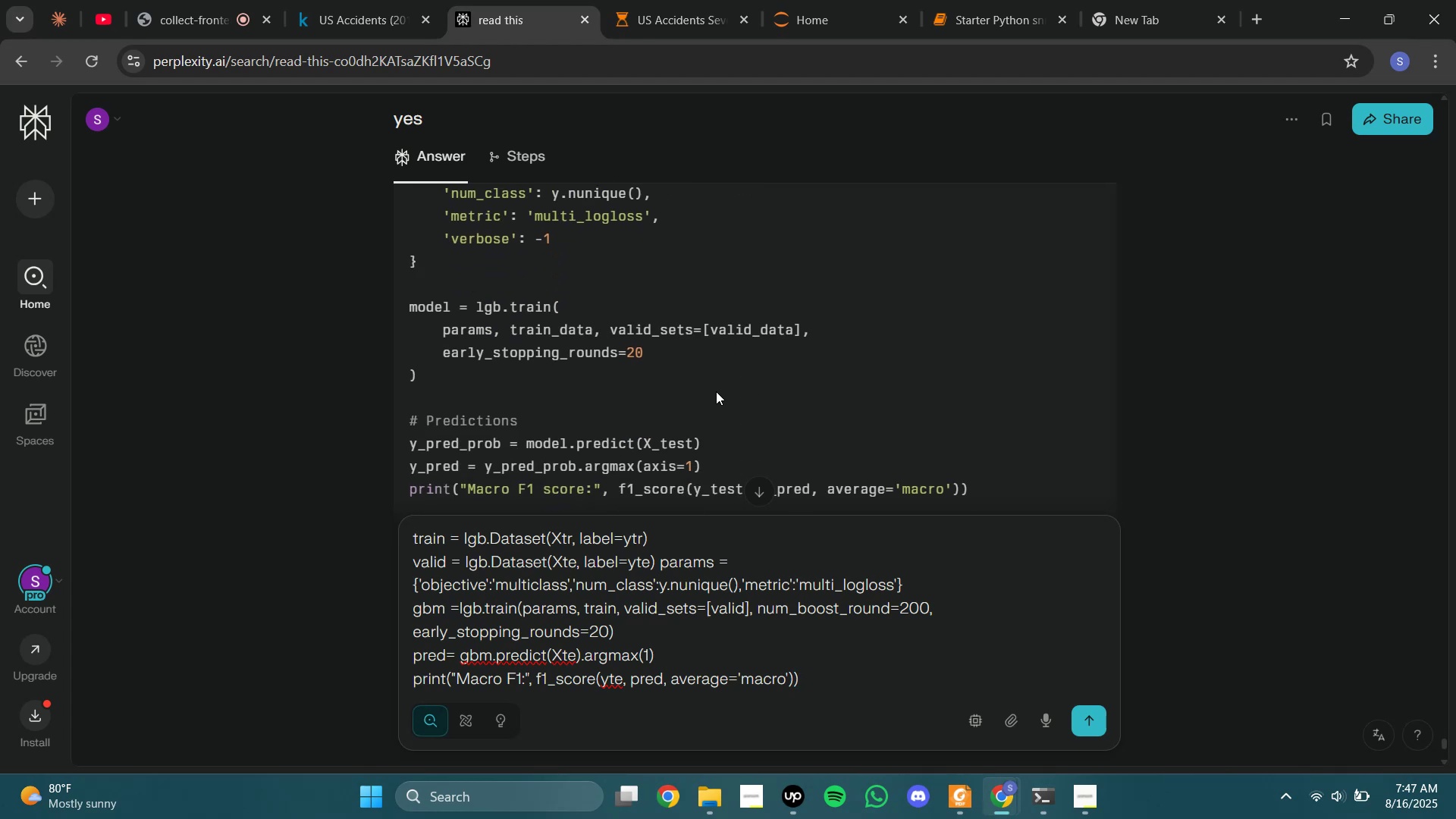 
left_click([926, 635])
 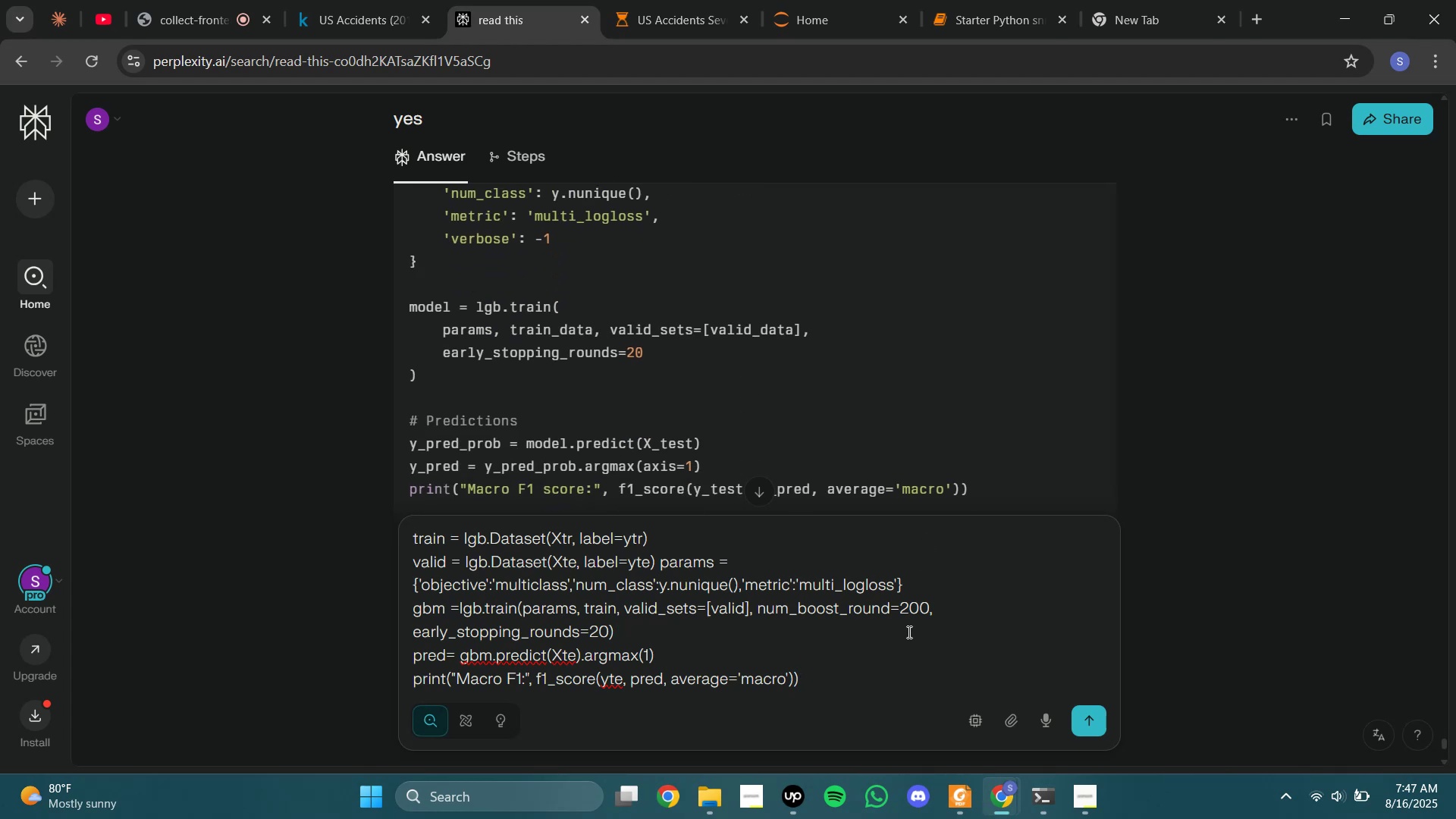 
key(Control+A)
 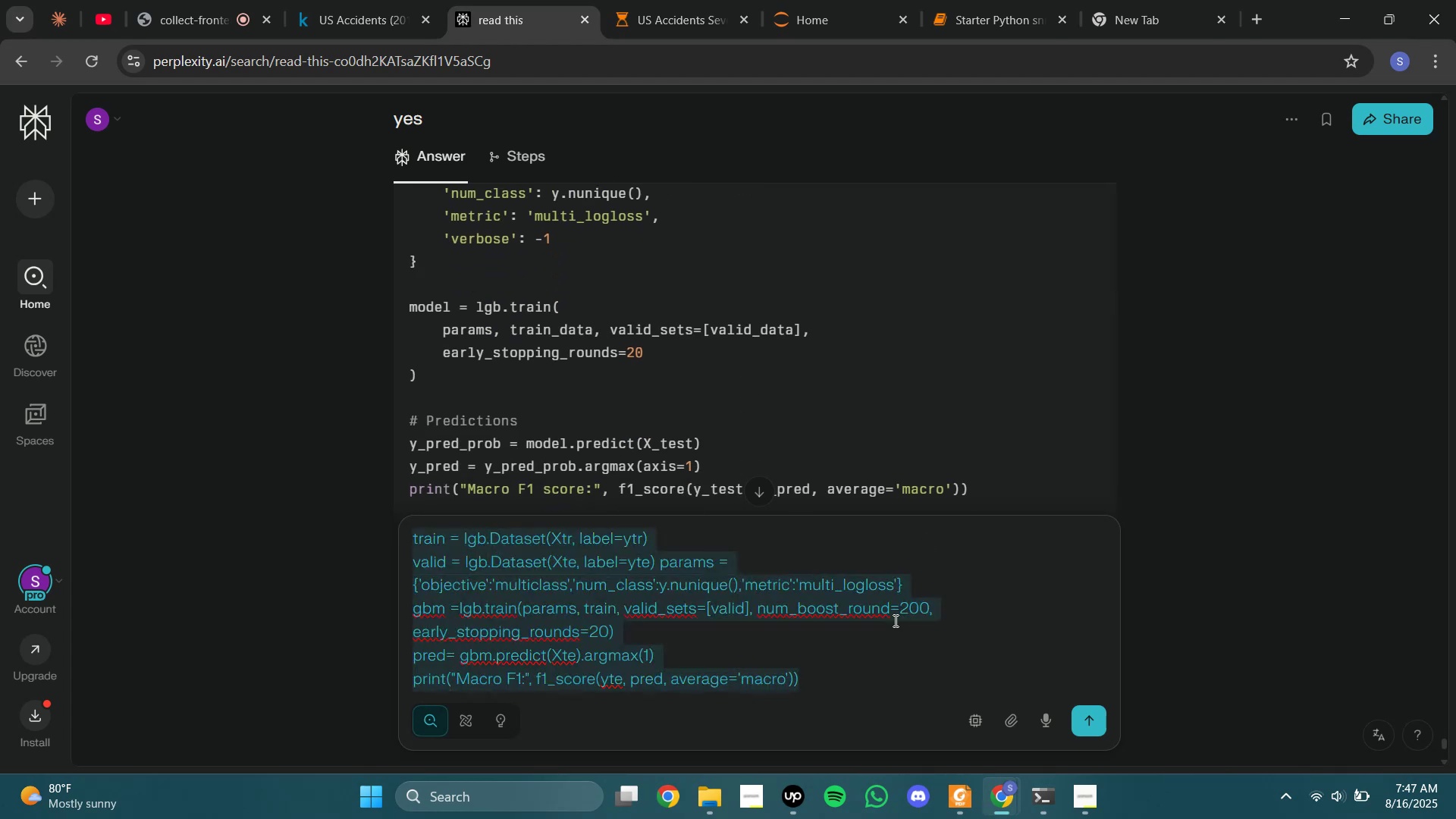 
key(Backspace)
 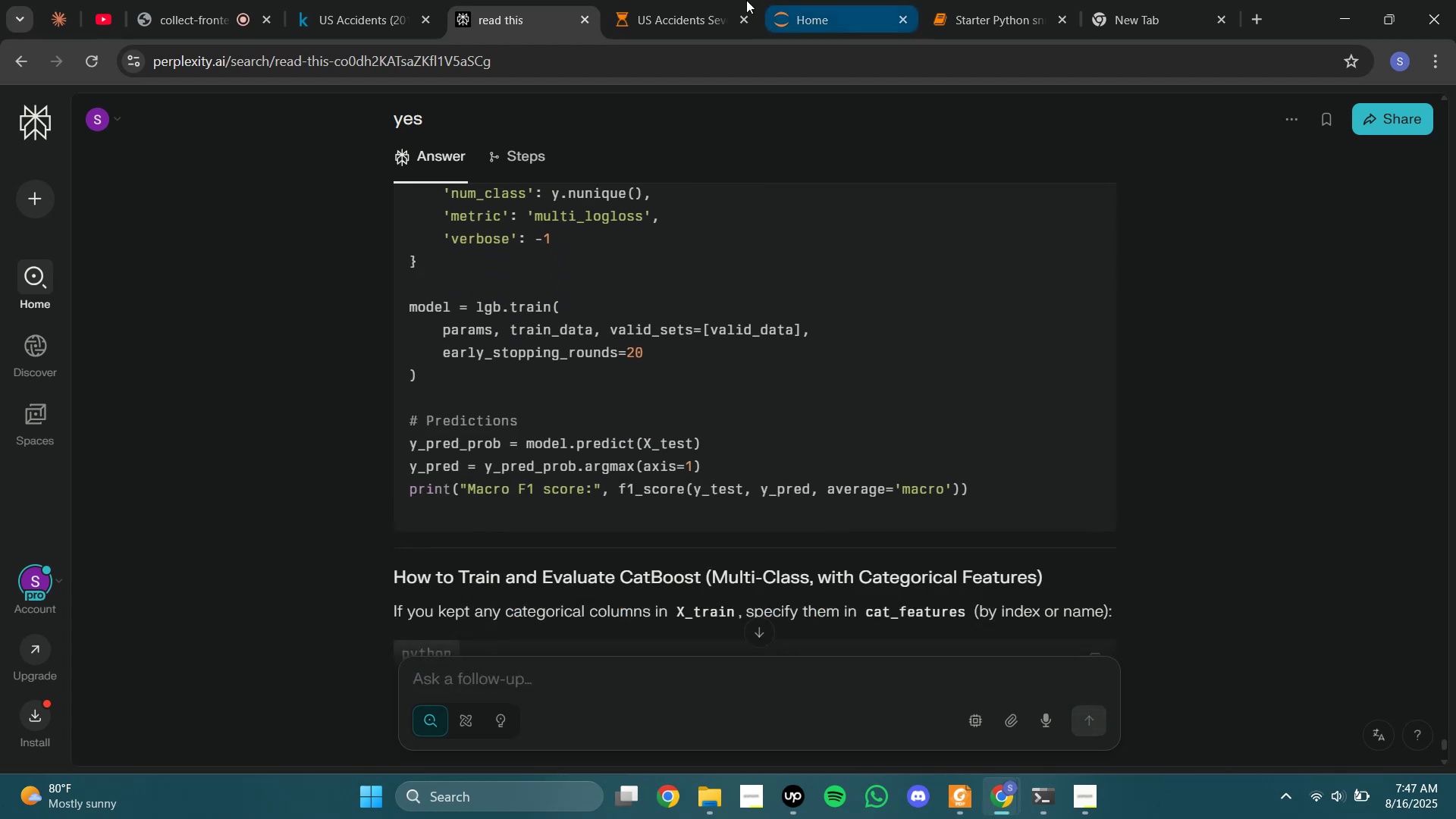 
left_click([688, 0])
 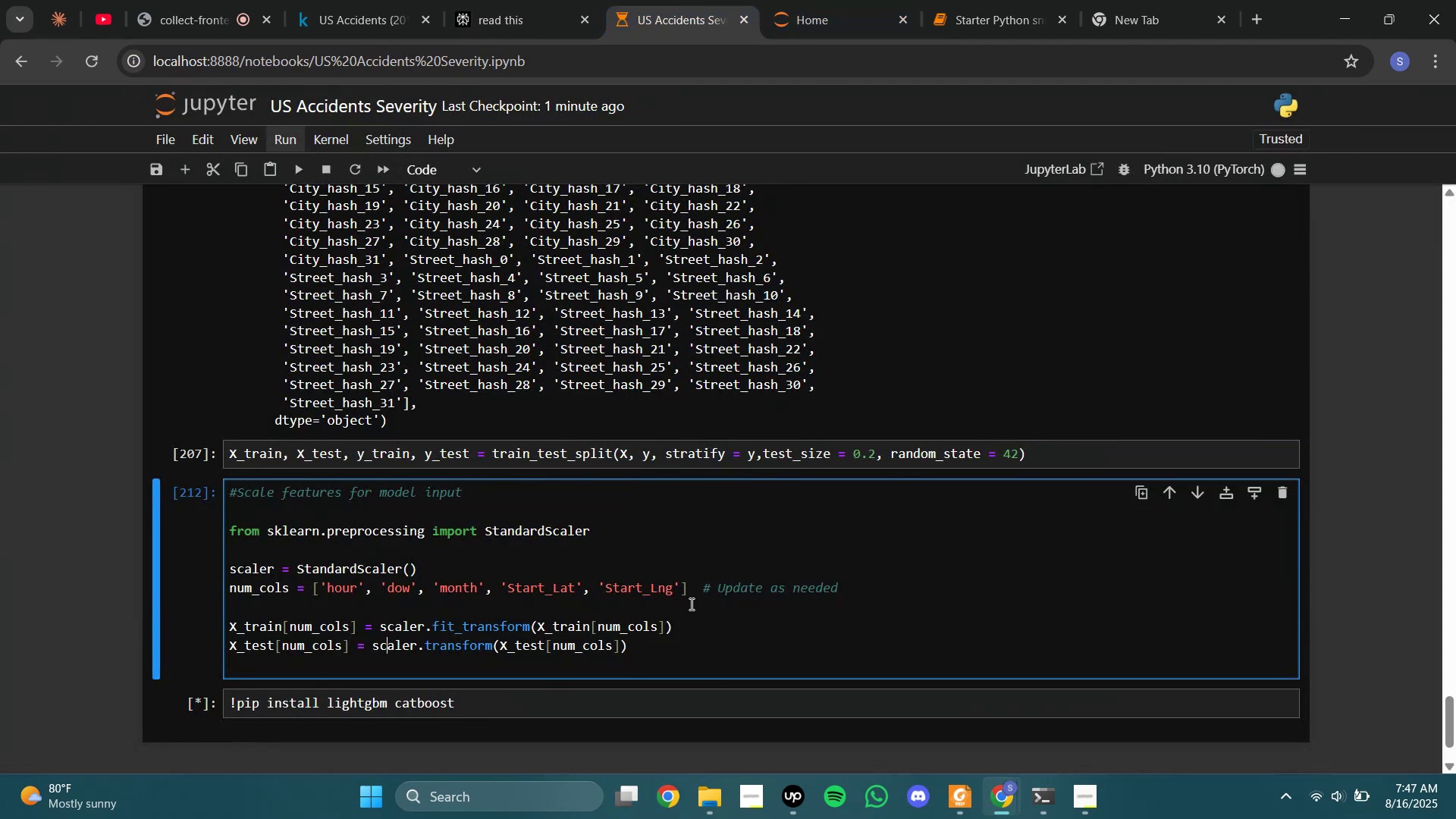 
left_click([693, 594])
 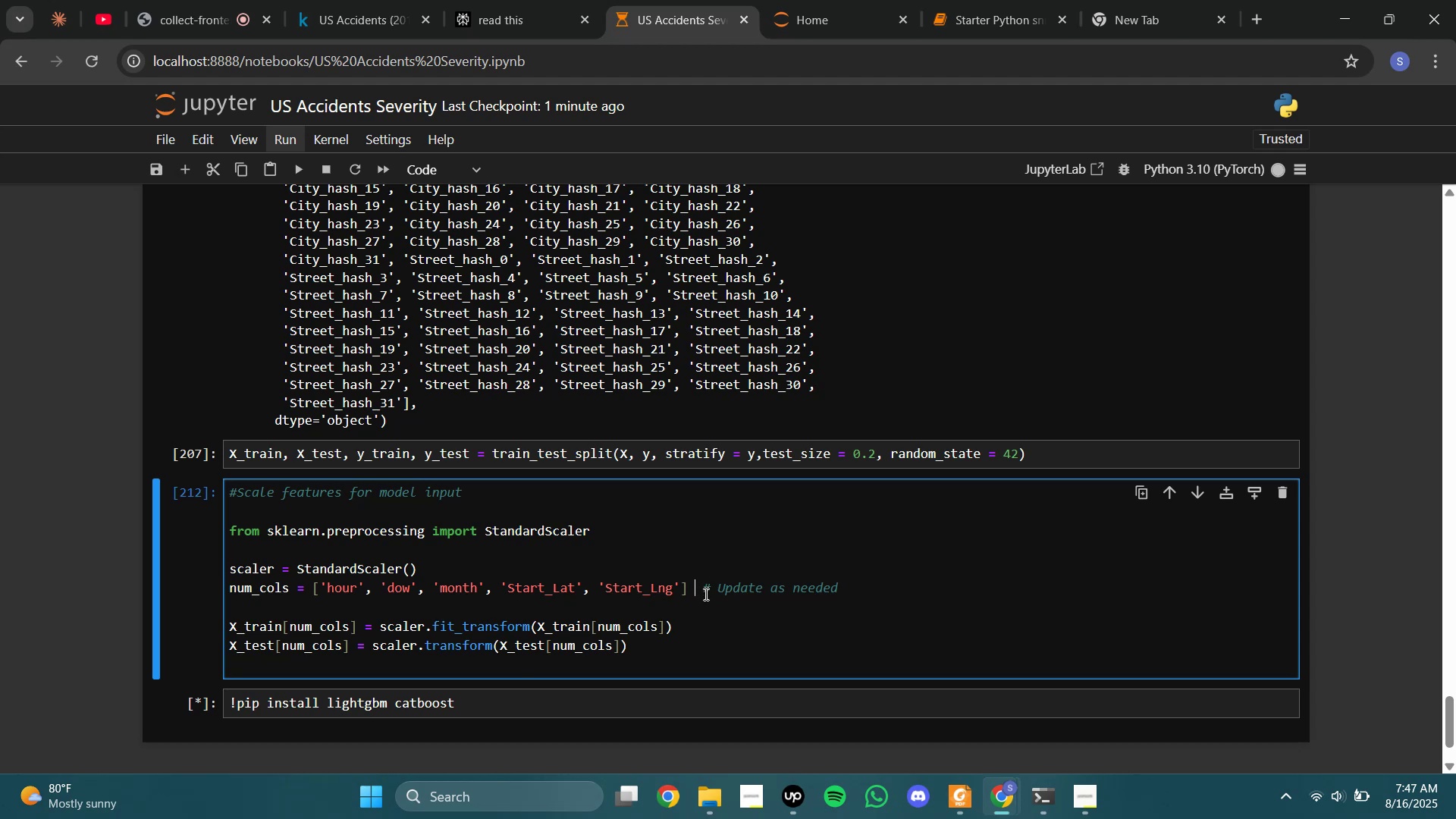 
scroll: coordinate [704, 594], scroll_direction: down, amount: 1.0
 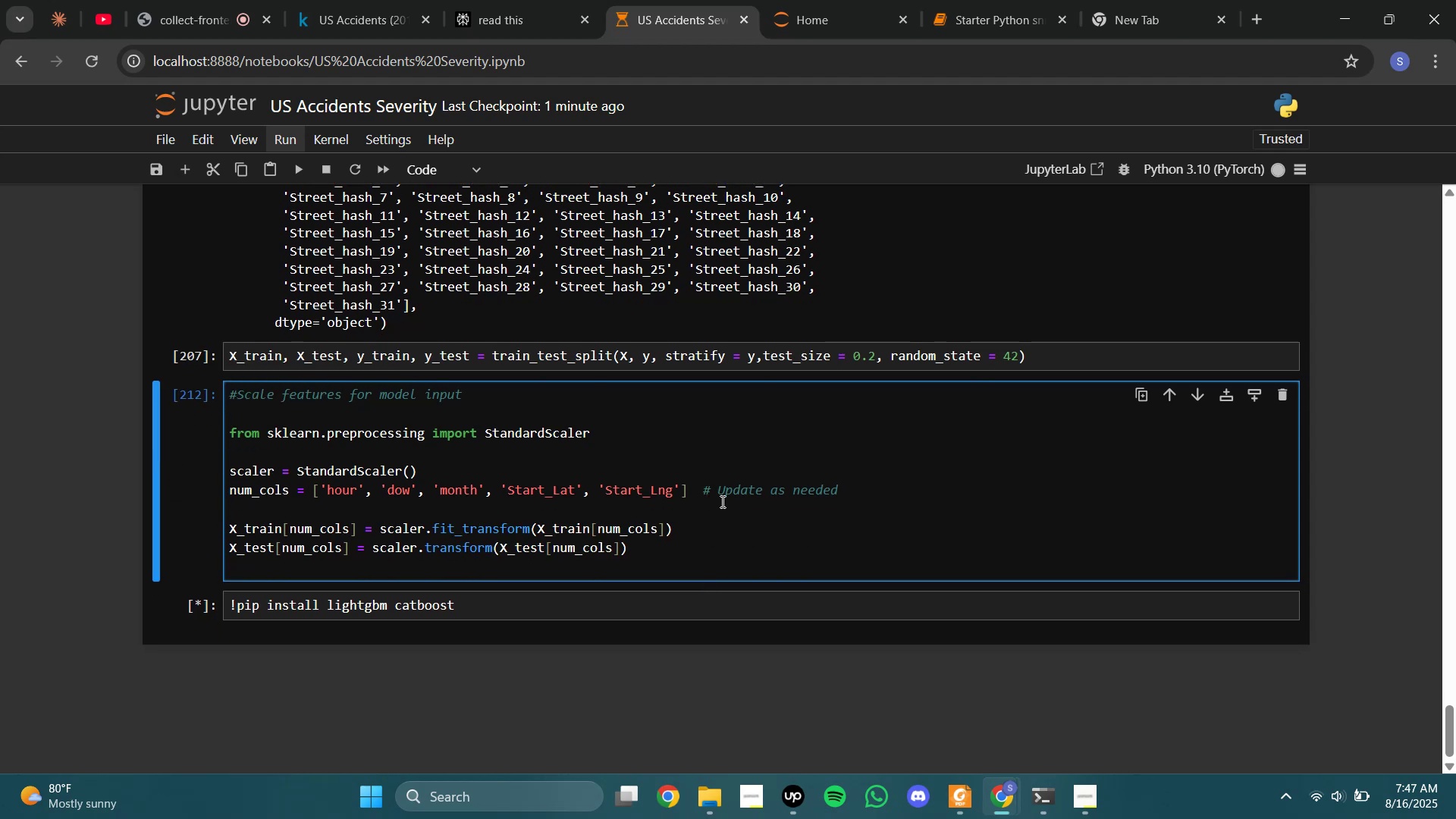 
left_click([721, 491])
 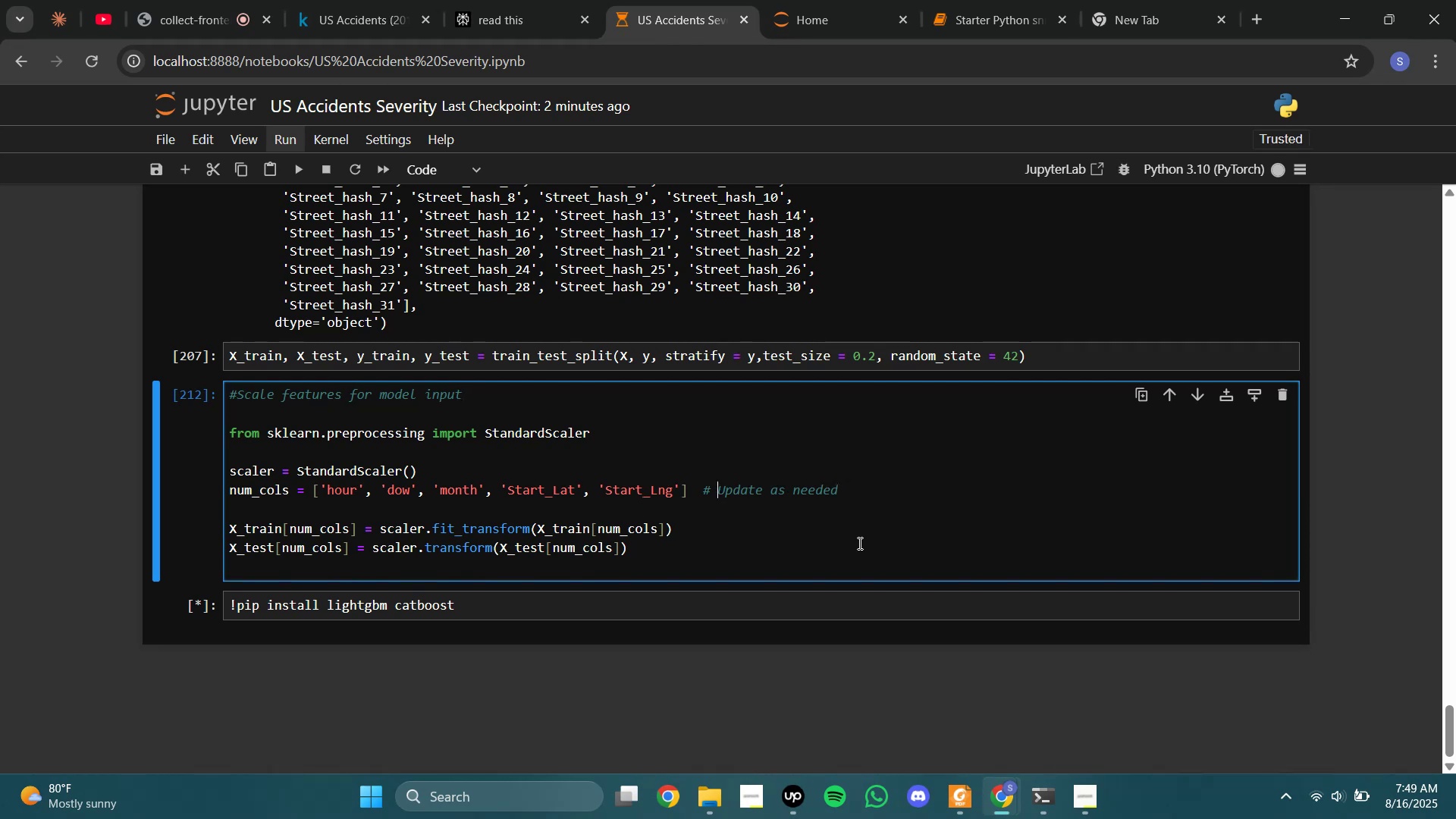 
wait(73.64)
 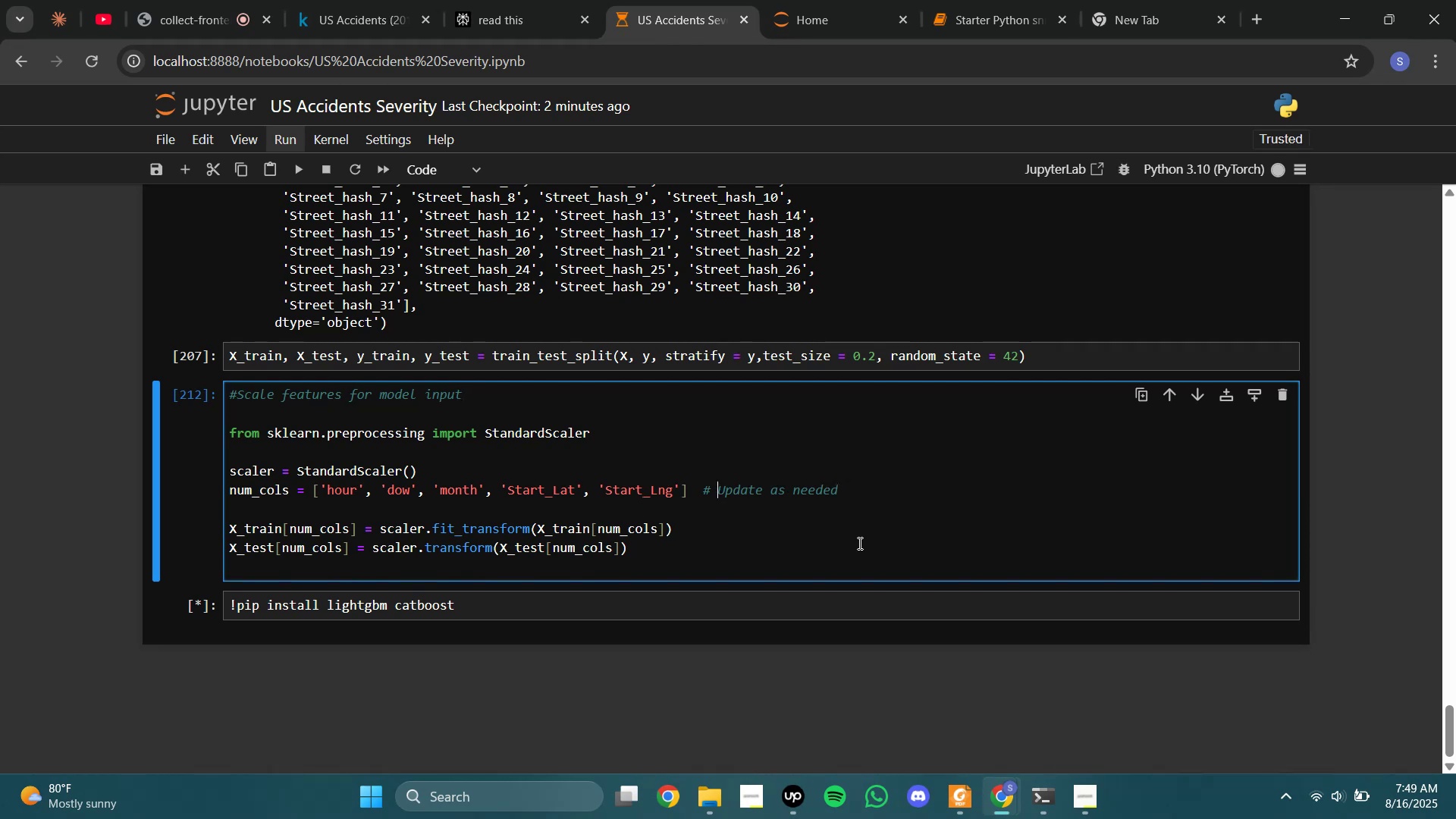 
left_click([723, 453])
 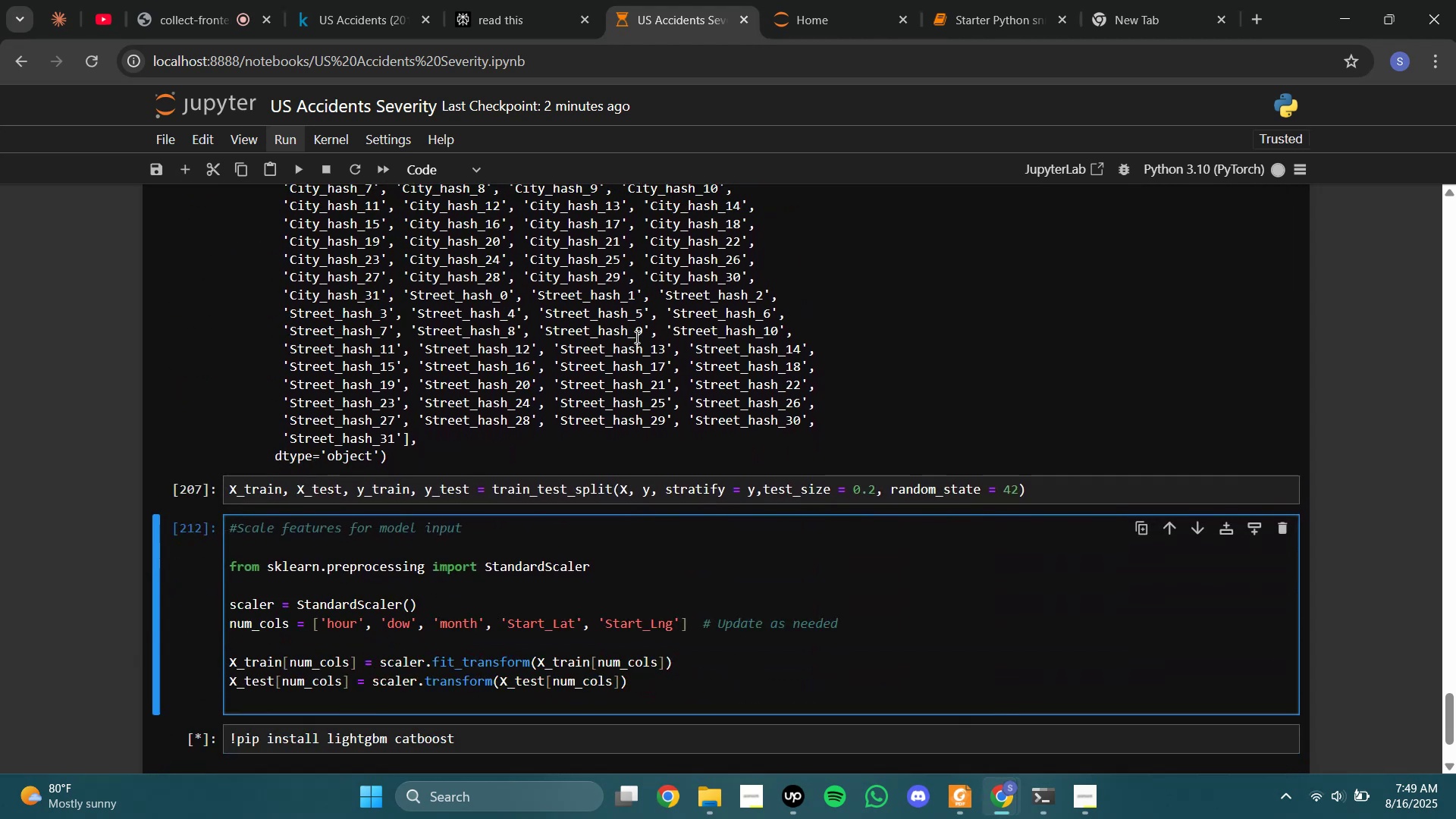 
wait(20.19)
 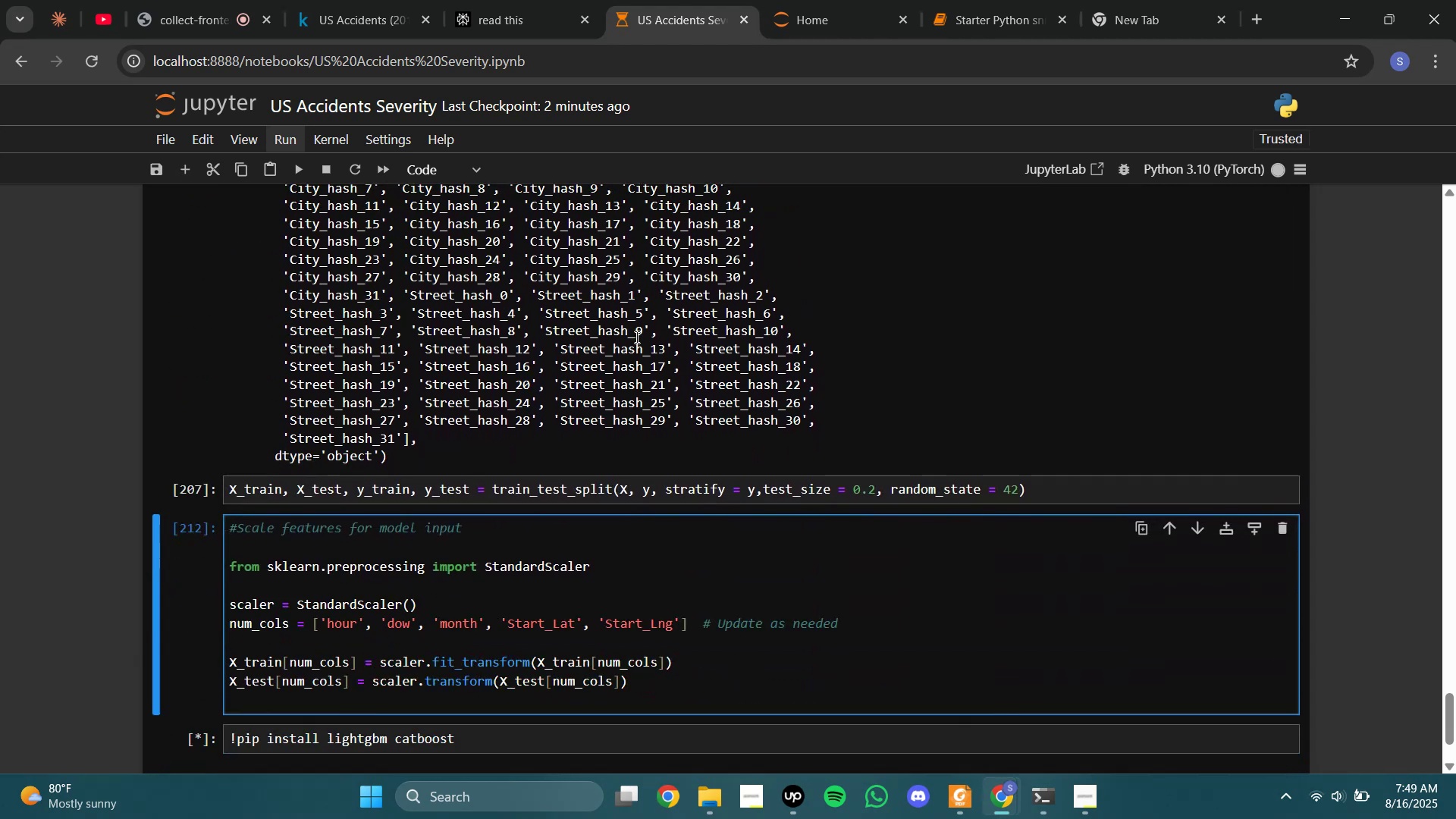 
left_click([949, 809])
 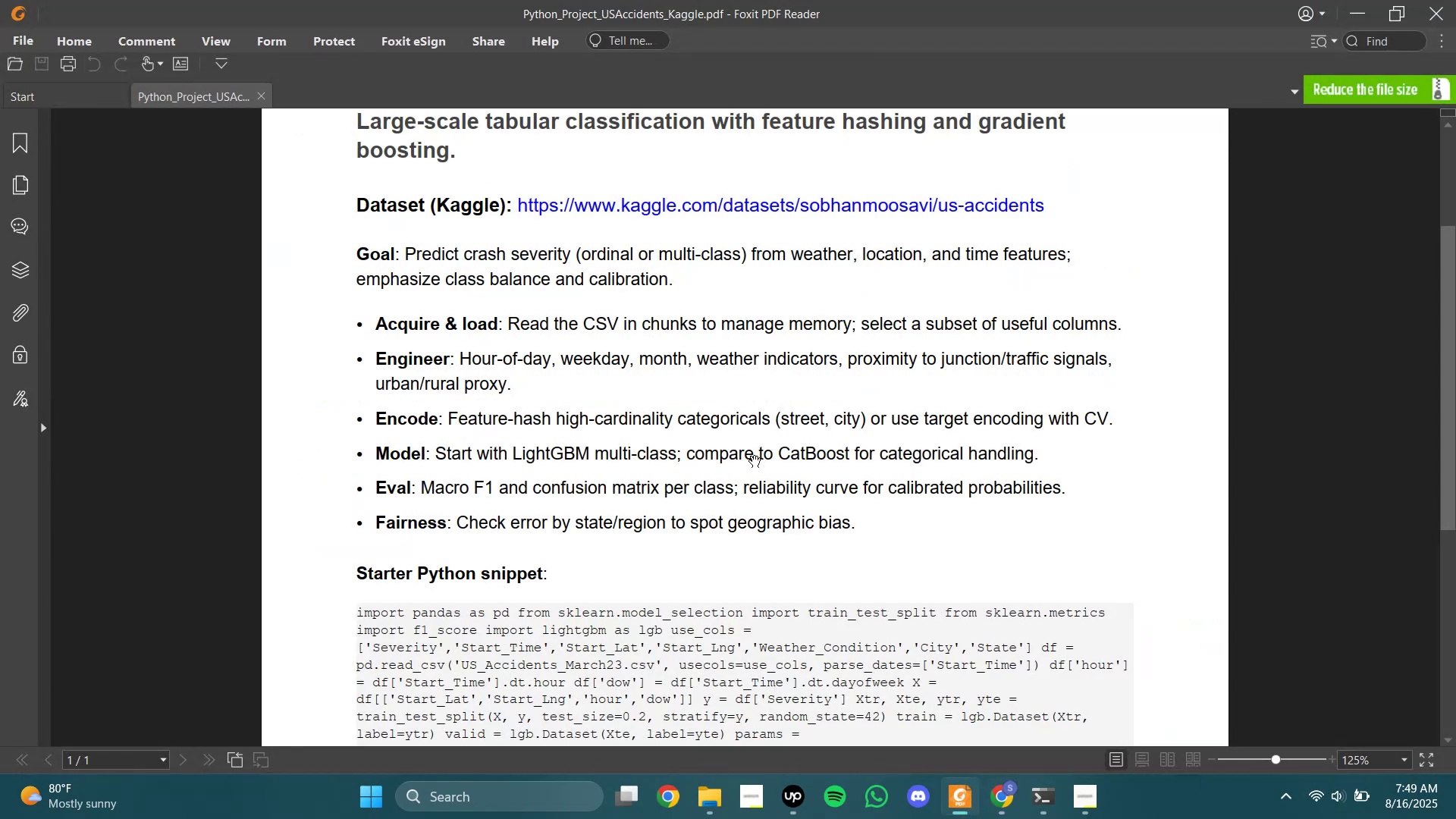 
double_click([760, 453])
 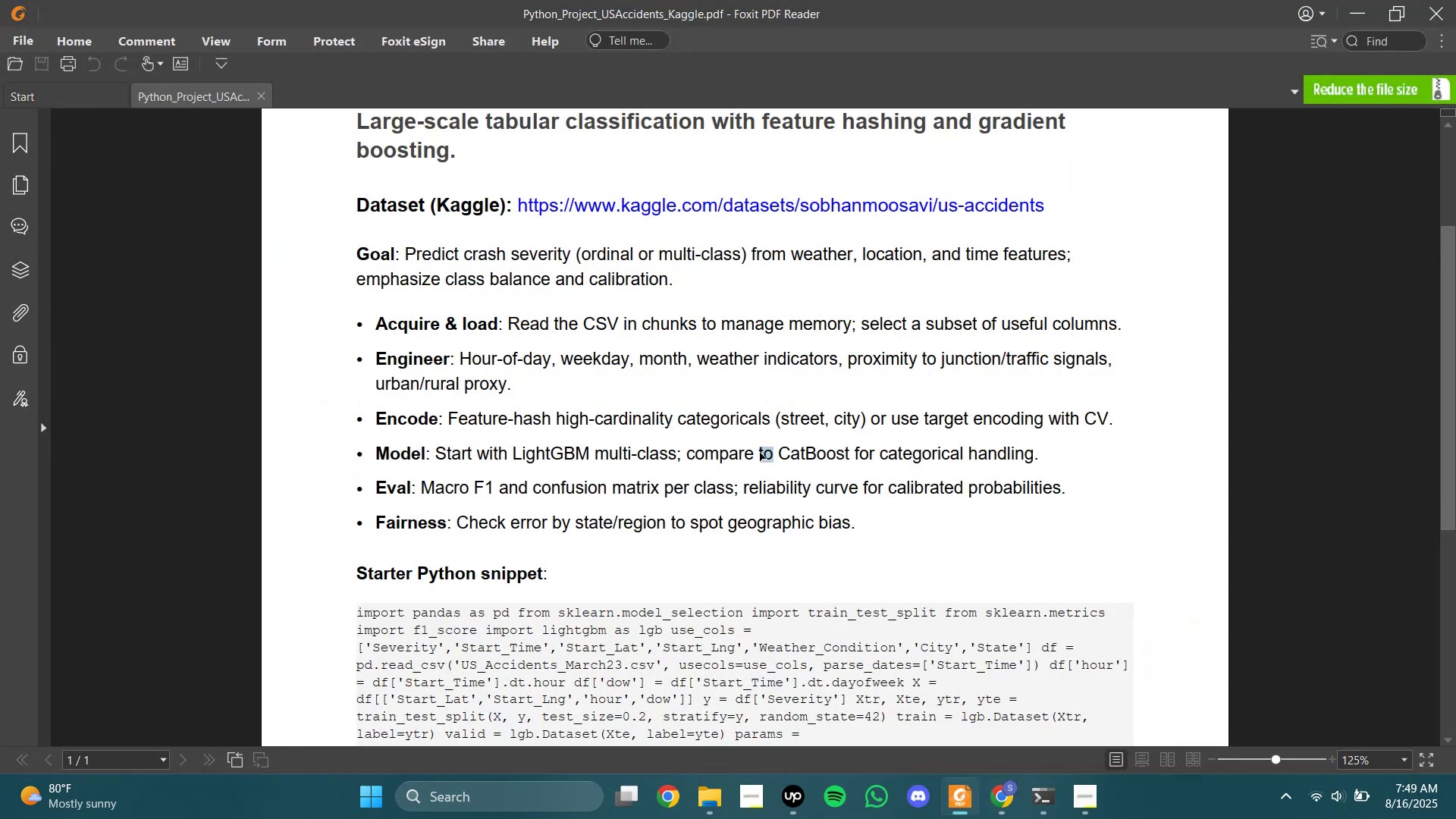 
triple_click([760, 453])
 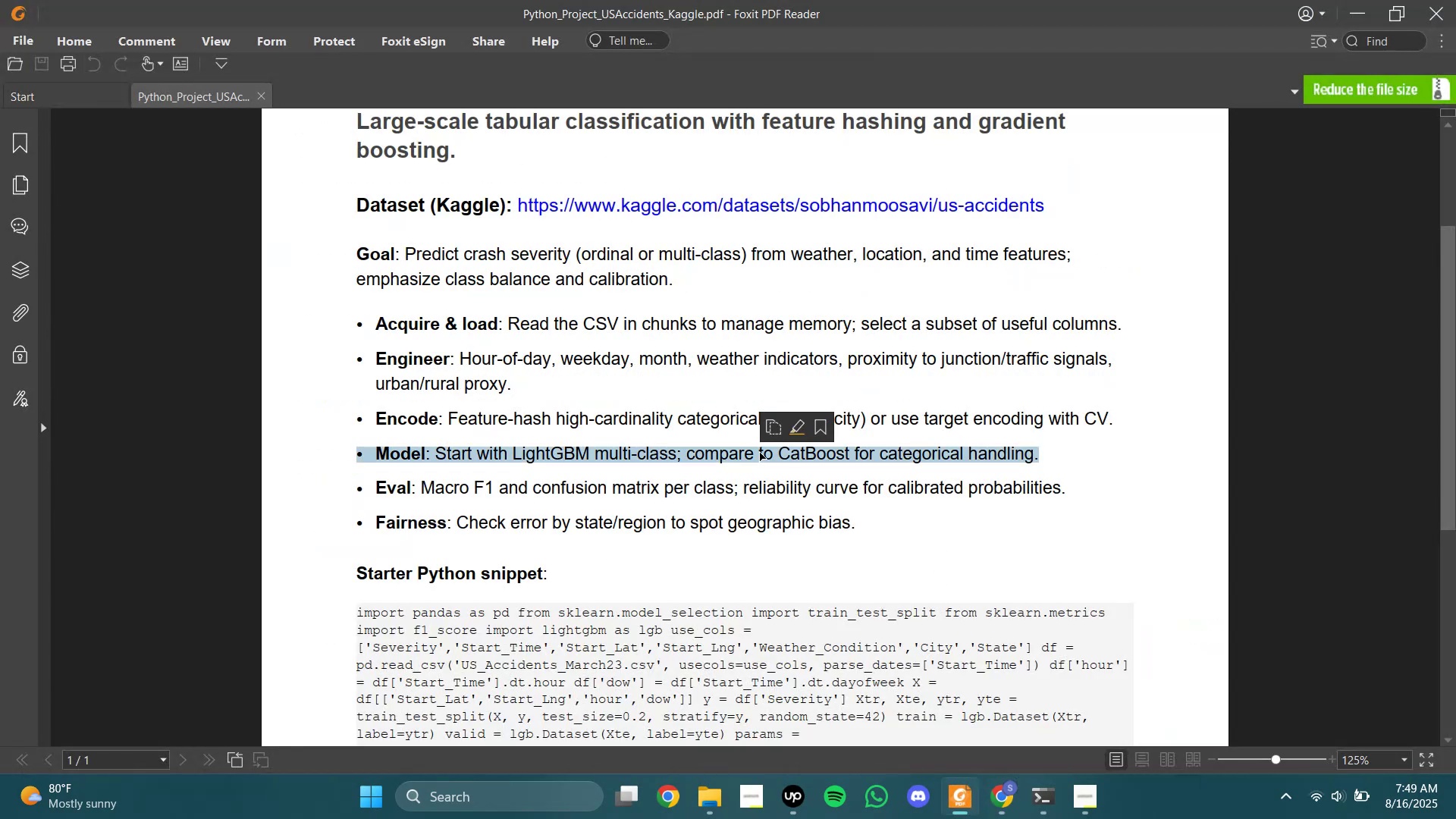 
key(Control+C)
 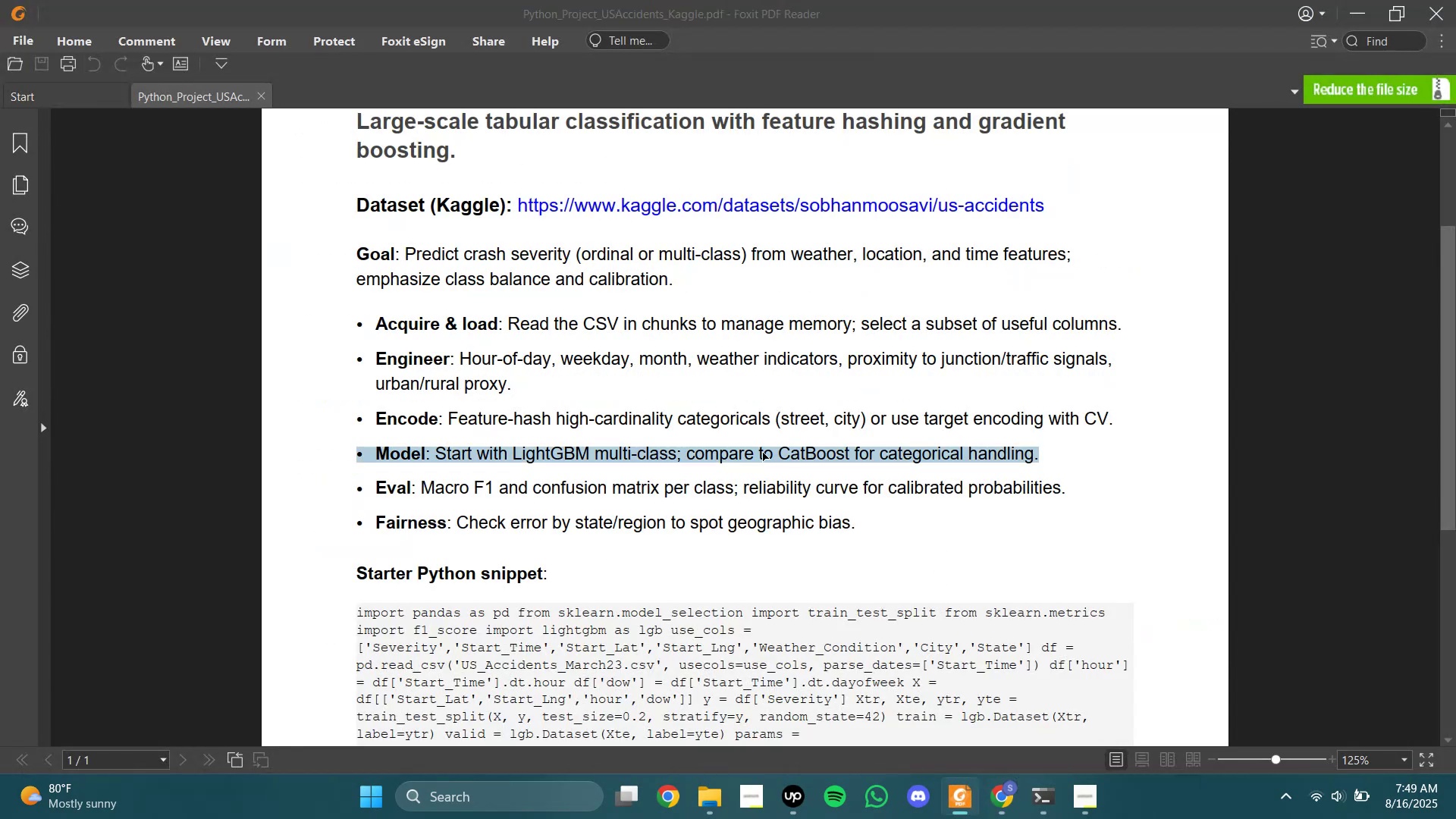 
left_click([763, 453])
 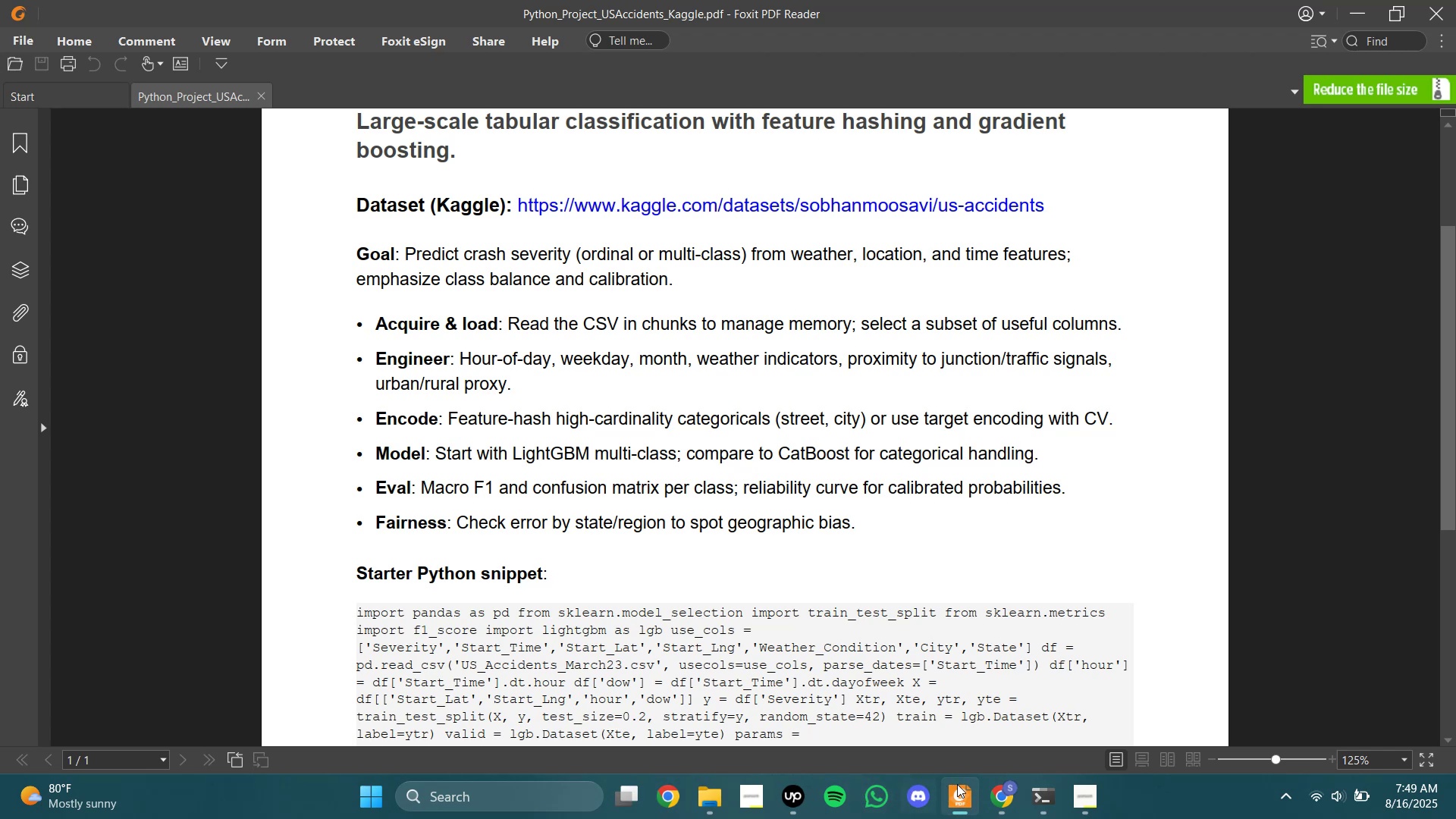 
left_click([993, 792])
 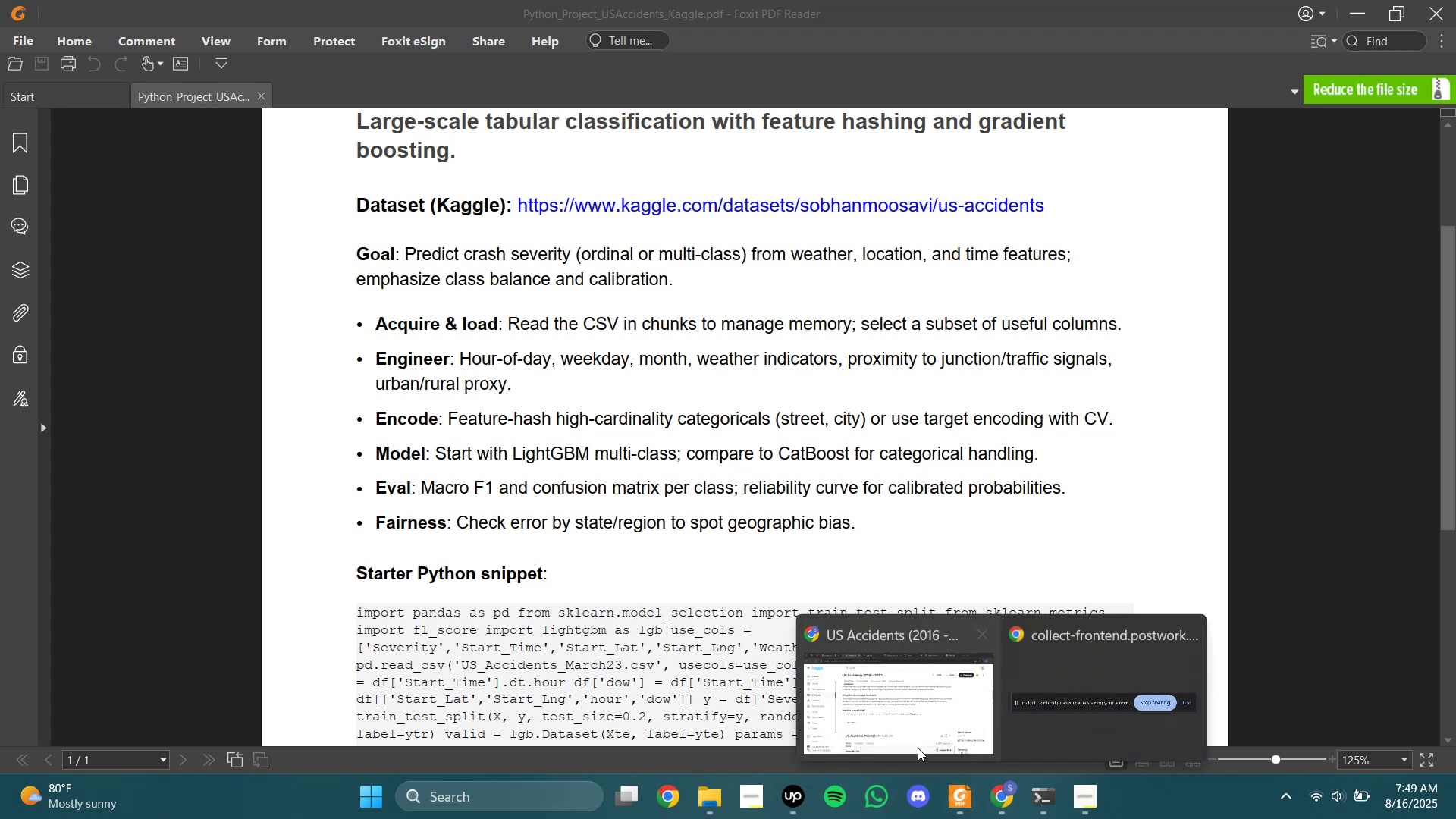 
left_click([915, 746])
 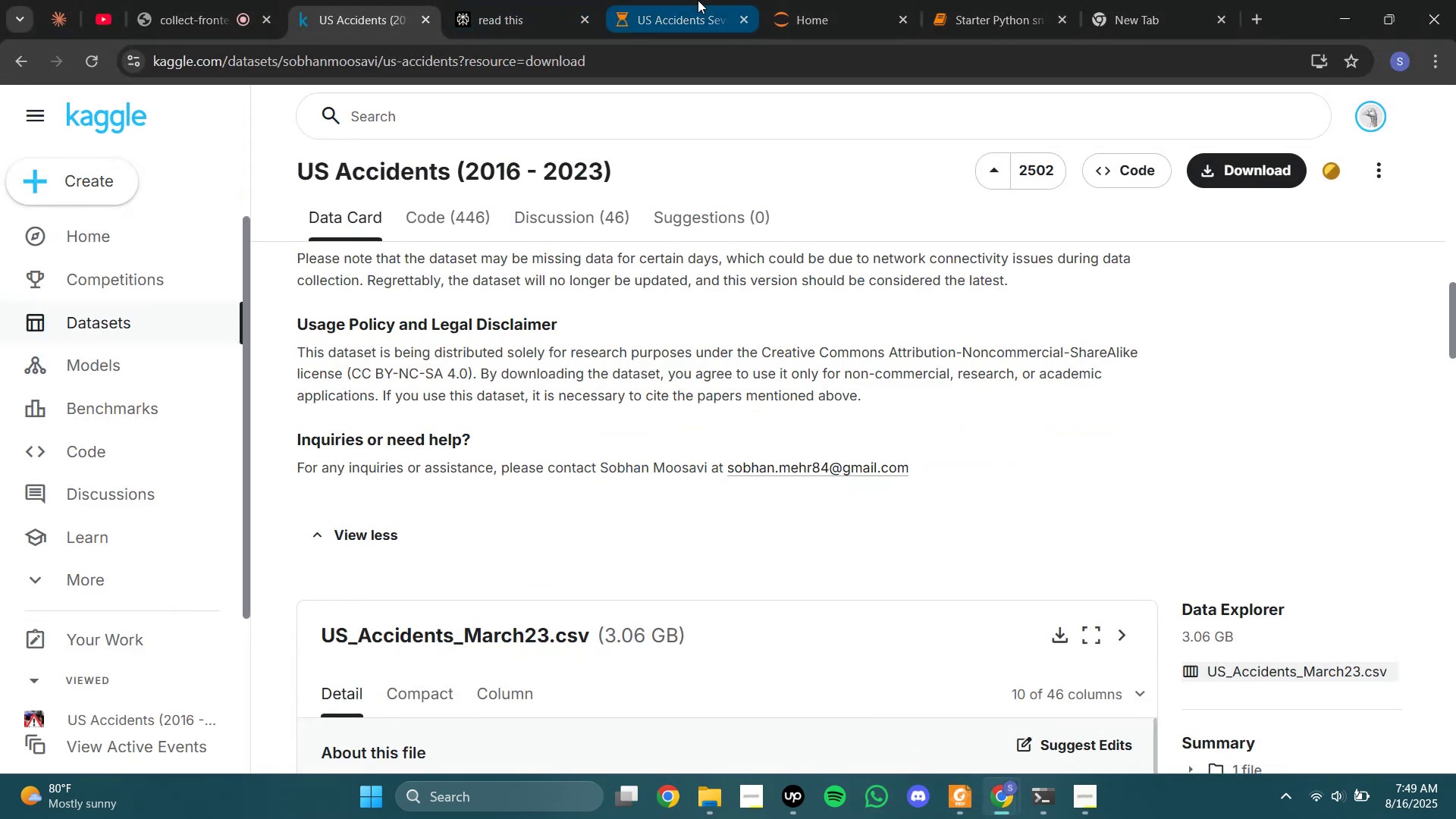 
left_click([510, 0])
 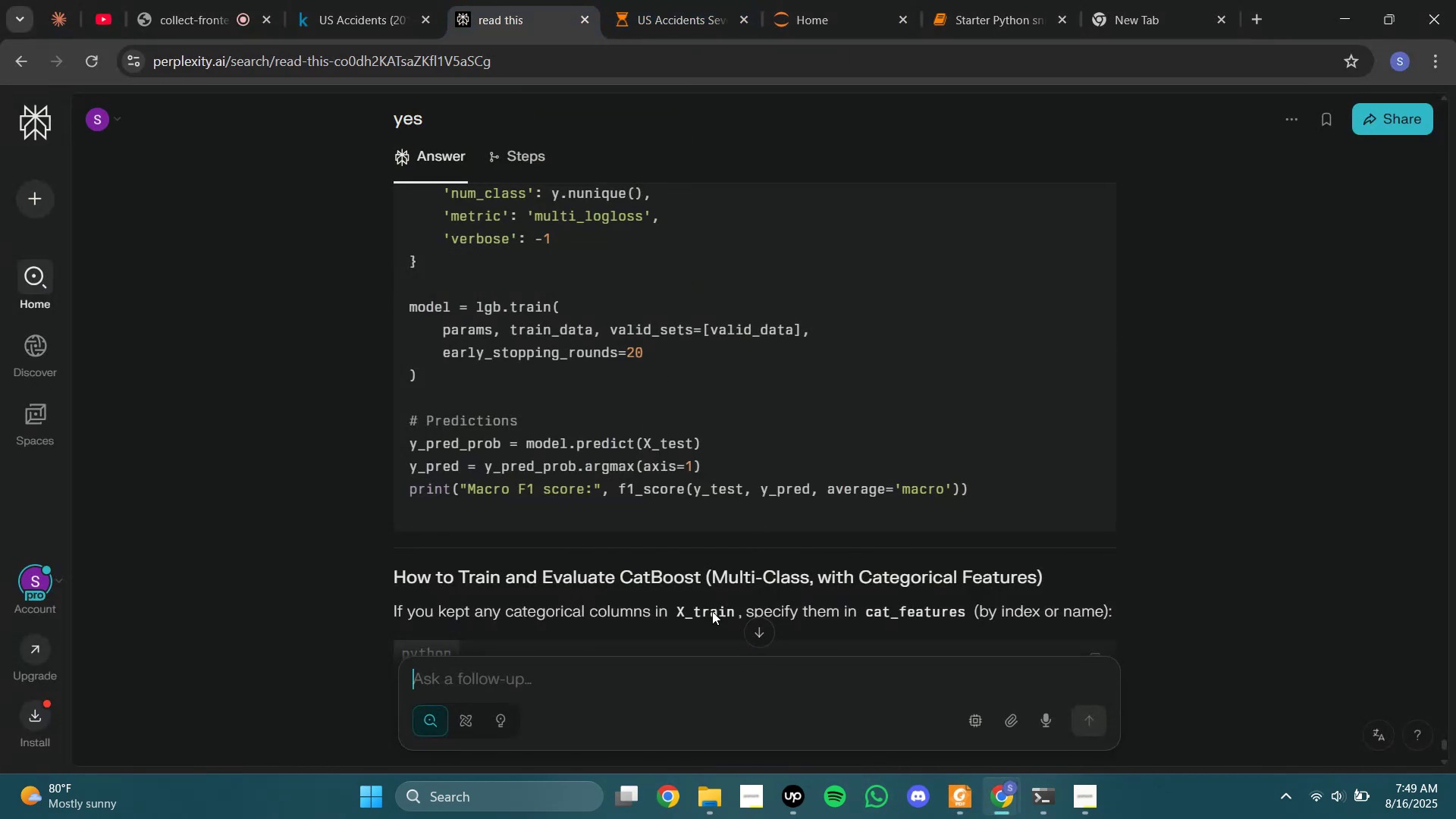 
scroll: coordinate [559, 546], scroll_direction: down, amount: 6.0
 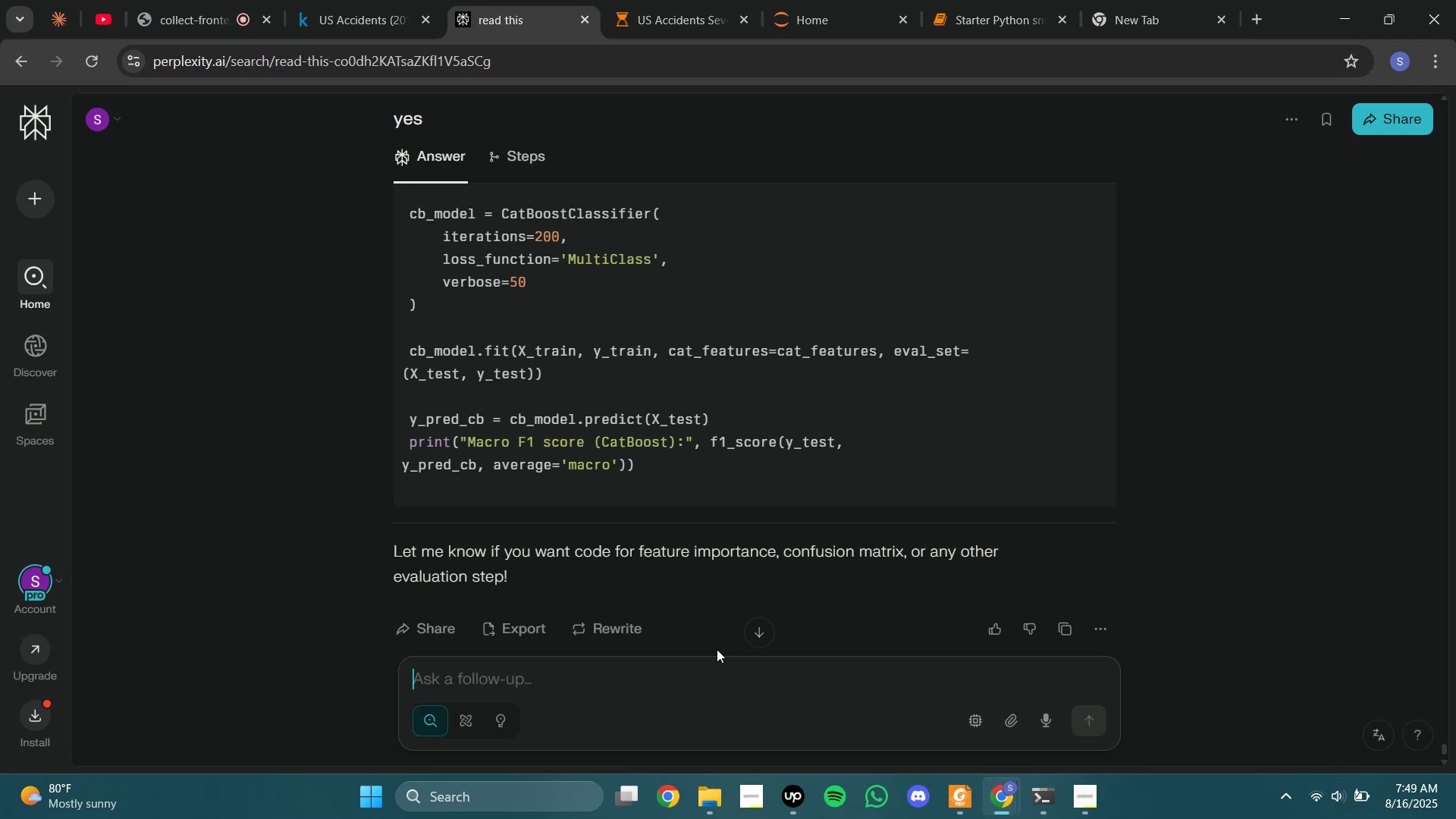 
left_click([718, 668])
 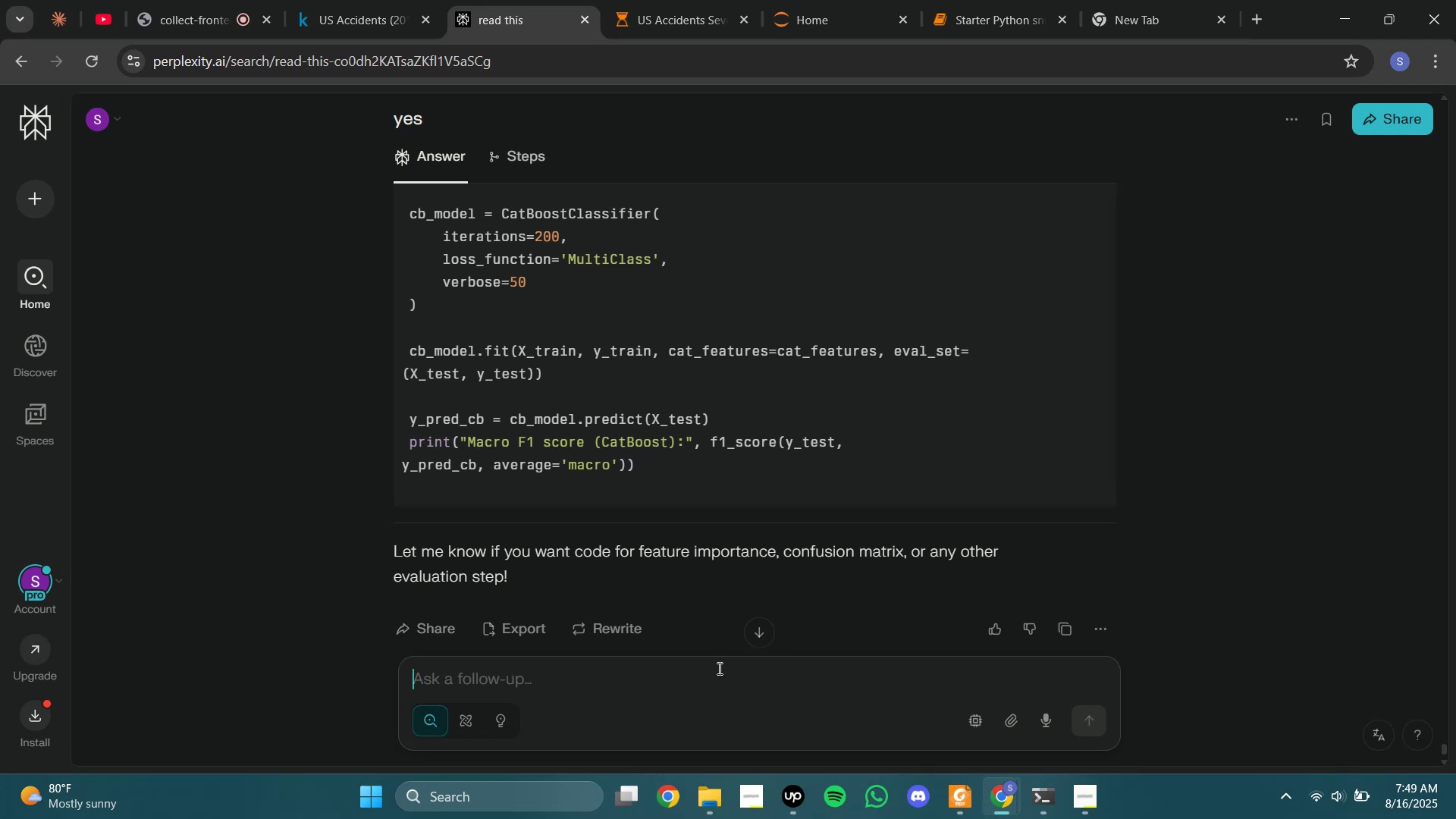 
key(Control+V)
 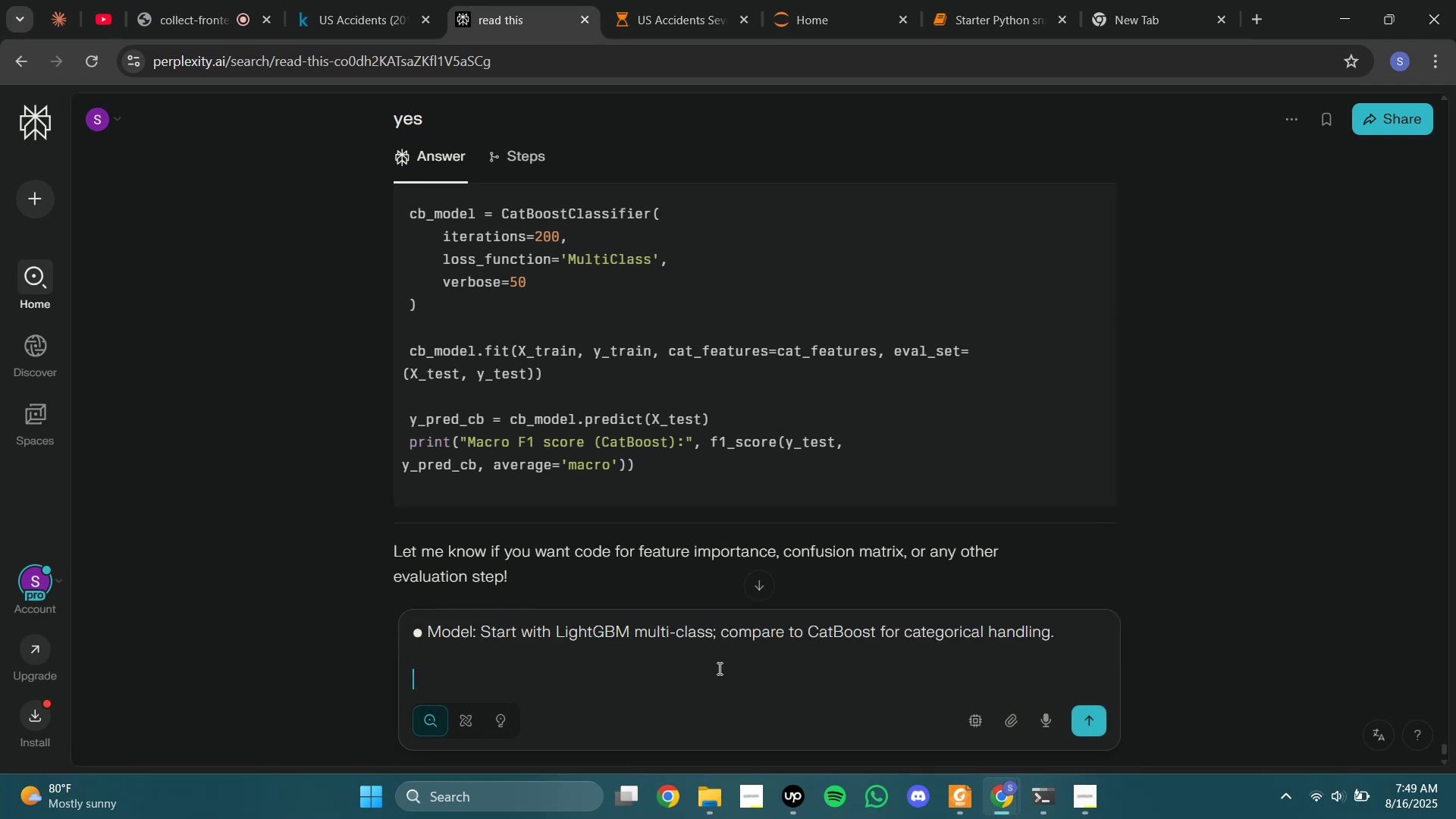 
key(Enter)
 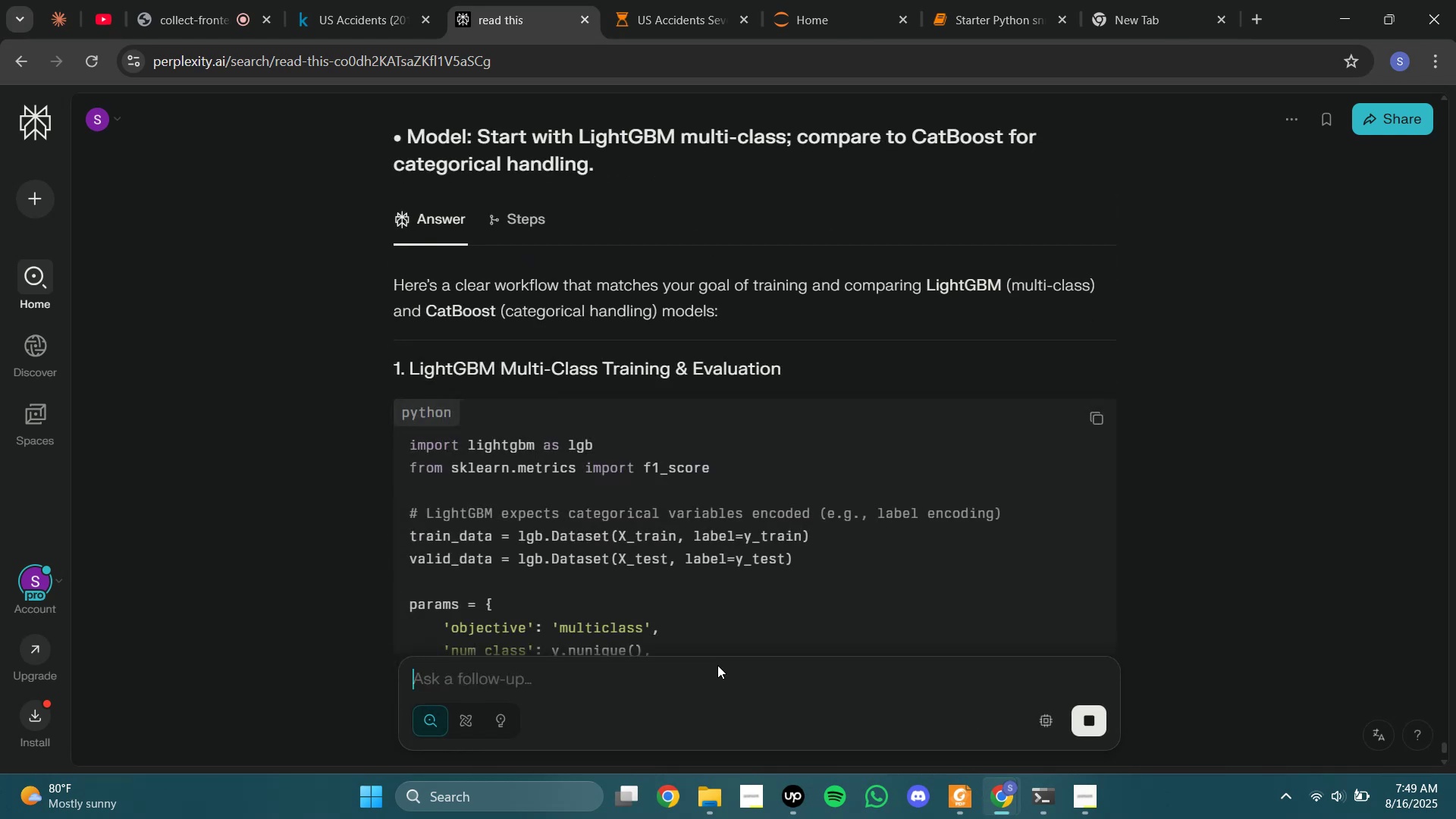 
scroll: coordinate [789, 379], scroll_direction: down, amount: 2.0
 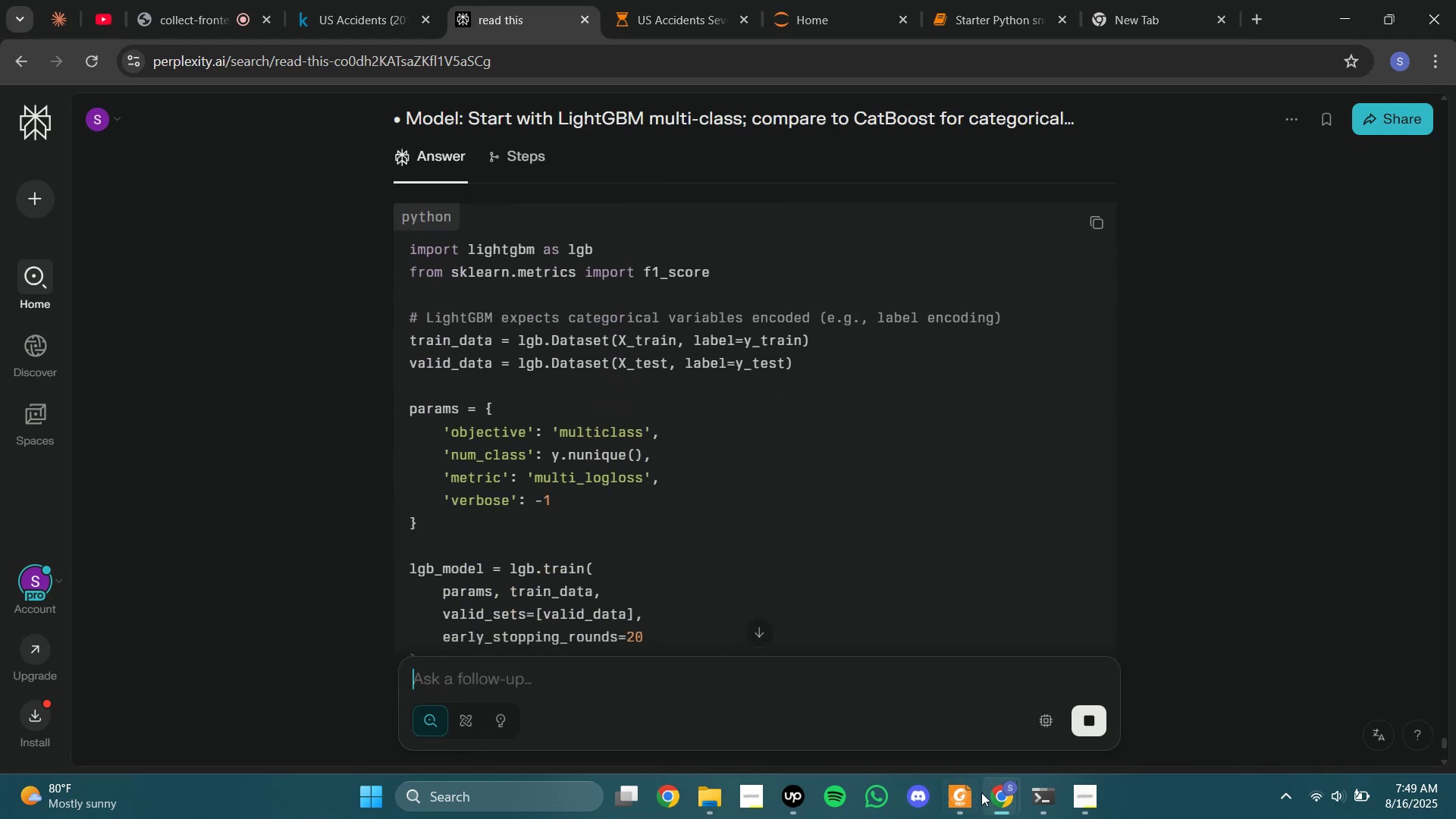 
left_click([969, 794])
 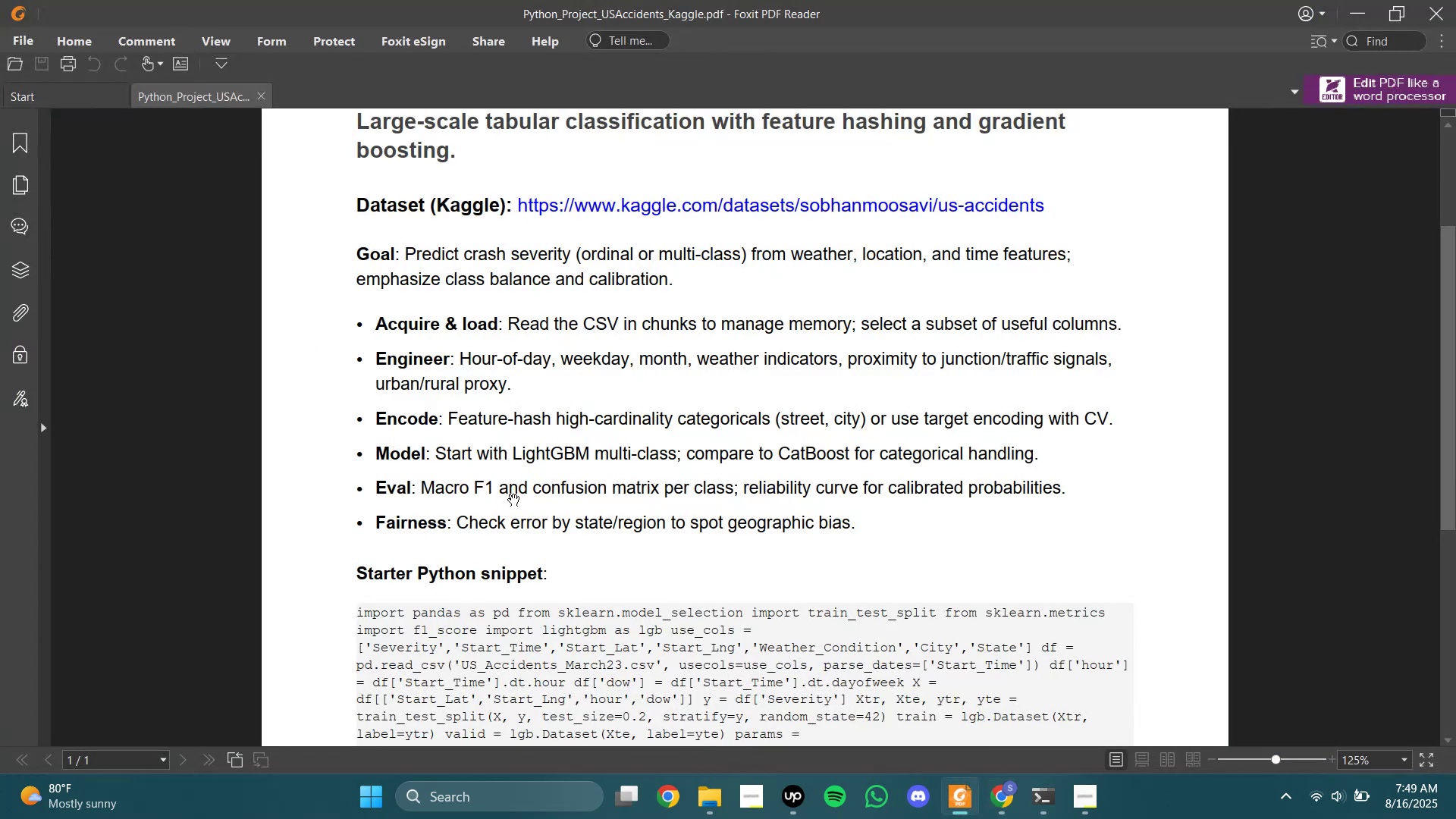 
scroll: coordinate [510, 530], scroll_direction: down, amount: 7.0
 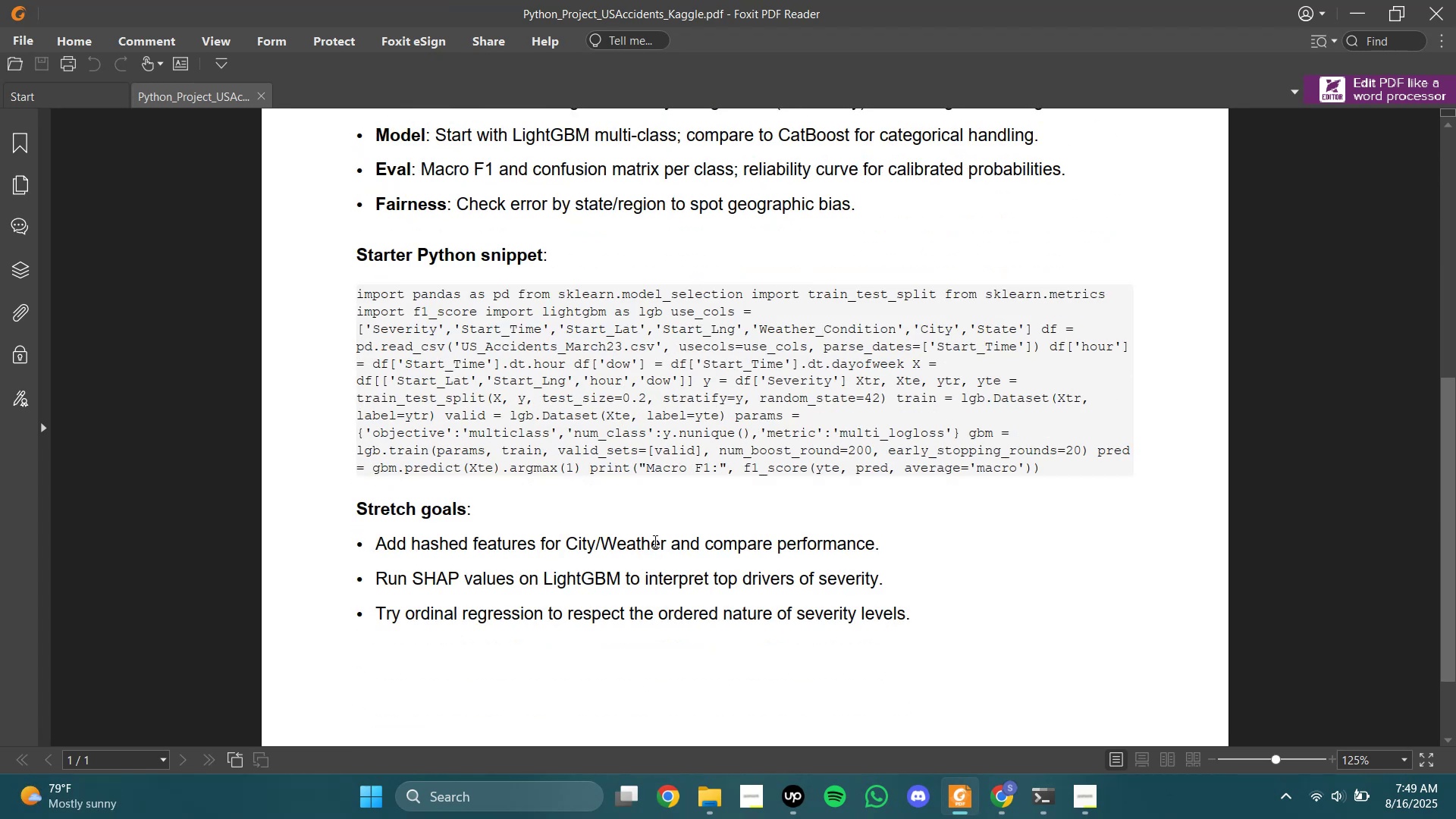 
left_click_drag(start_coordinate=[566, 545], to_coordinate=[682, 550])
 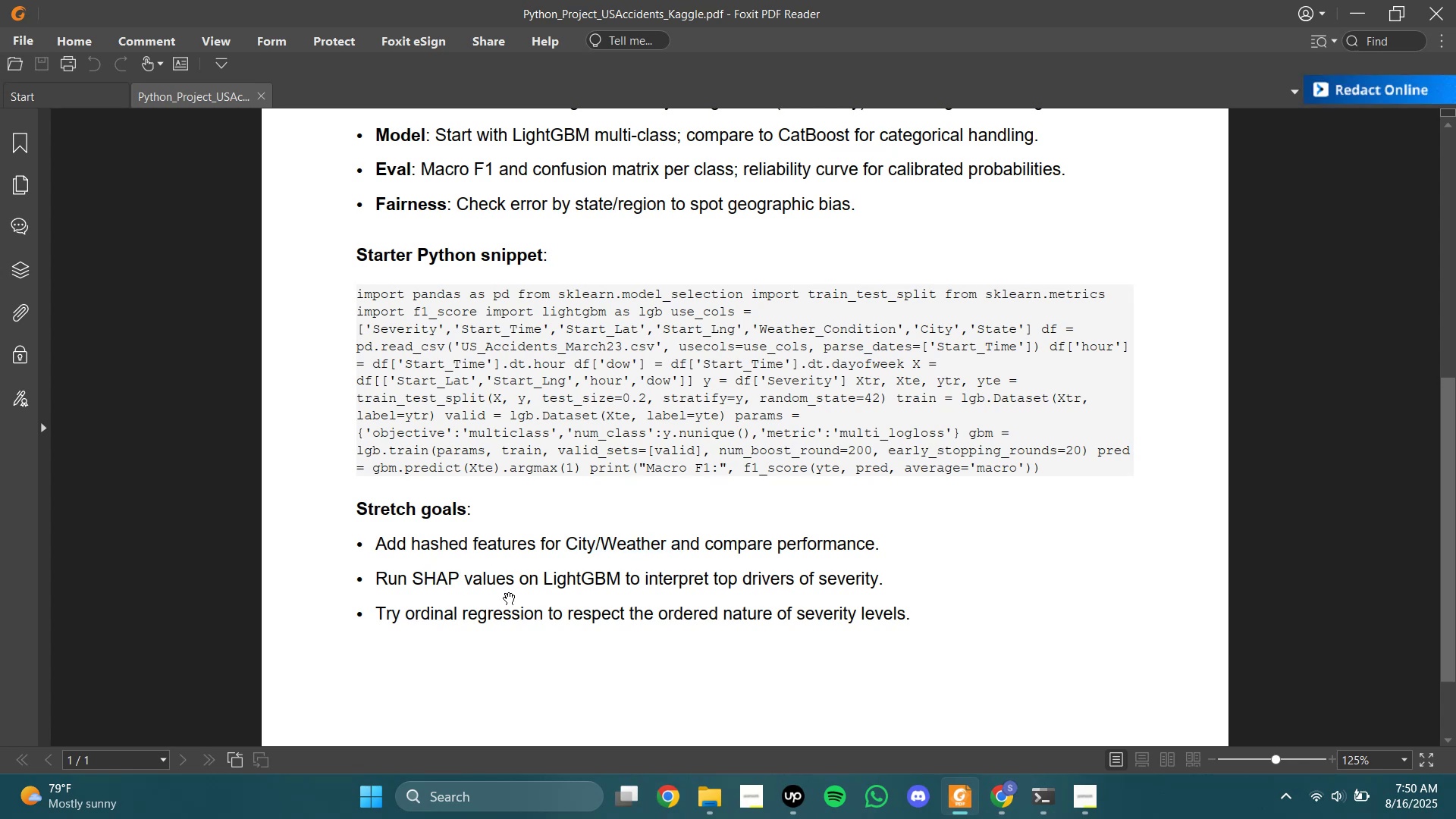 
wait(10.44)
 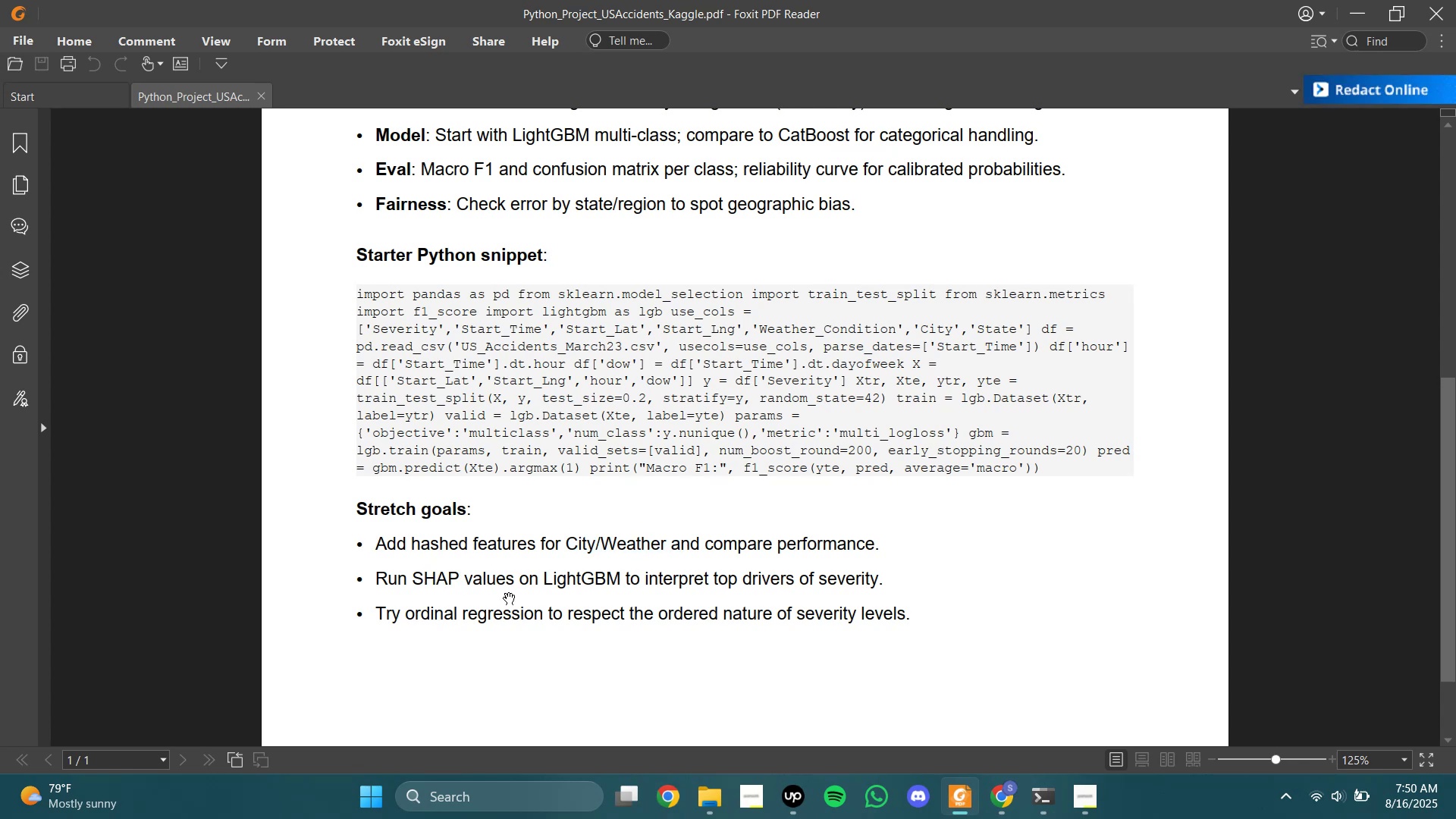 
left_click([909, 703])
 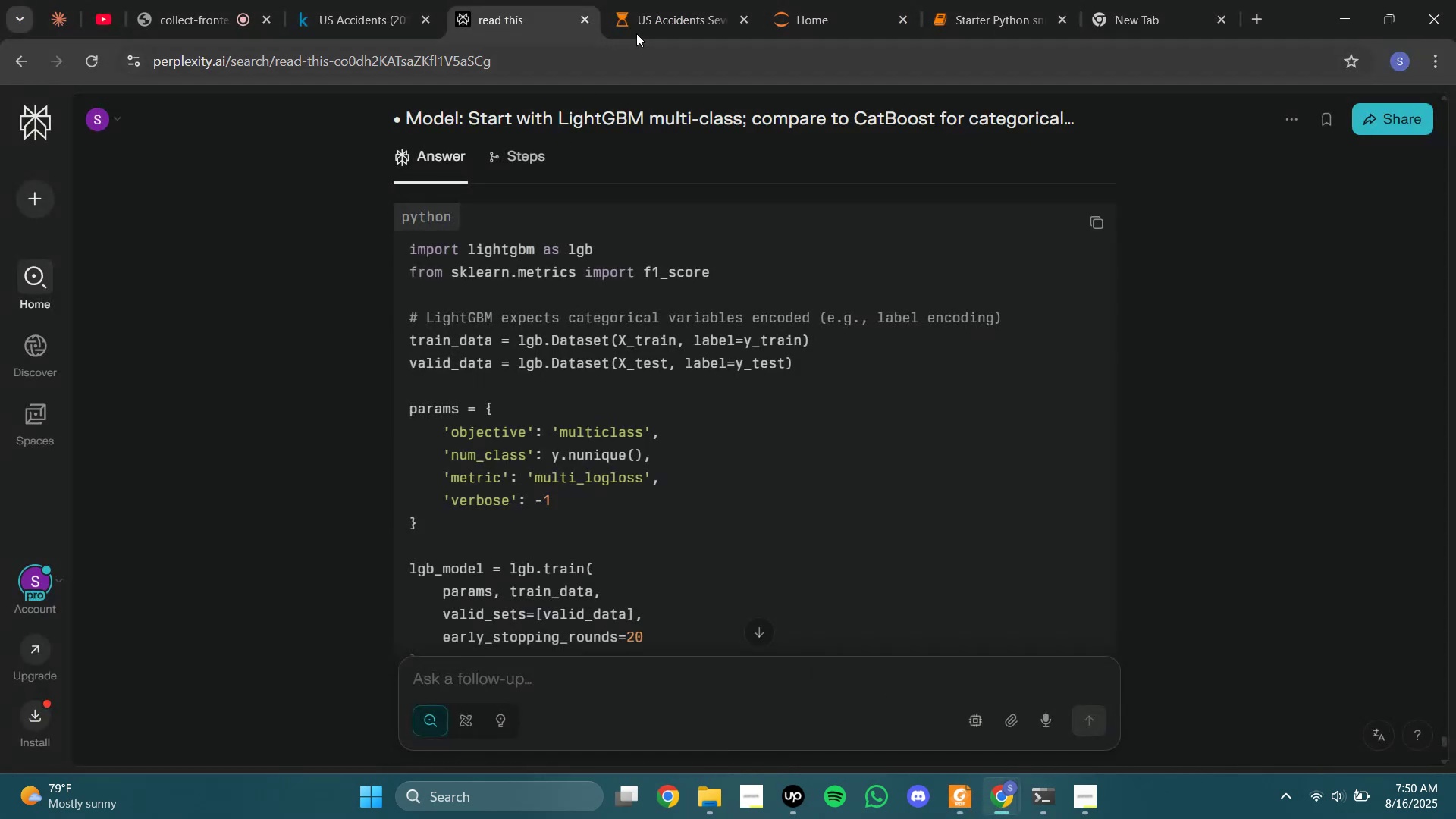 
left_click([661, 2])
 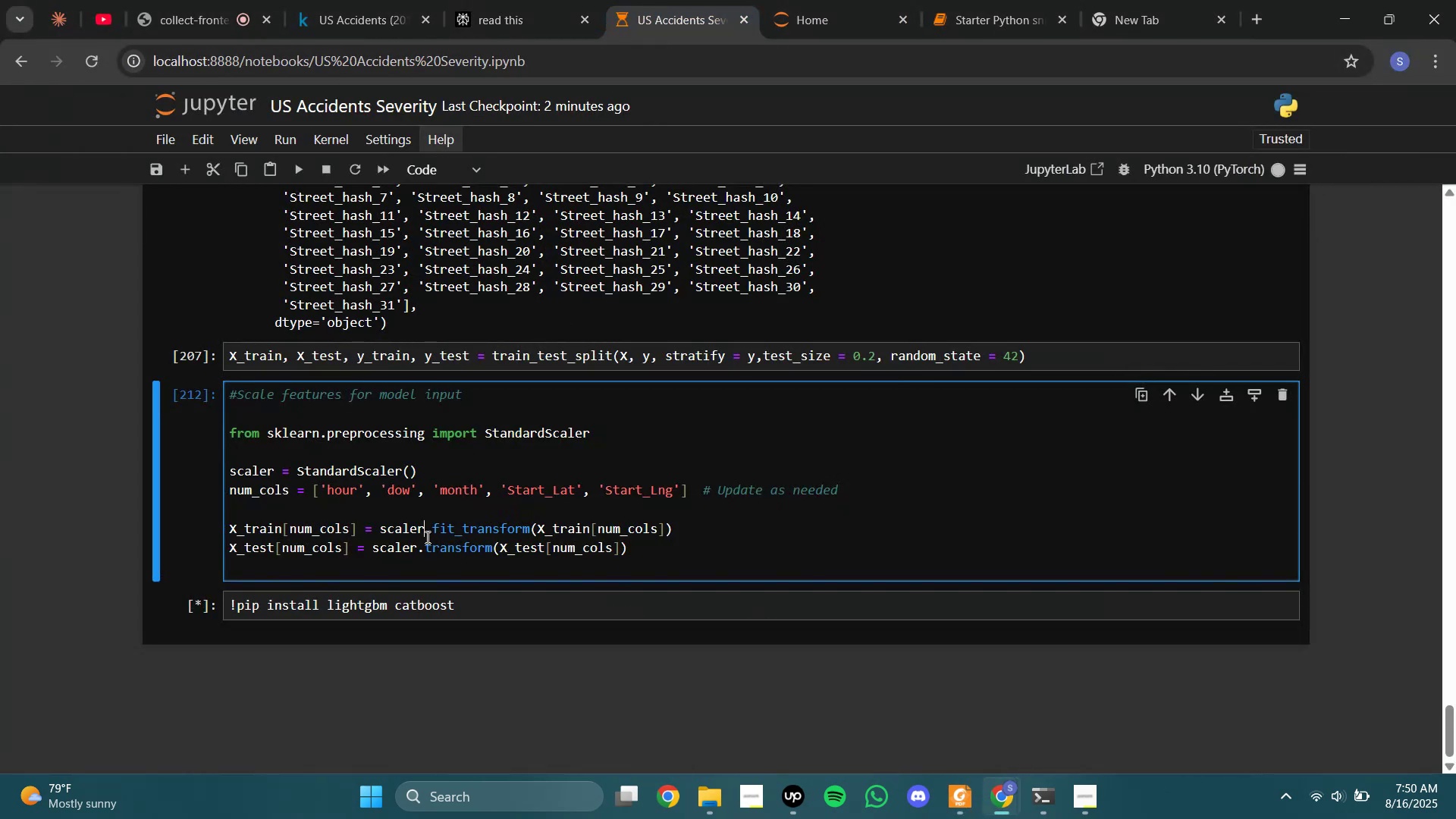 
scroll: coordinate [431, 533], scroll_direction: up, amount: 1.0
 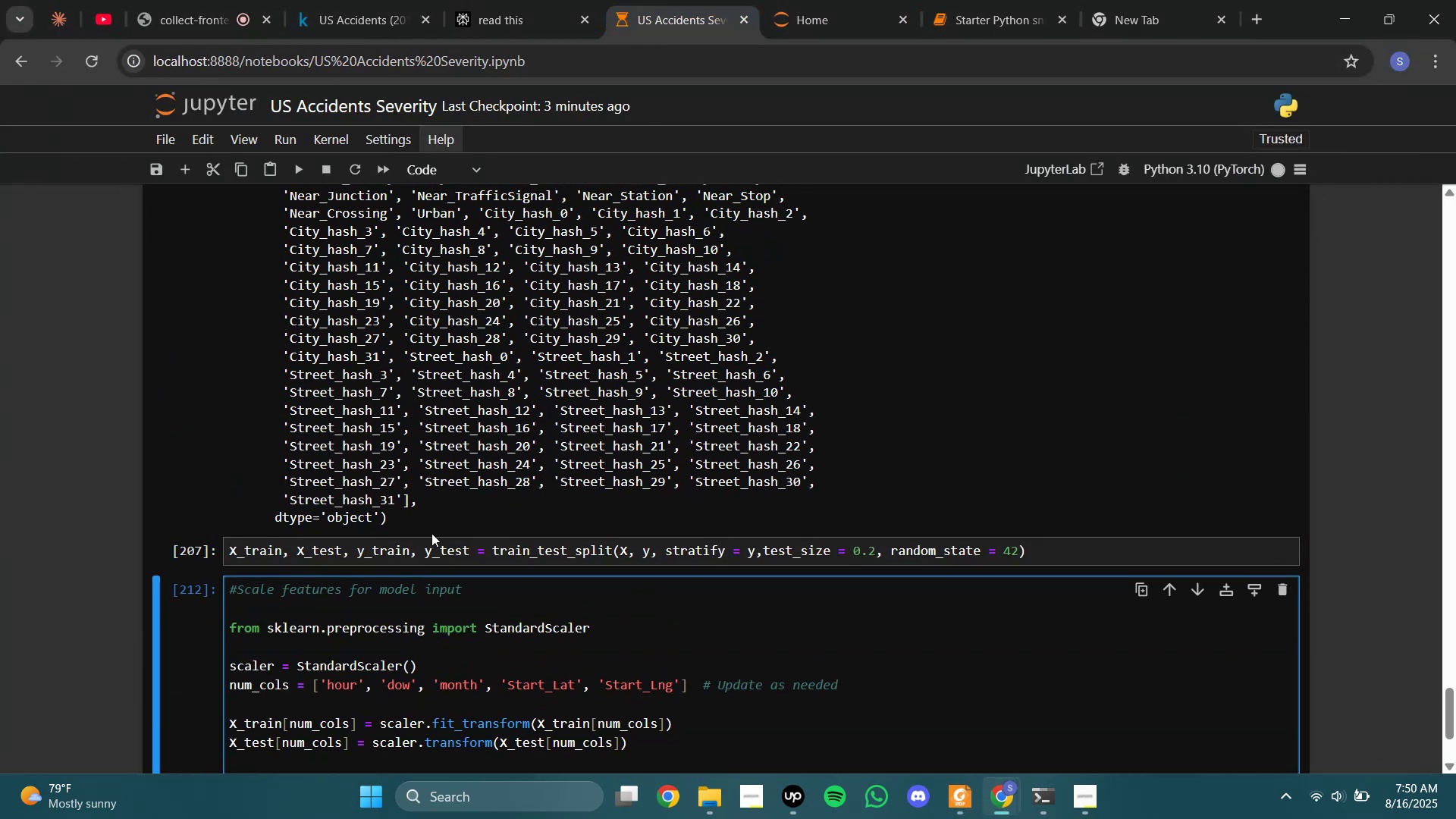 
wait(5.28)
 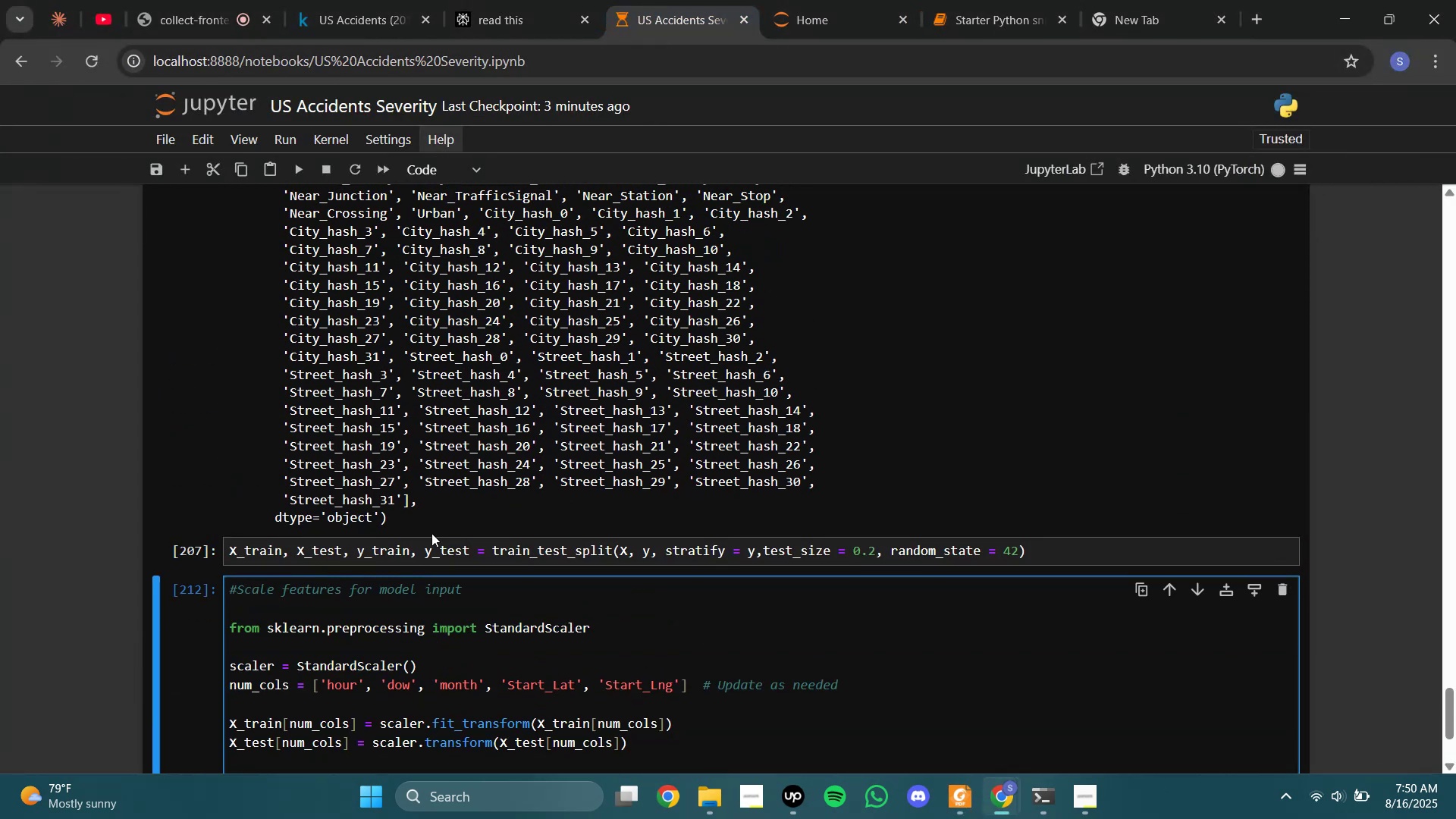 
scroll: coordinate [431, 533], scroll_direction: none, amount: 0.0
 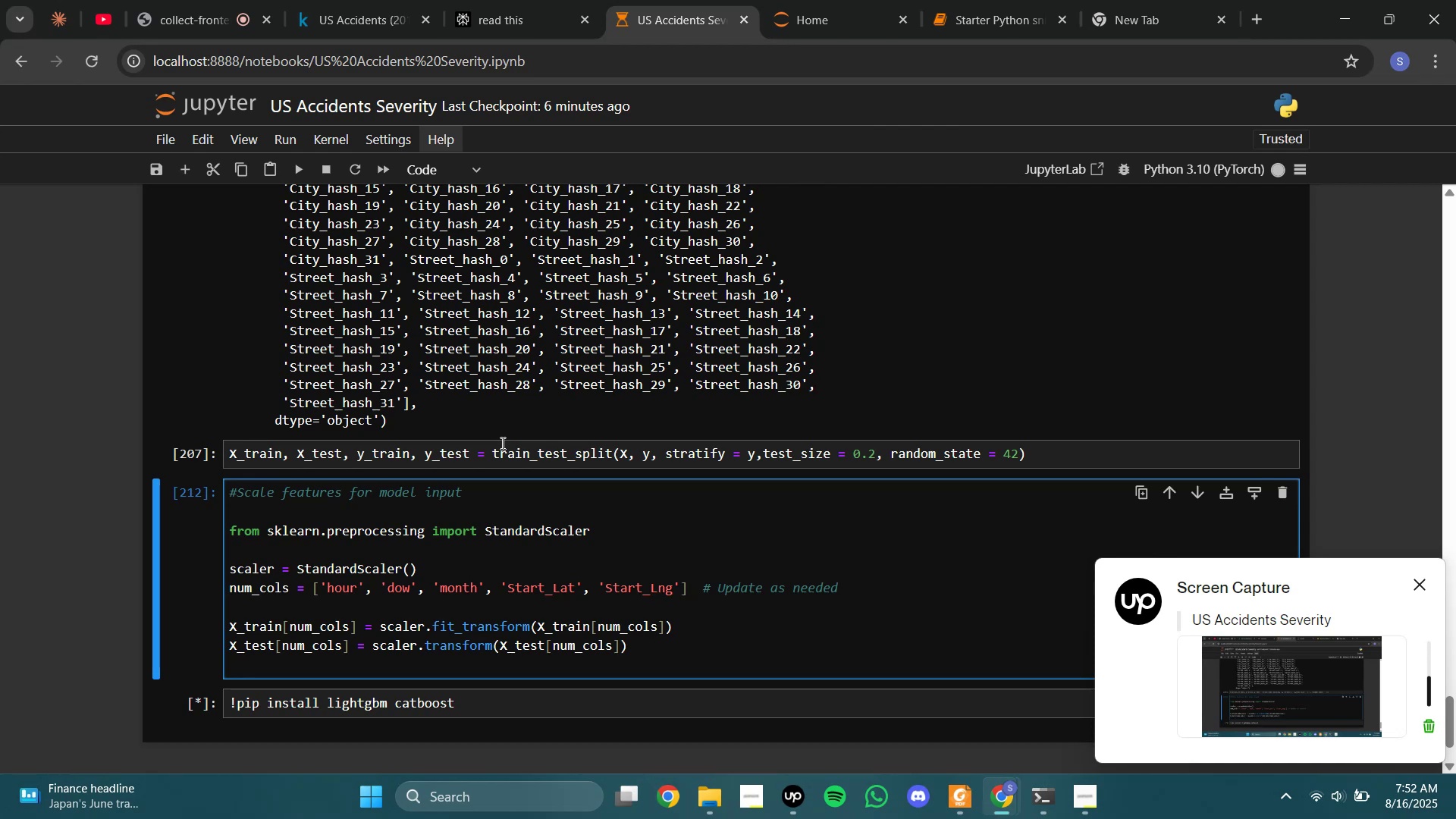 
wait(147.24)
 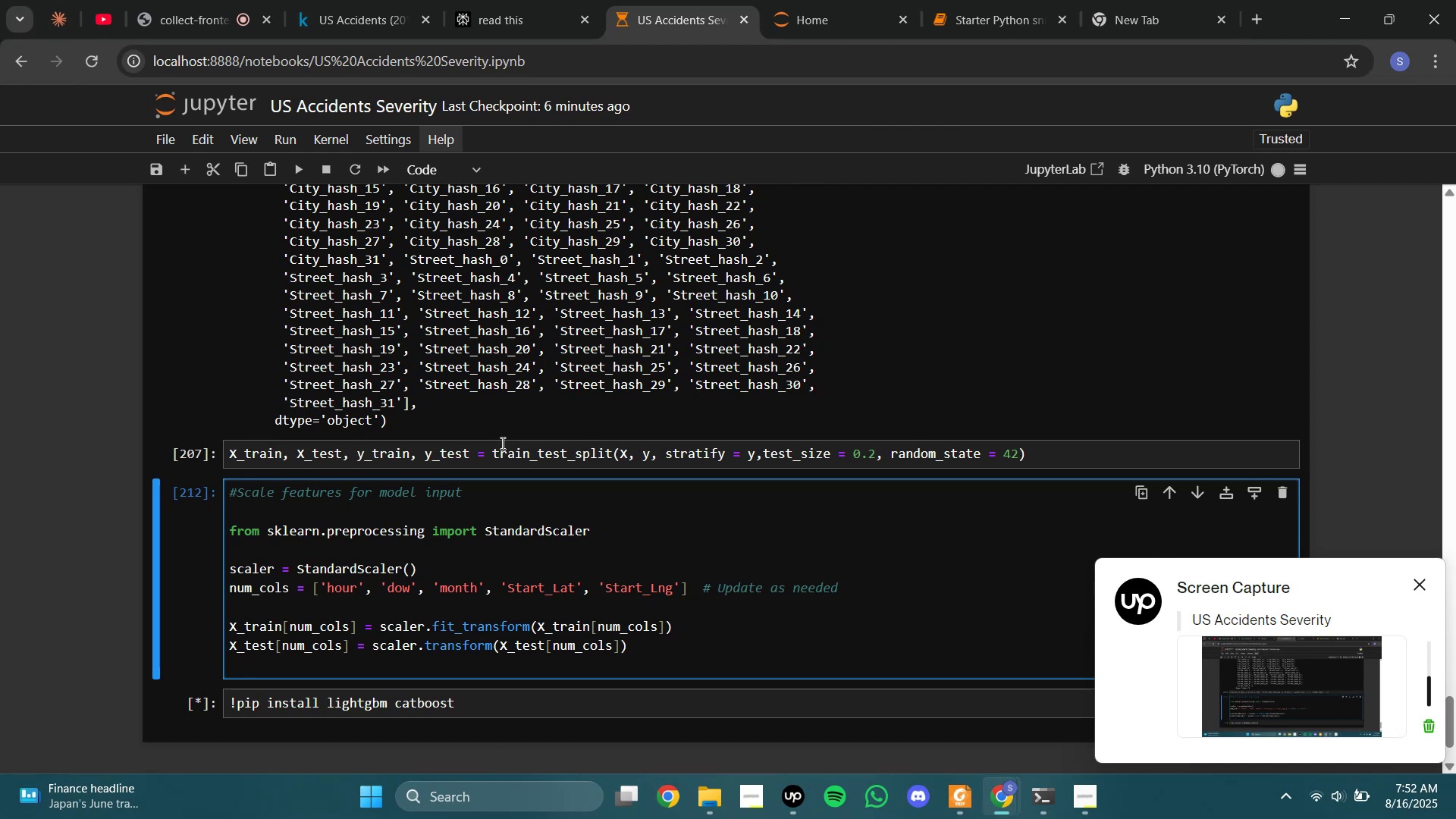 
left_click([569, 555])
 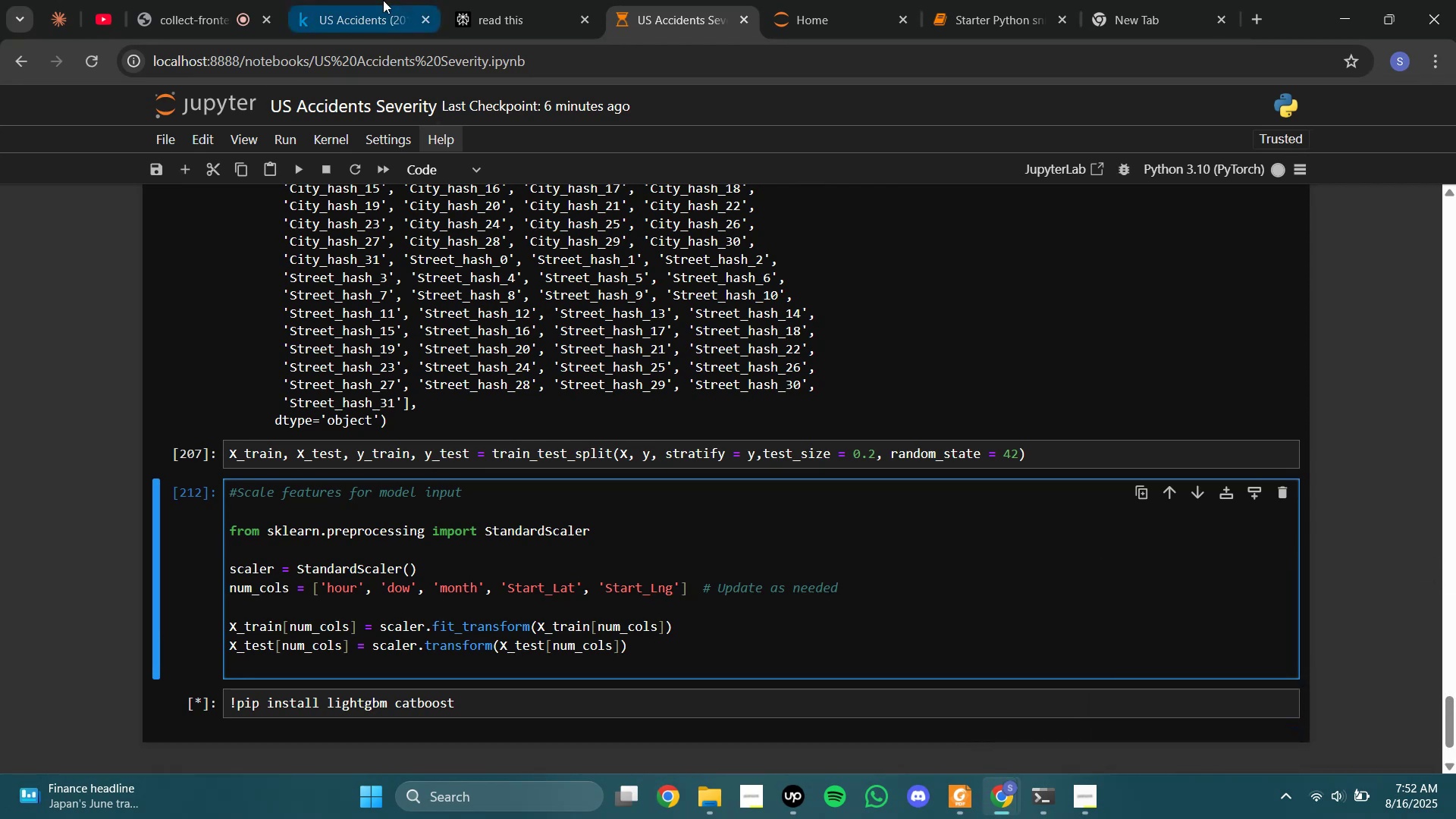 
left_click([383, 0])
 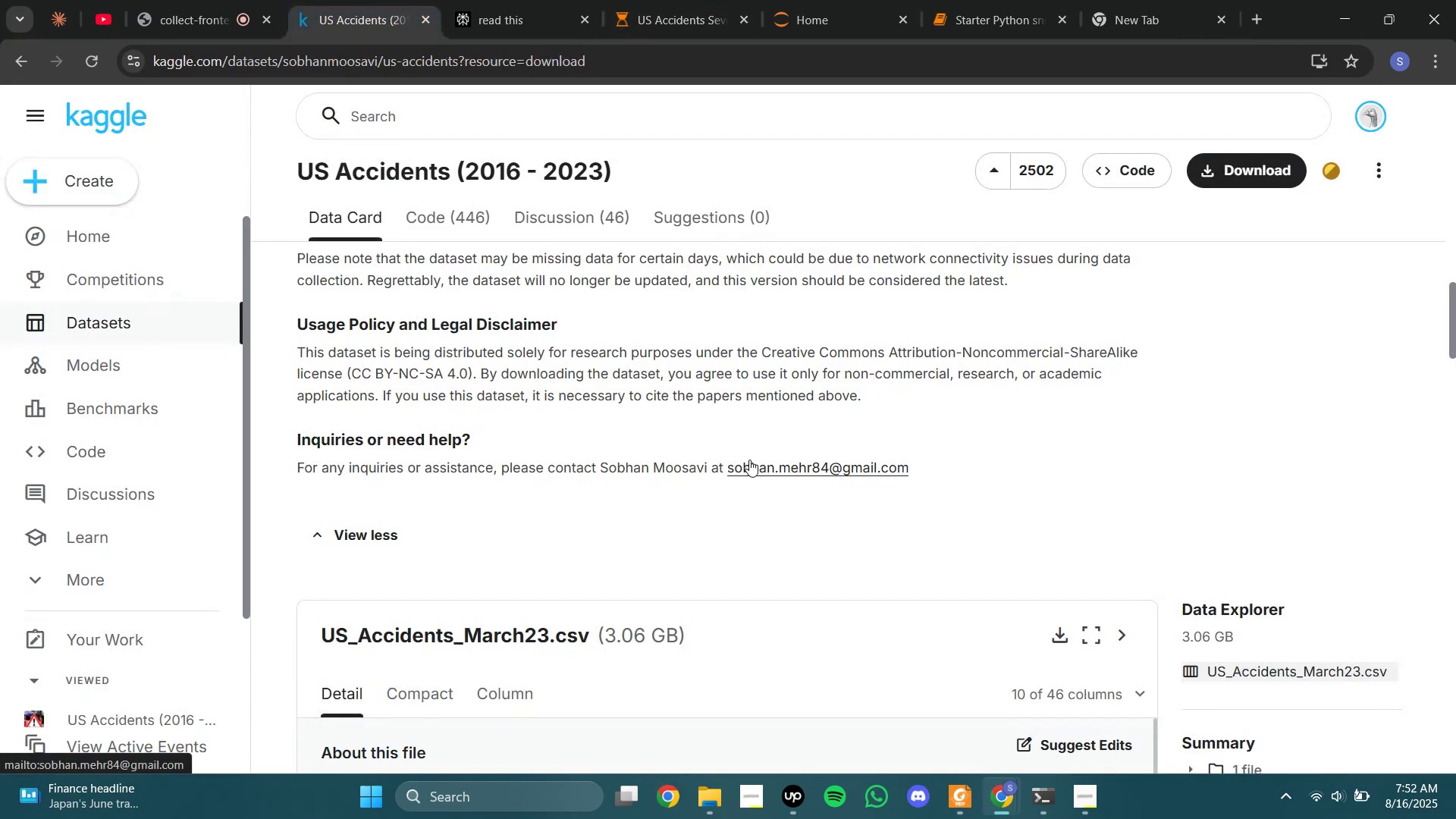 
scroll: coordinate [557, 482], scroll_direction: down, amount: 6.0
 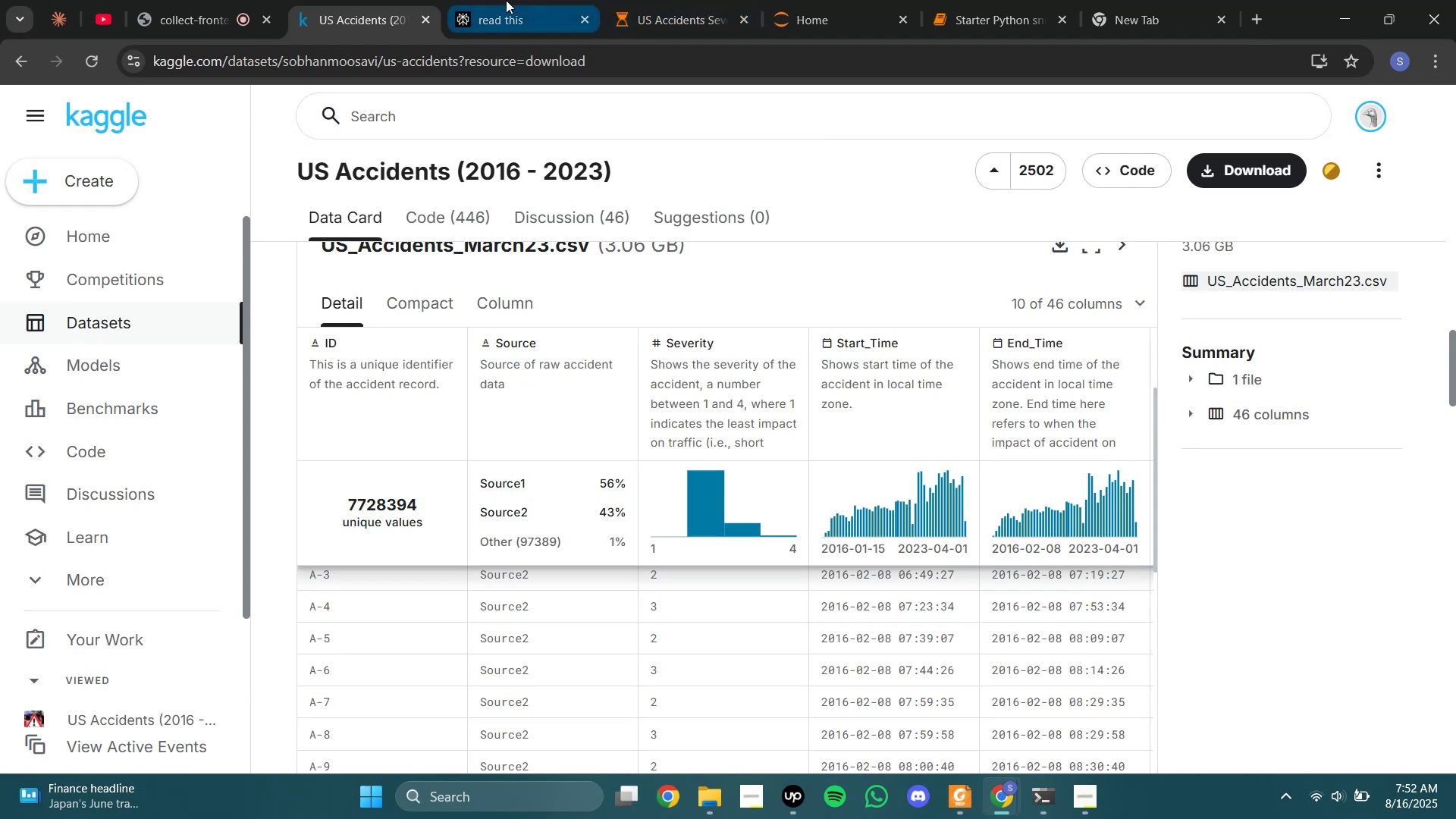 
left_click([506, 0])
 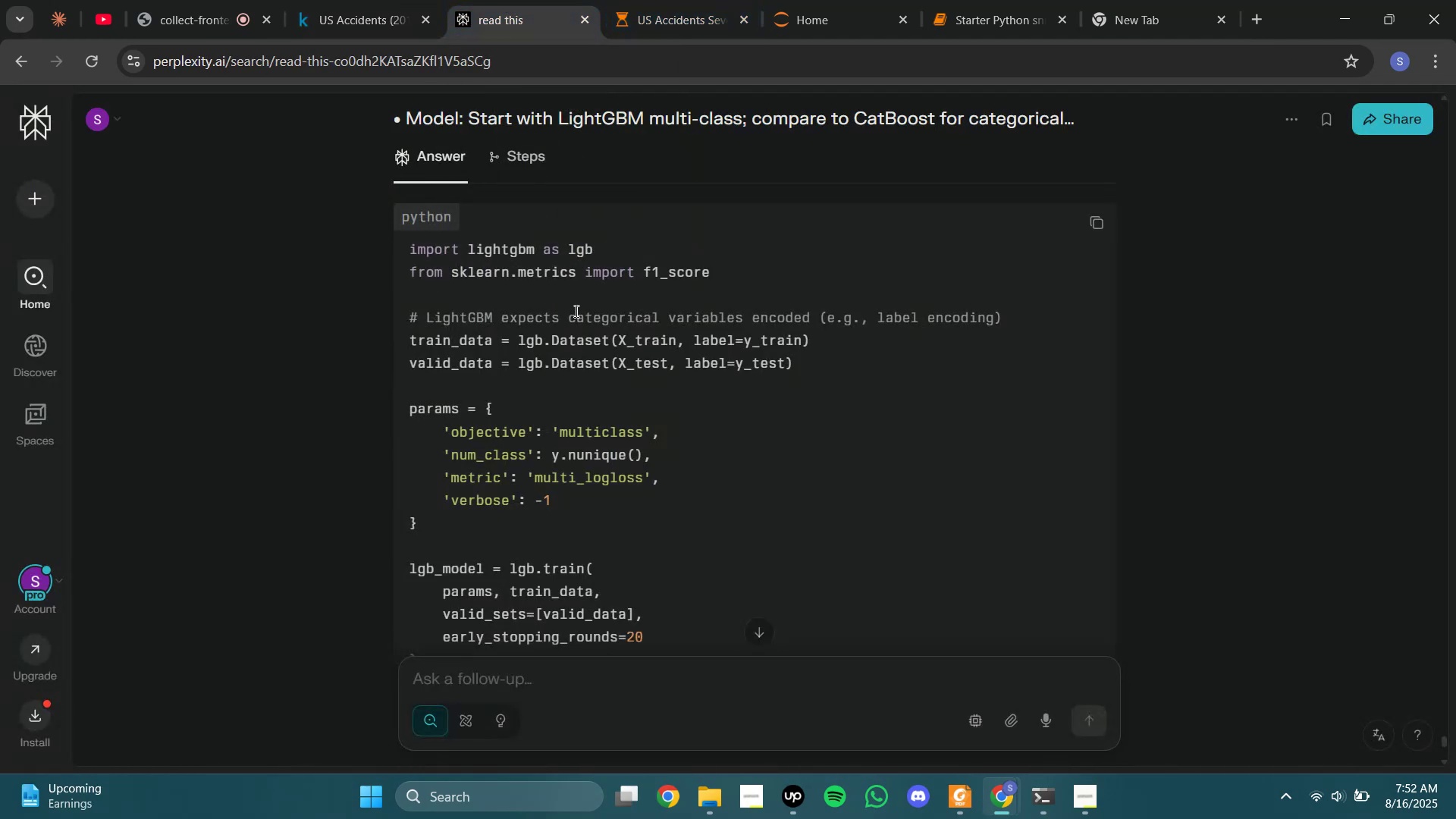 
left_click([739, 0])
 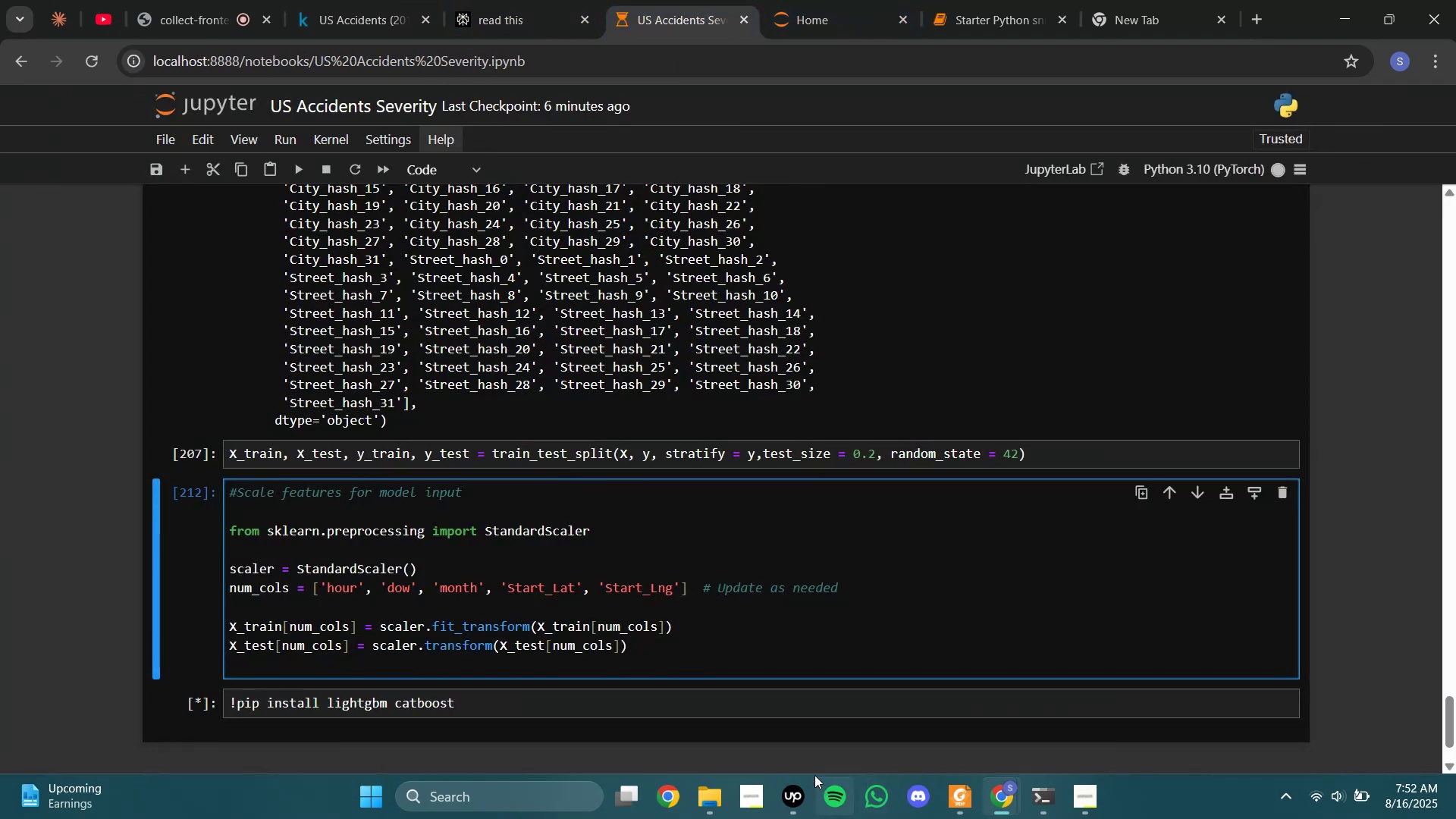 
left_click([797, 799])
 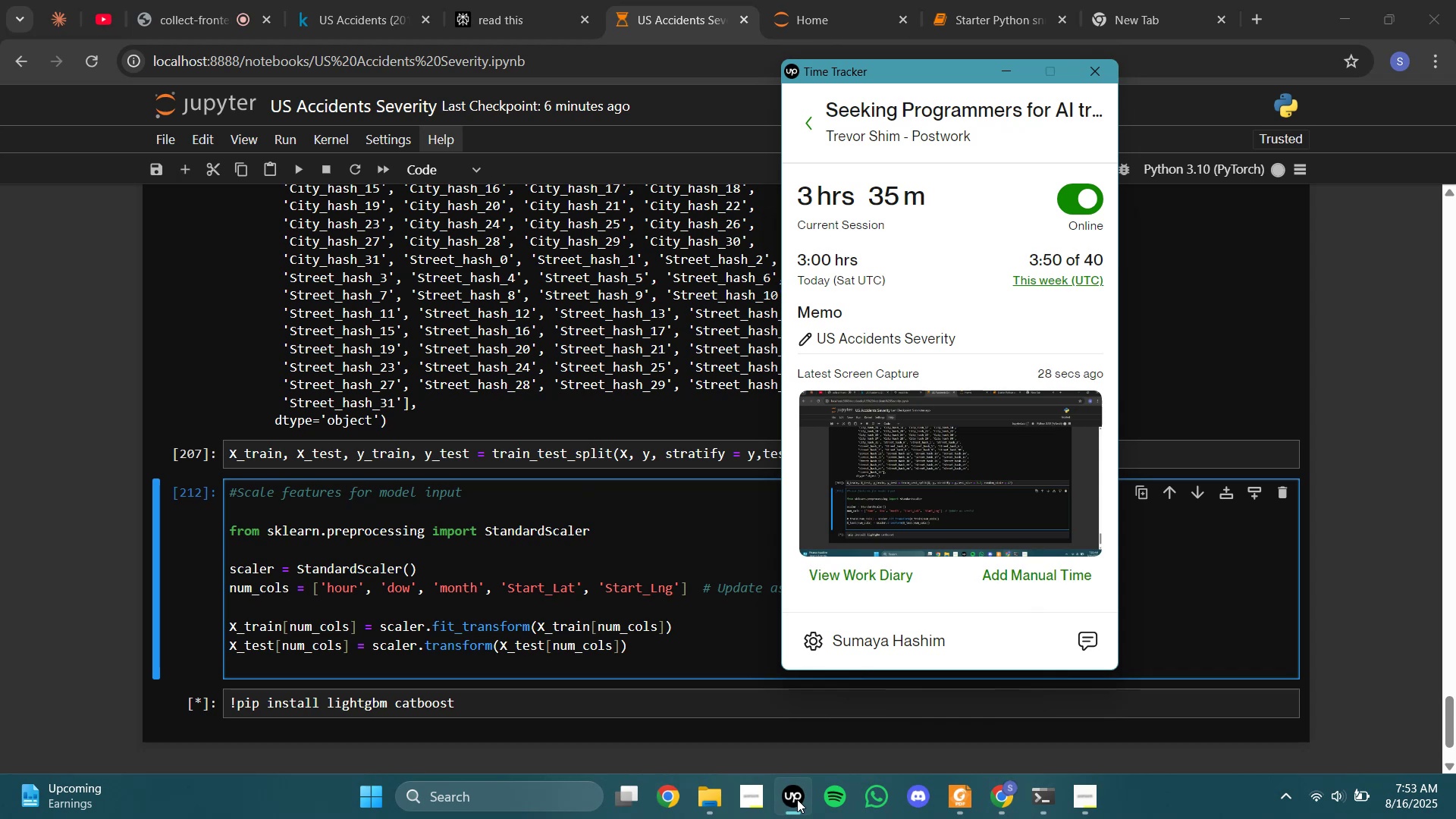 
wait(7.74)
 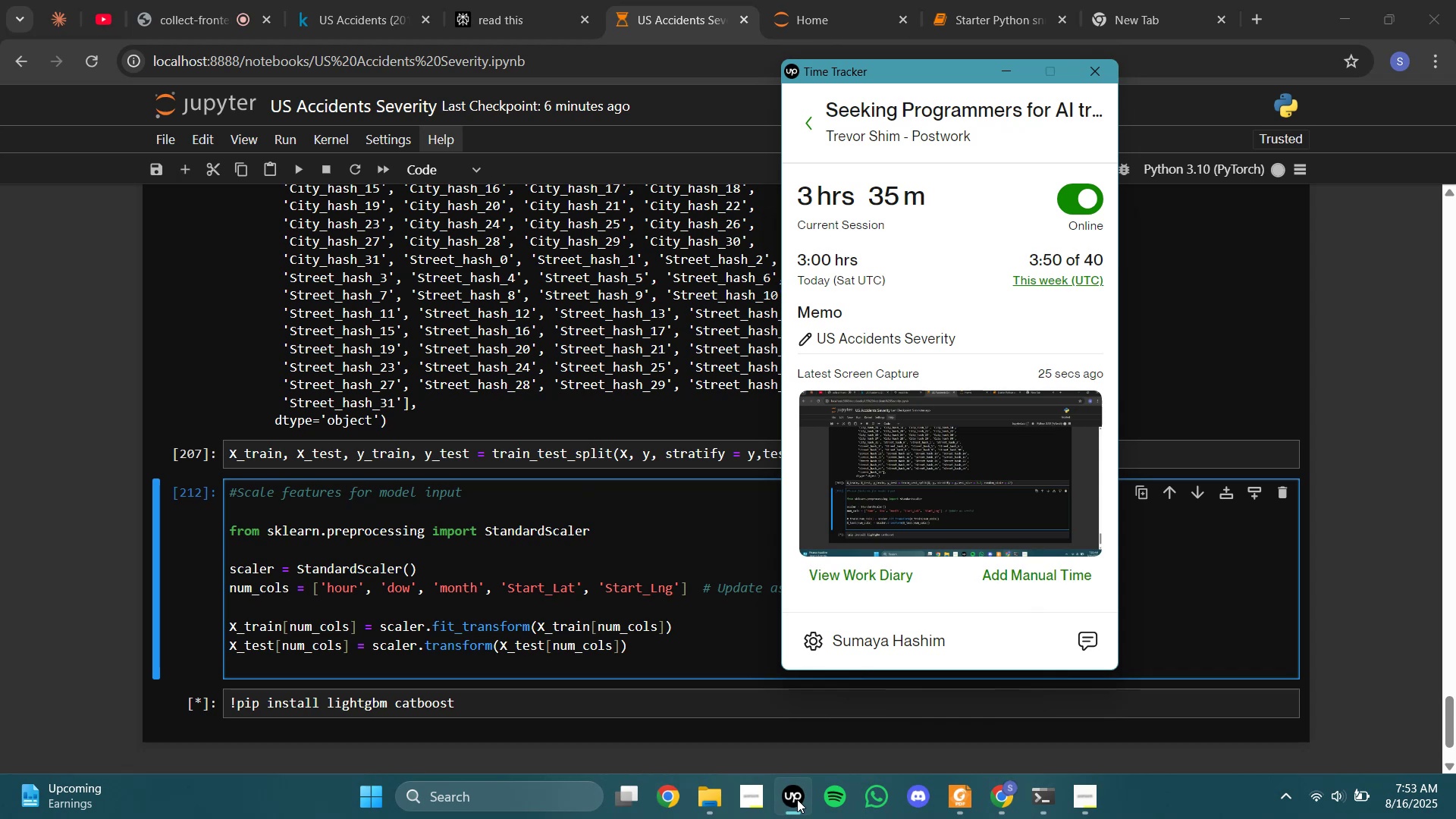 
left_click([797, 799])
 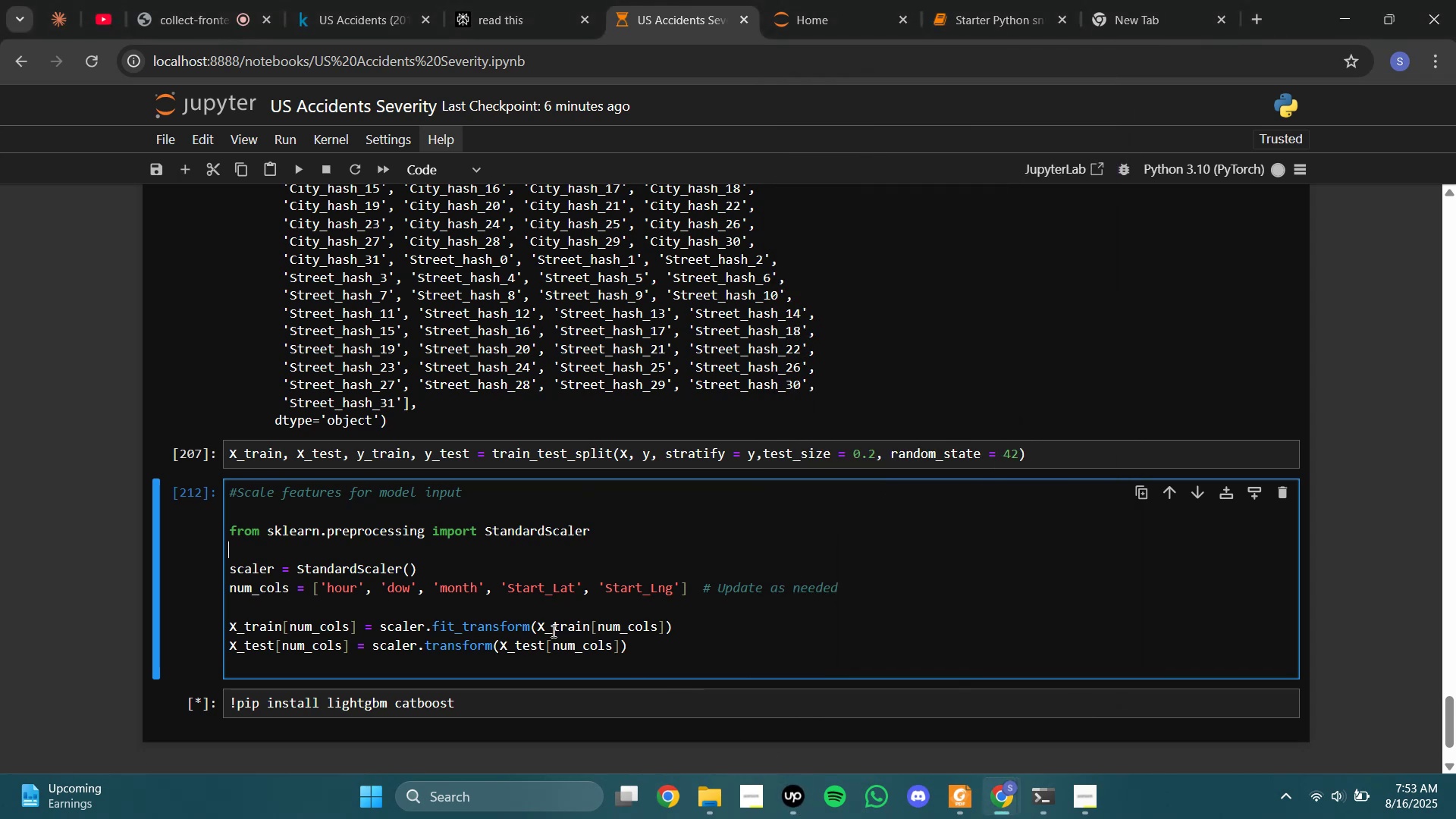 
left_click([527, 595])
 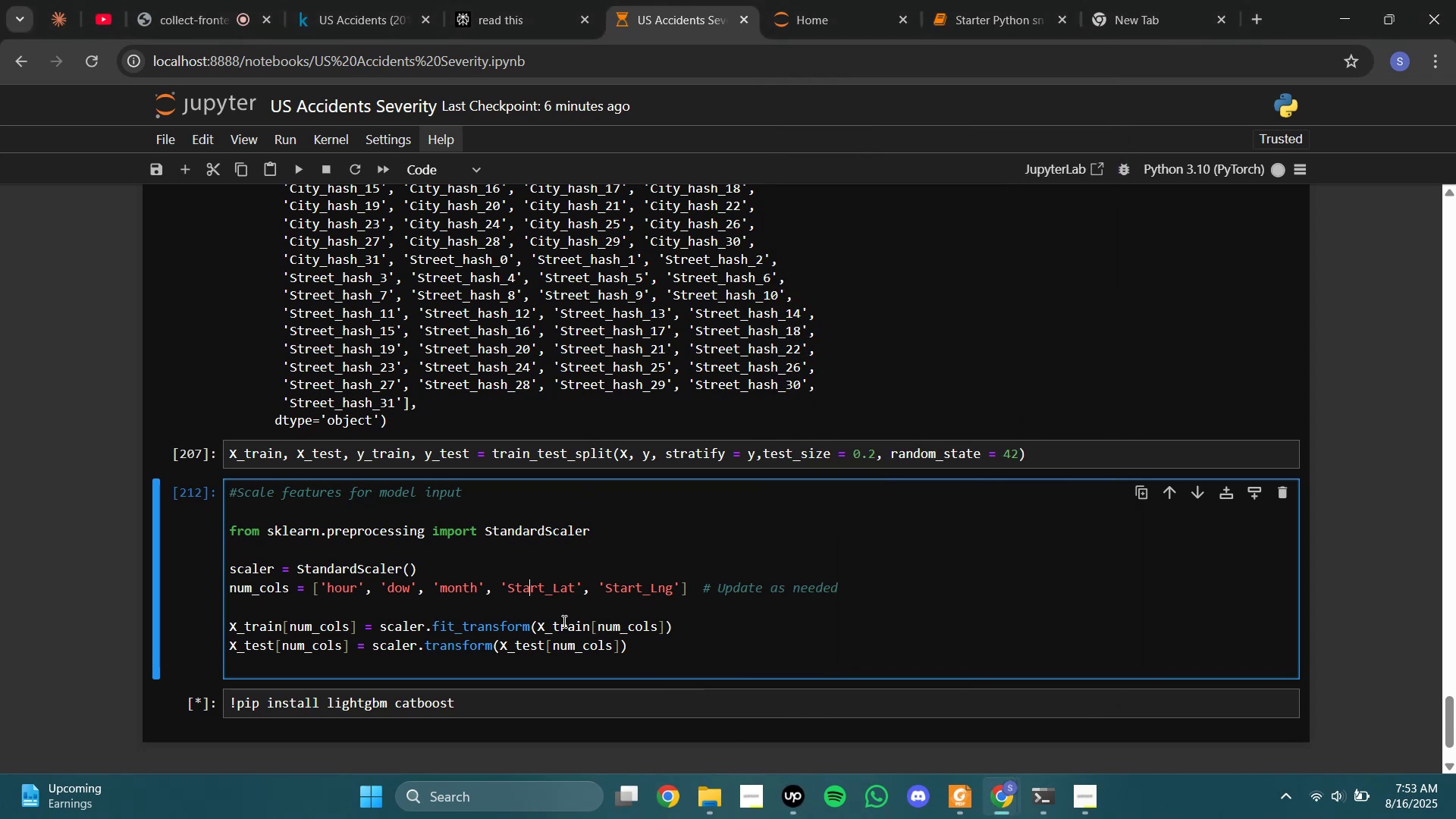 
scroll: coordinate [582, 621], scroll_direction: down, amount: 4.0
 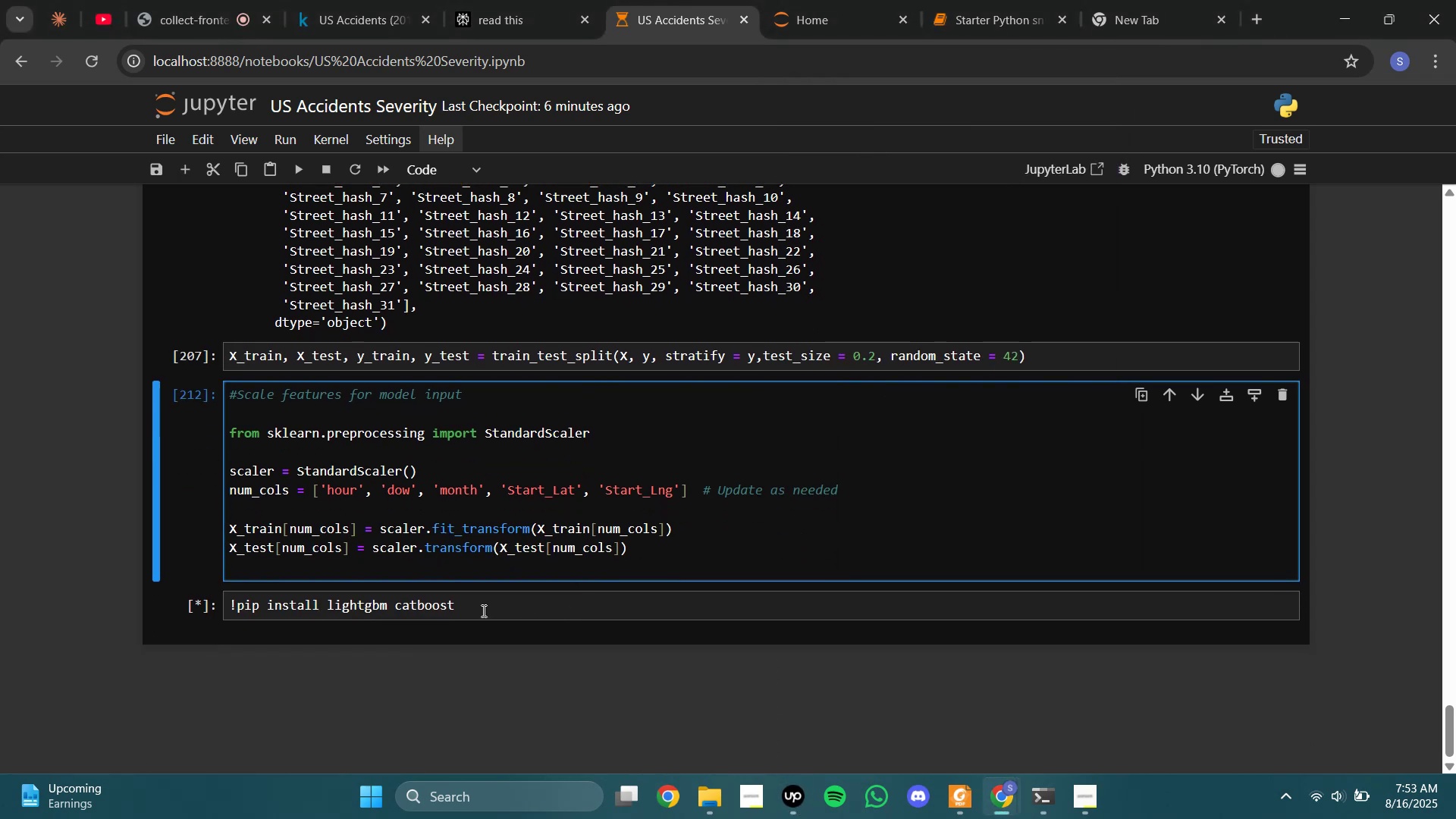 
left_click([482, 610])
 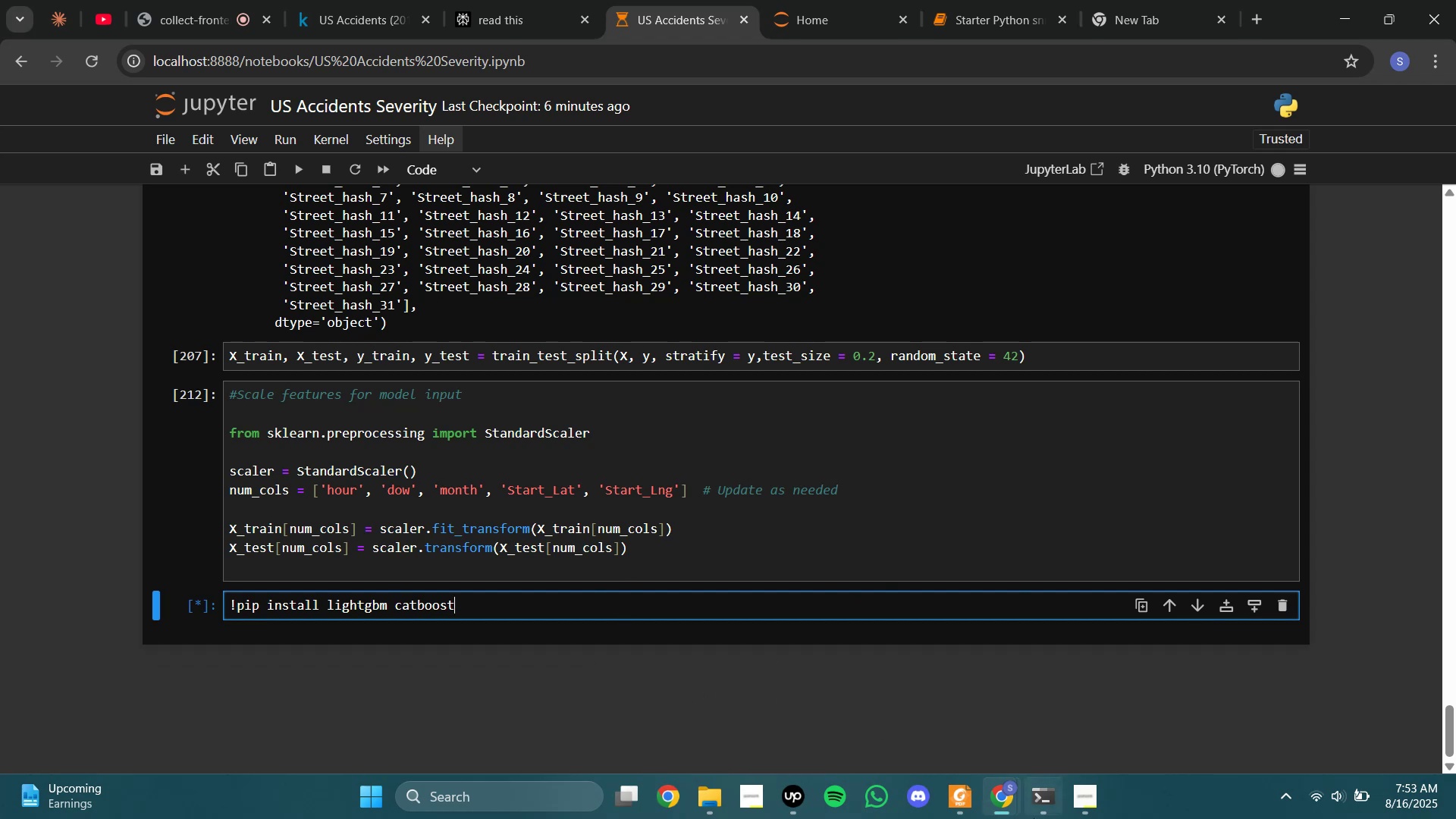 
wait(5.62)
 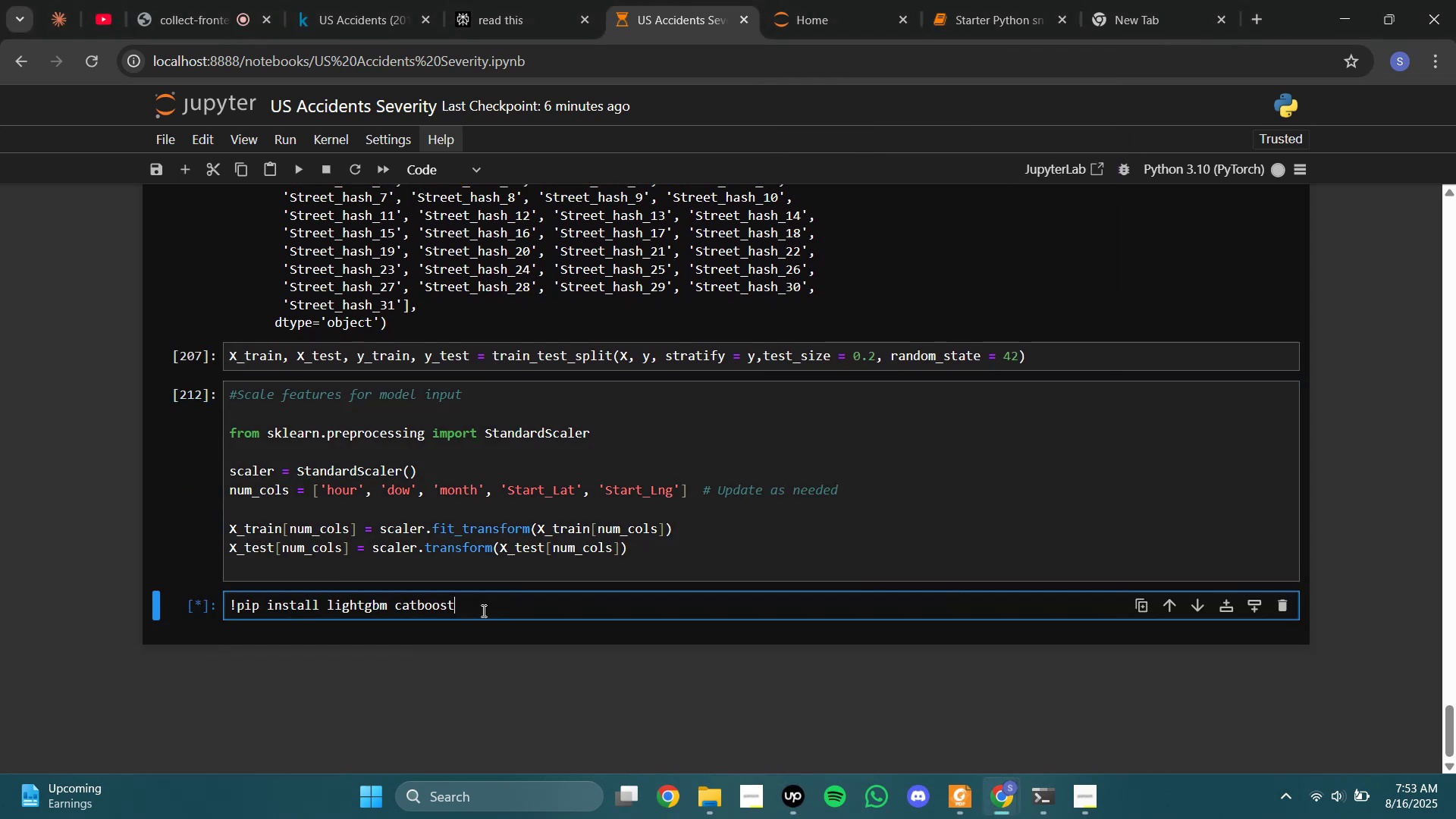 
left_click([710, 806])
 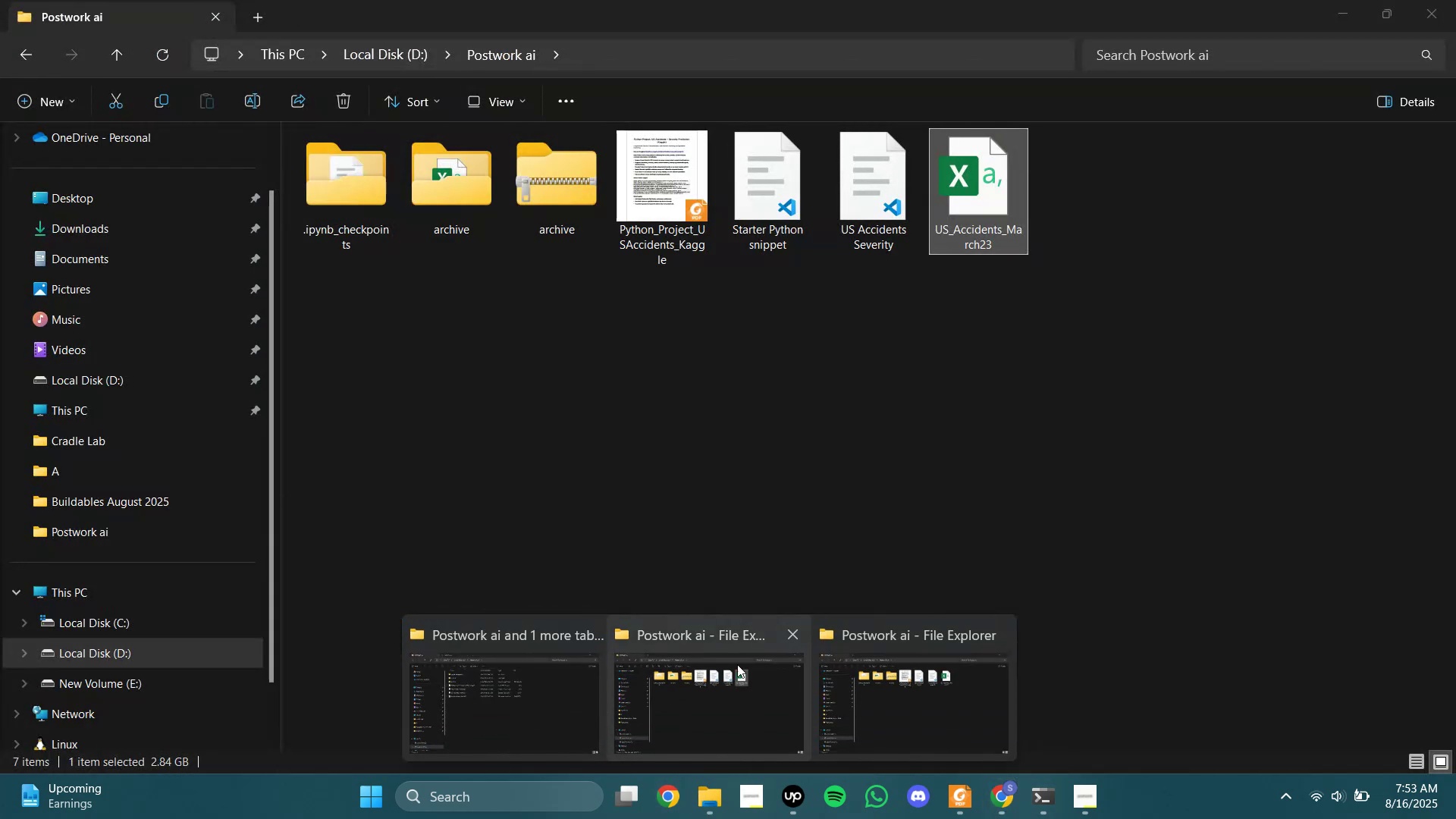 
left_click([793, 627])
 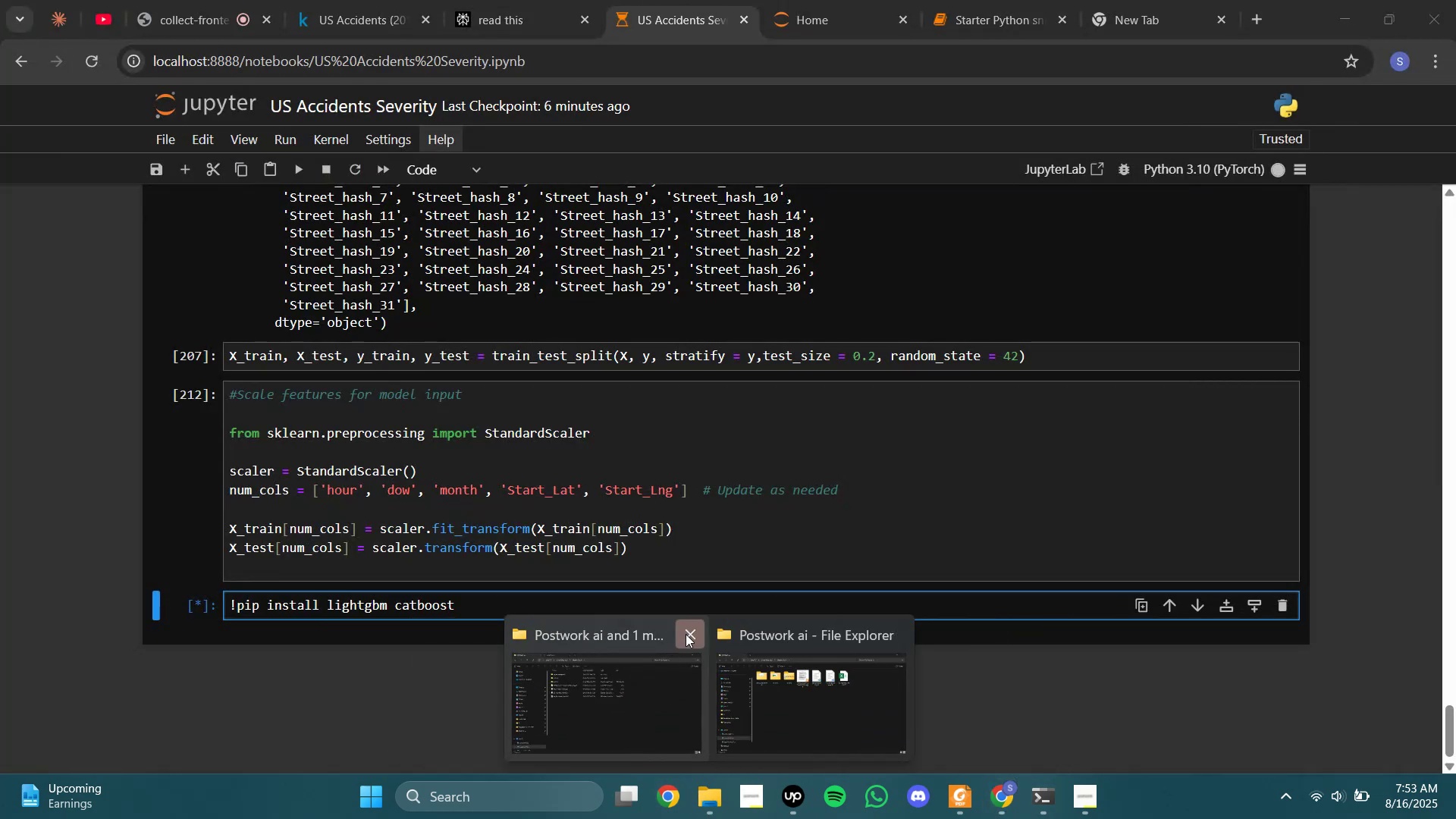 
left_click([686, 634])
 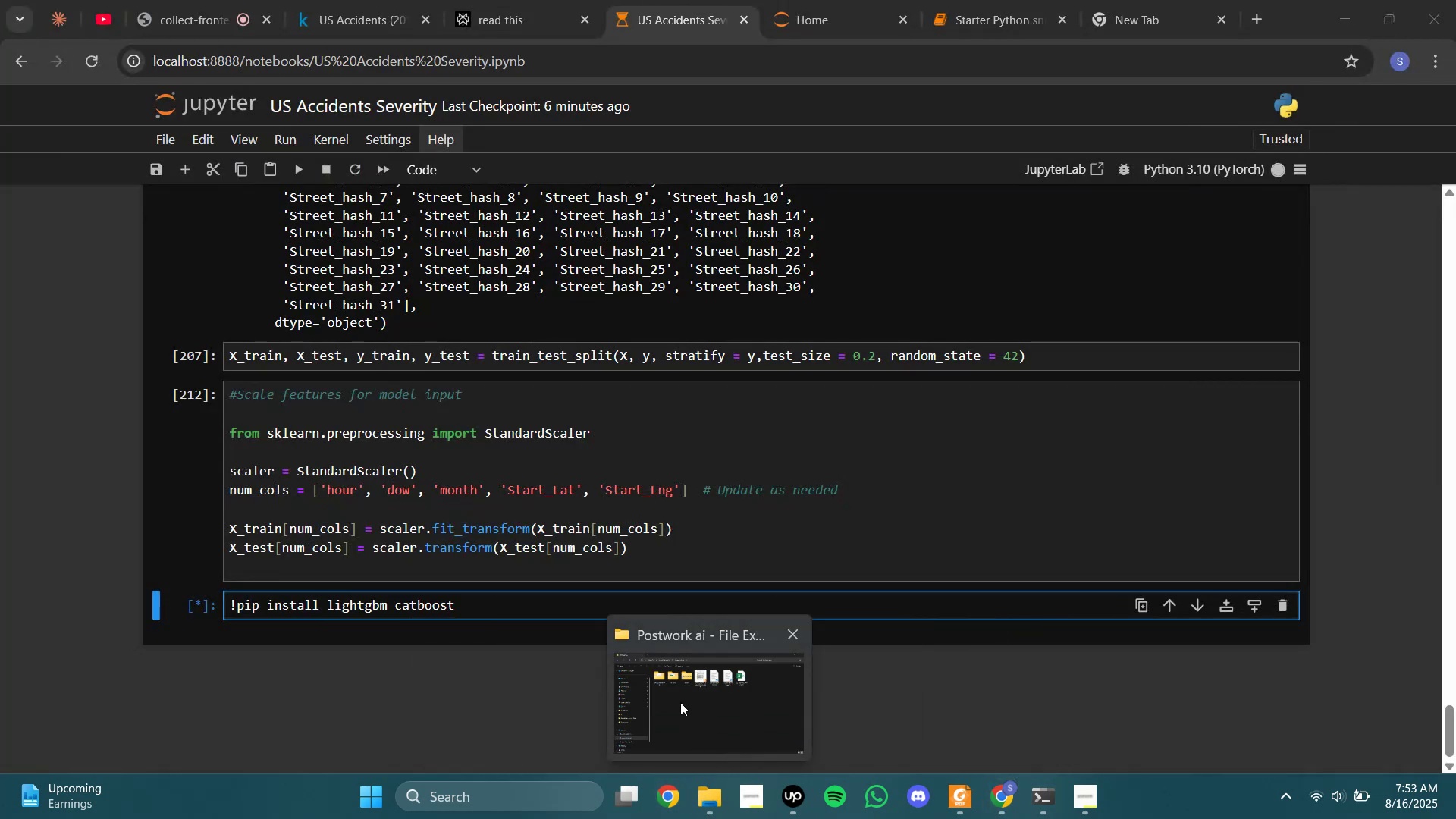 
left_click([680, 702])
 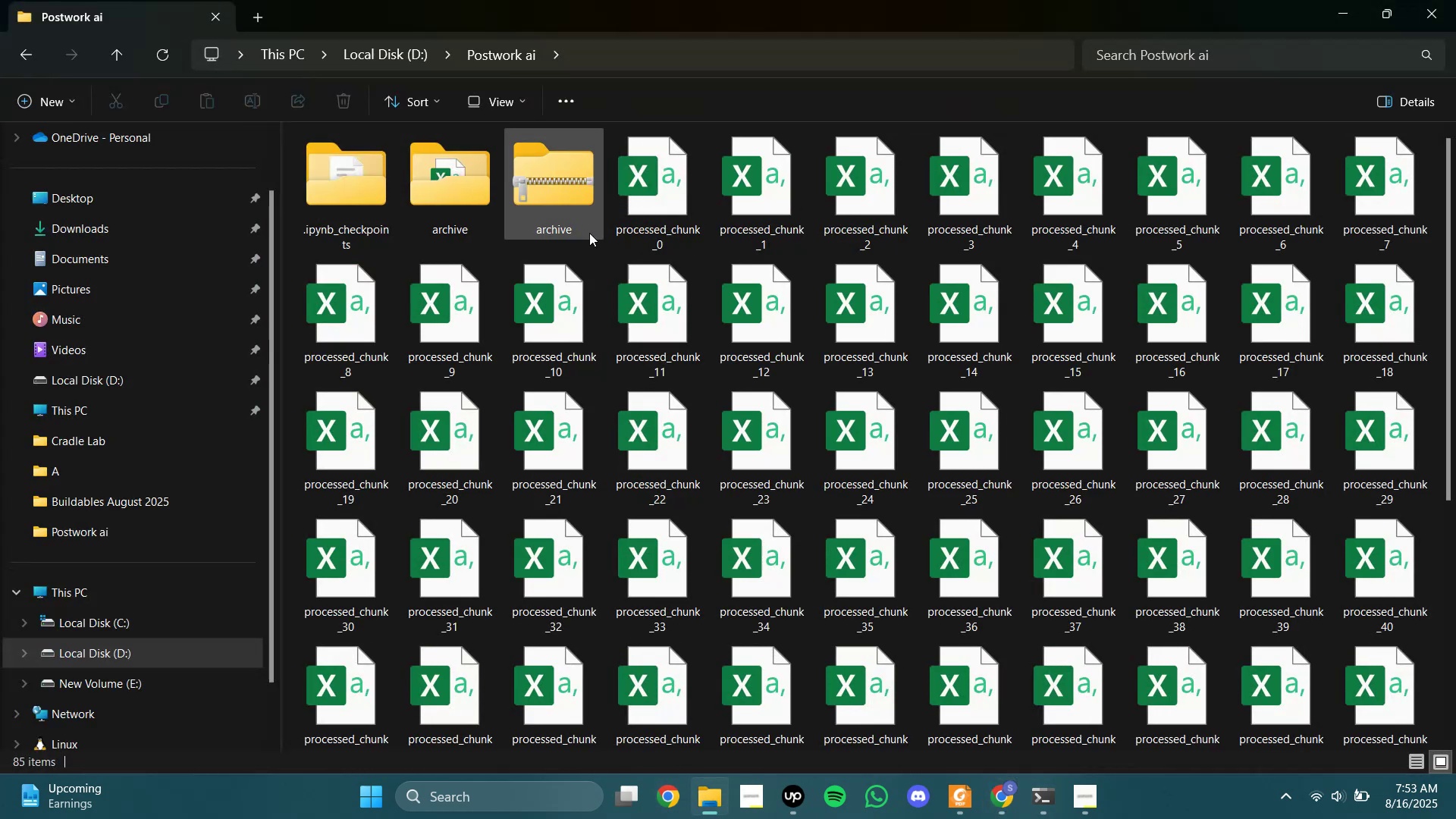 
scroll: coordinate [607, 234], scroll_direction: down, amount: 9.0
 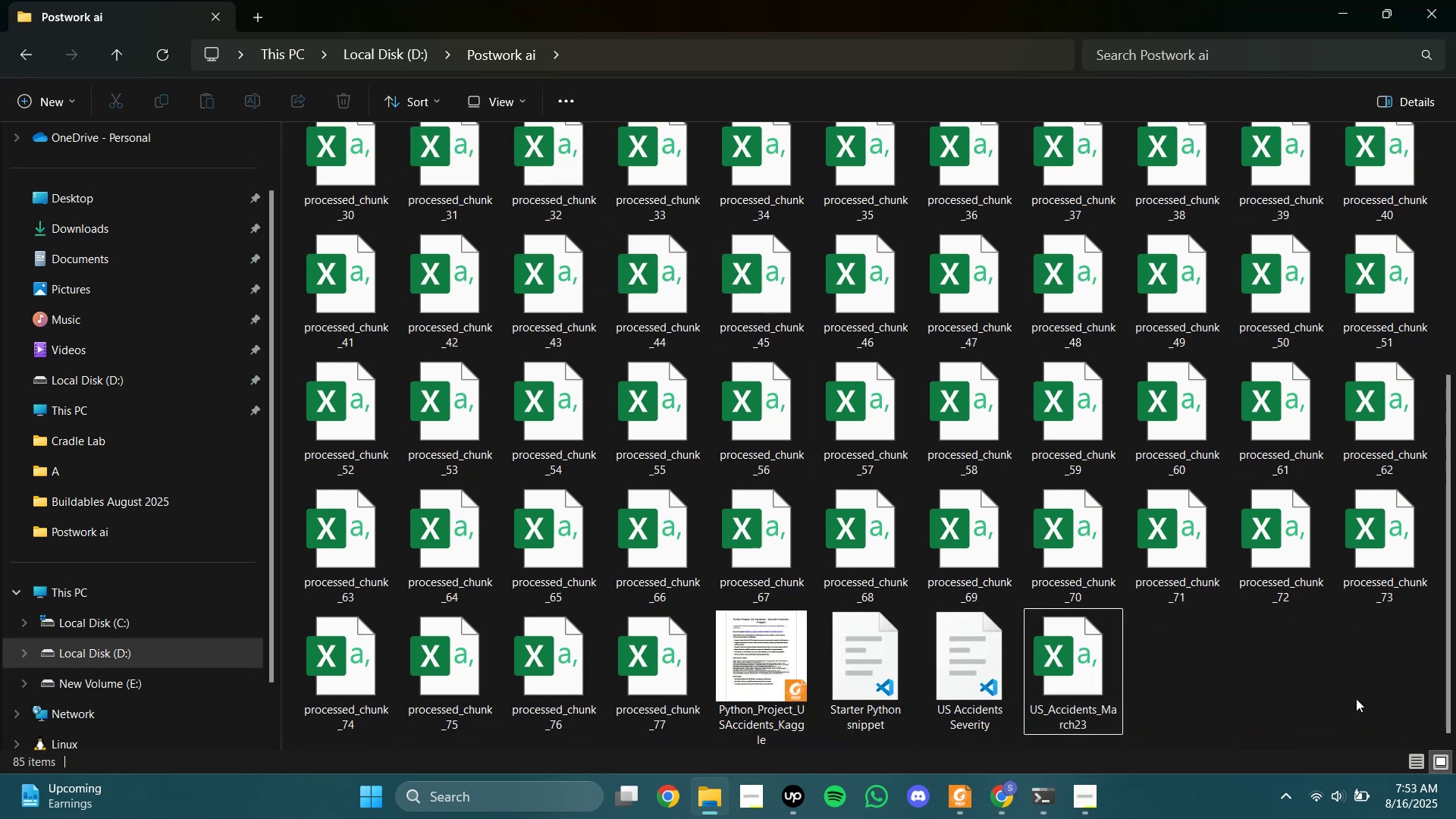 
right_click([1324, 651])
 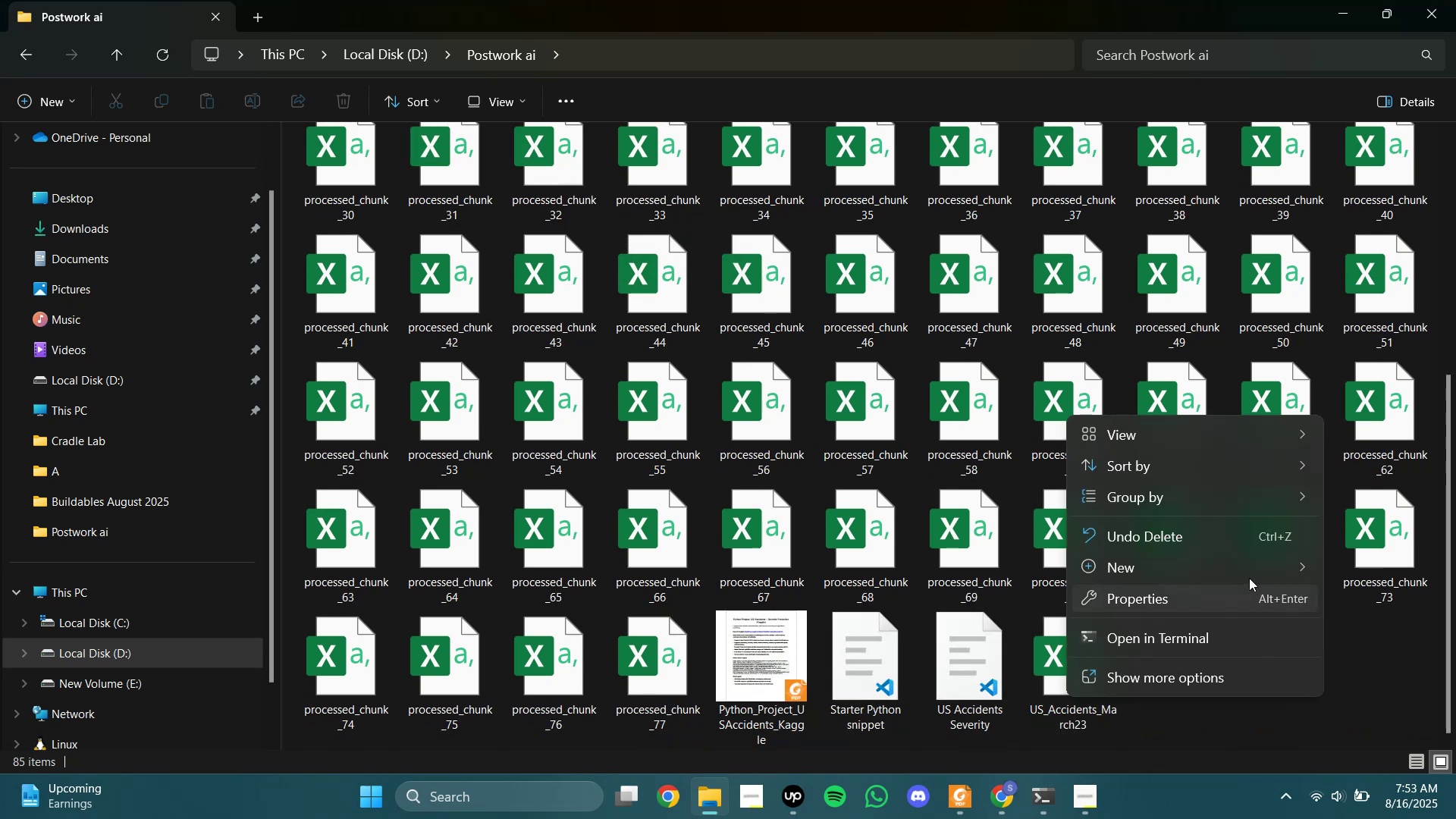 
left_click([1228, 632])
 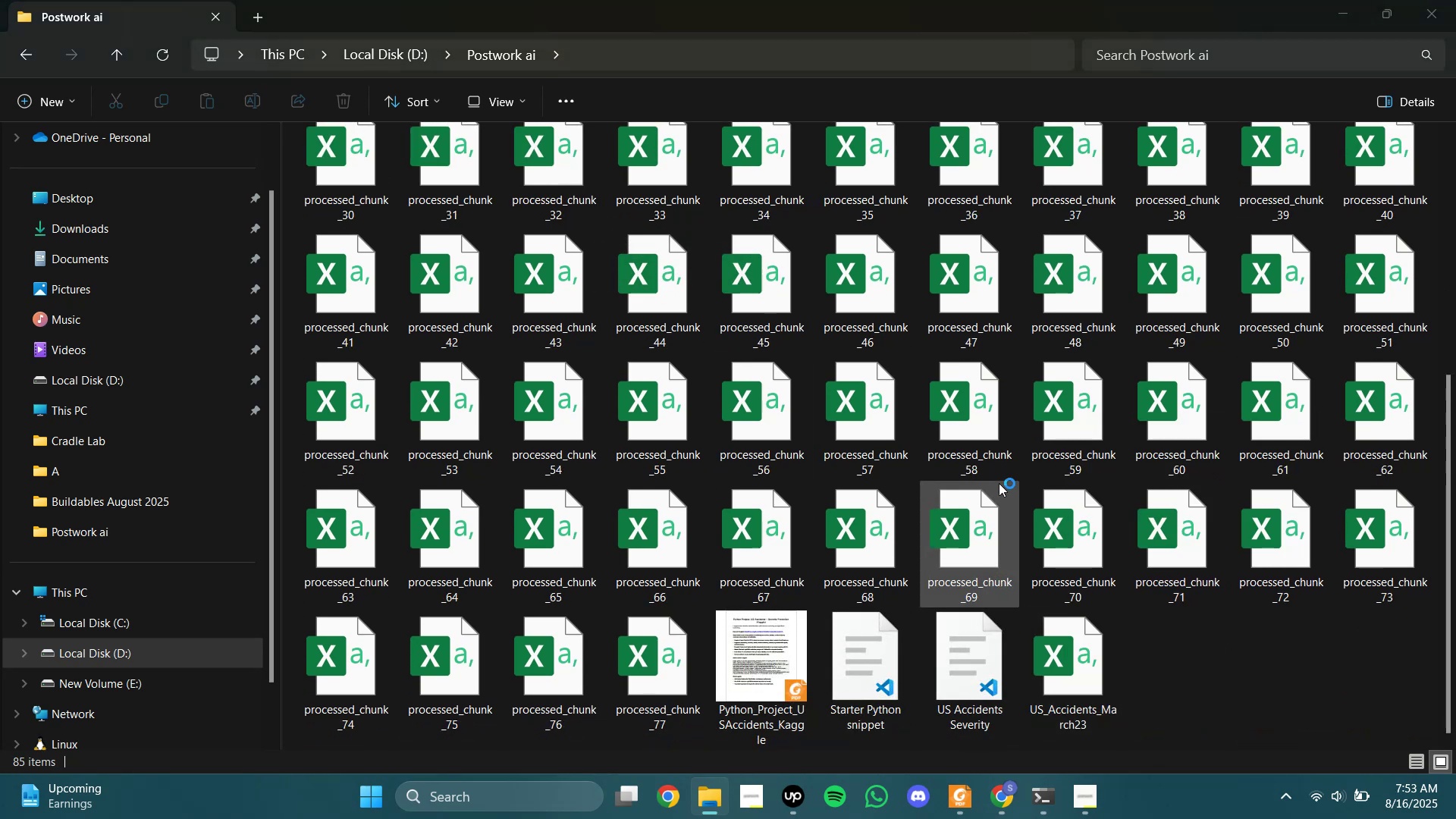 
type(pip install lightgbm catboost)
 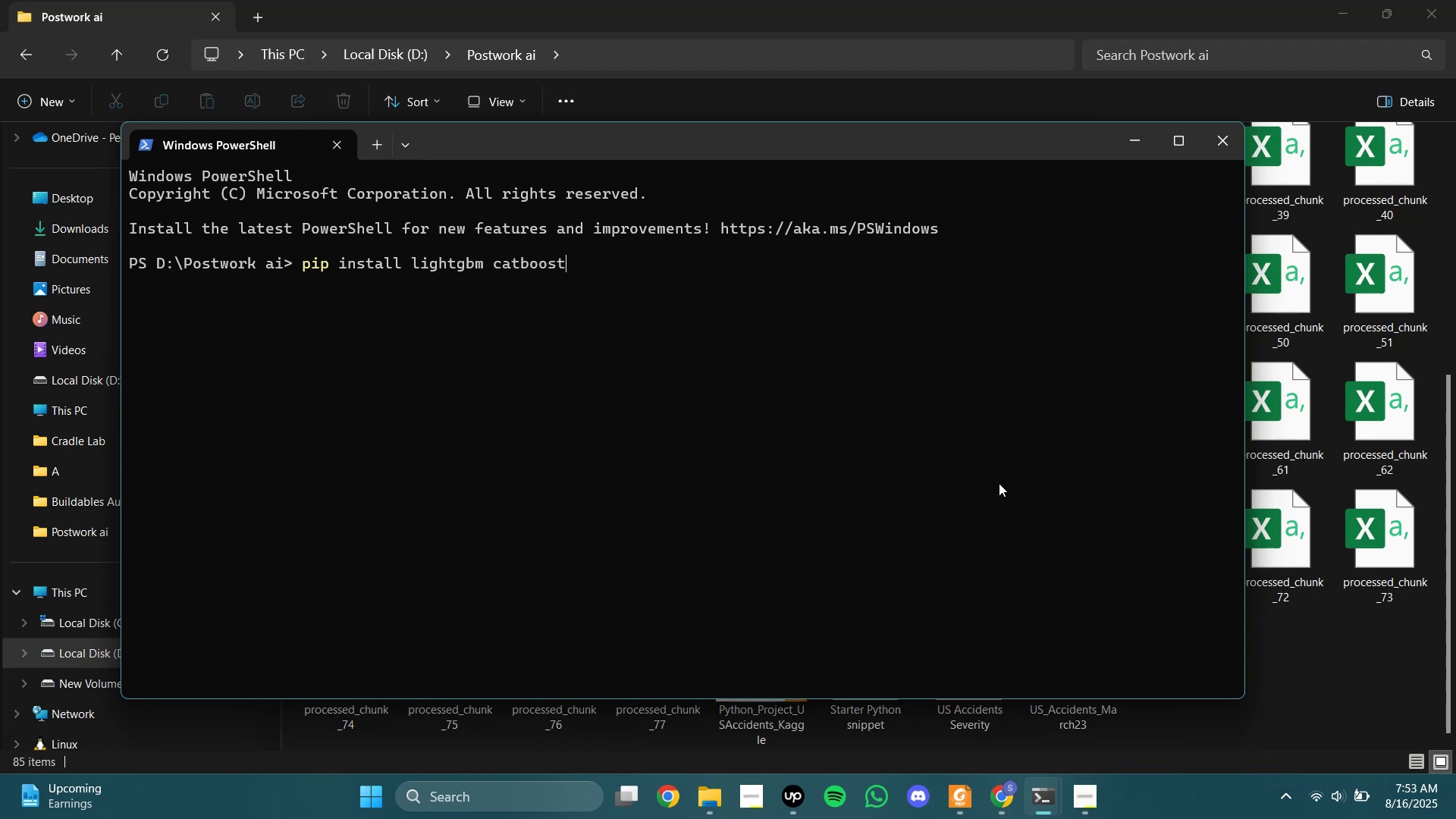 
key(Enter)
 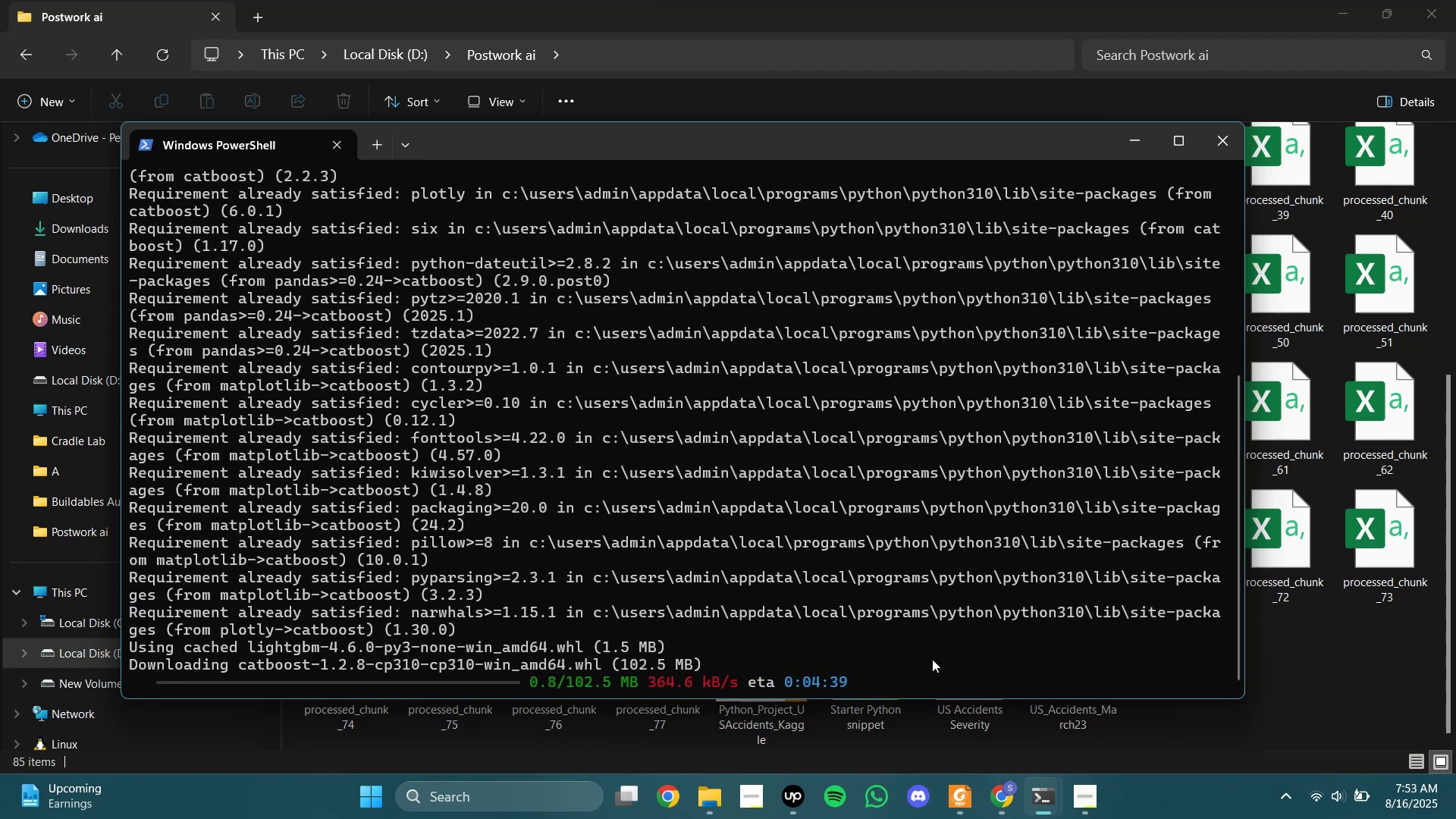 
wait(7.15)
 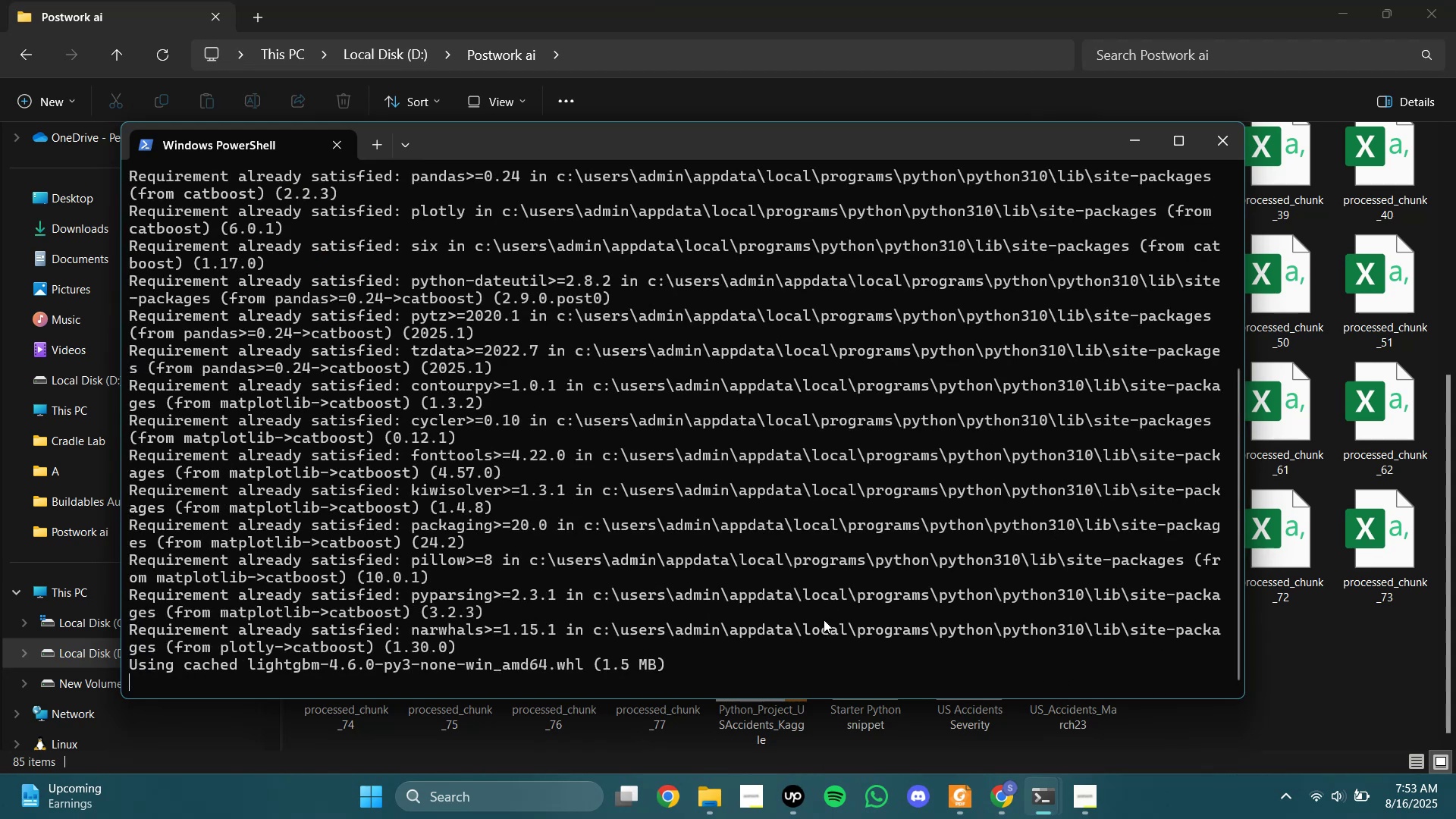 
left_click([916, 708])
 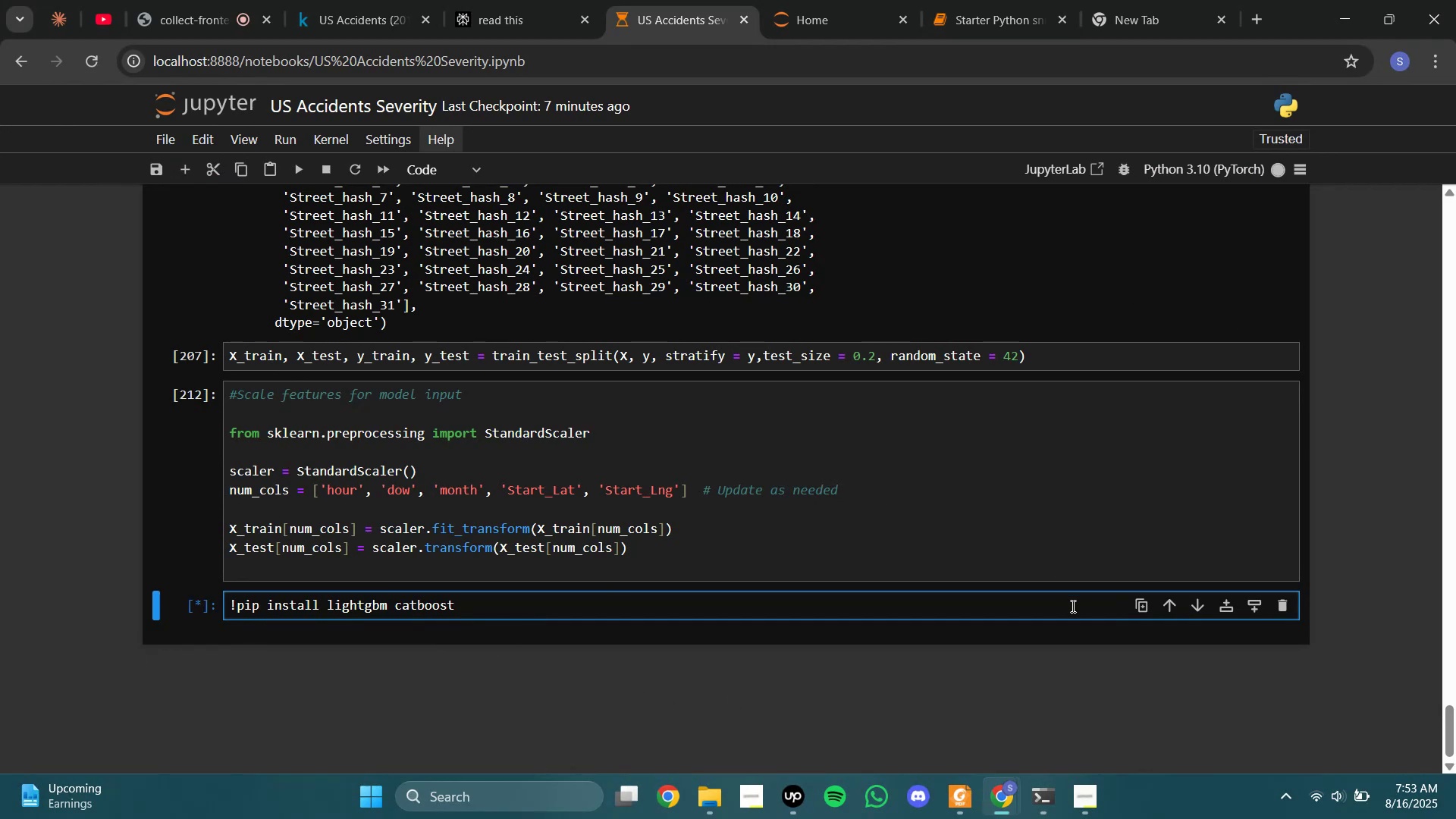 
left_click([1059, 801])
 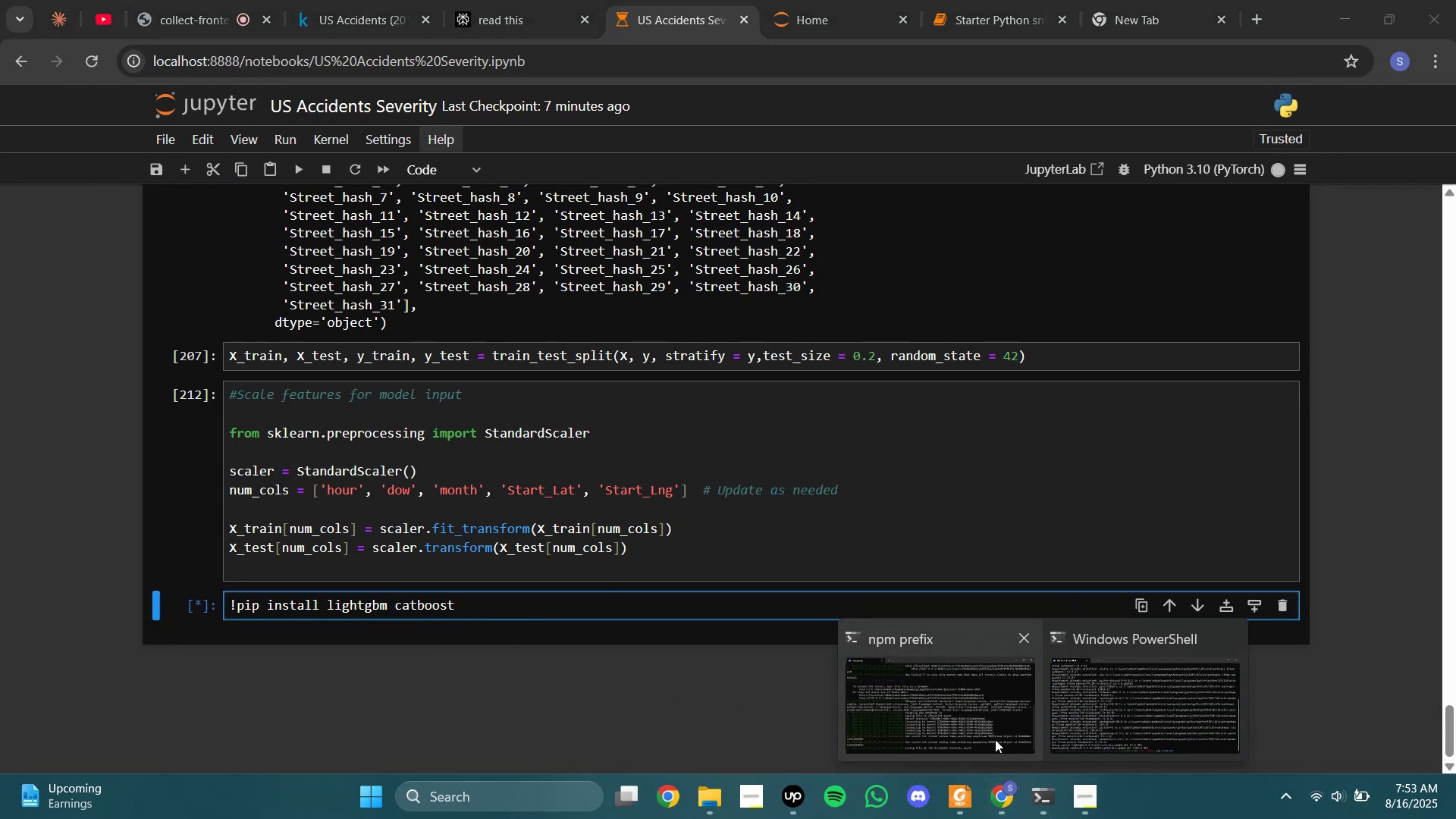 
left_click([984, 729])
 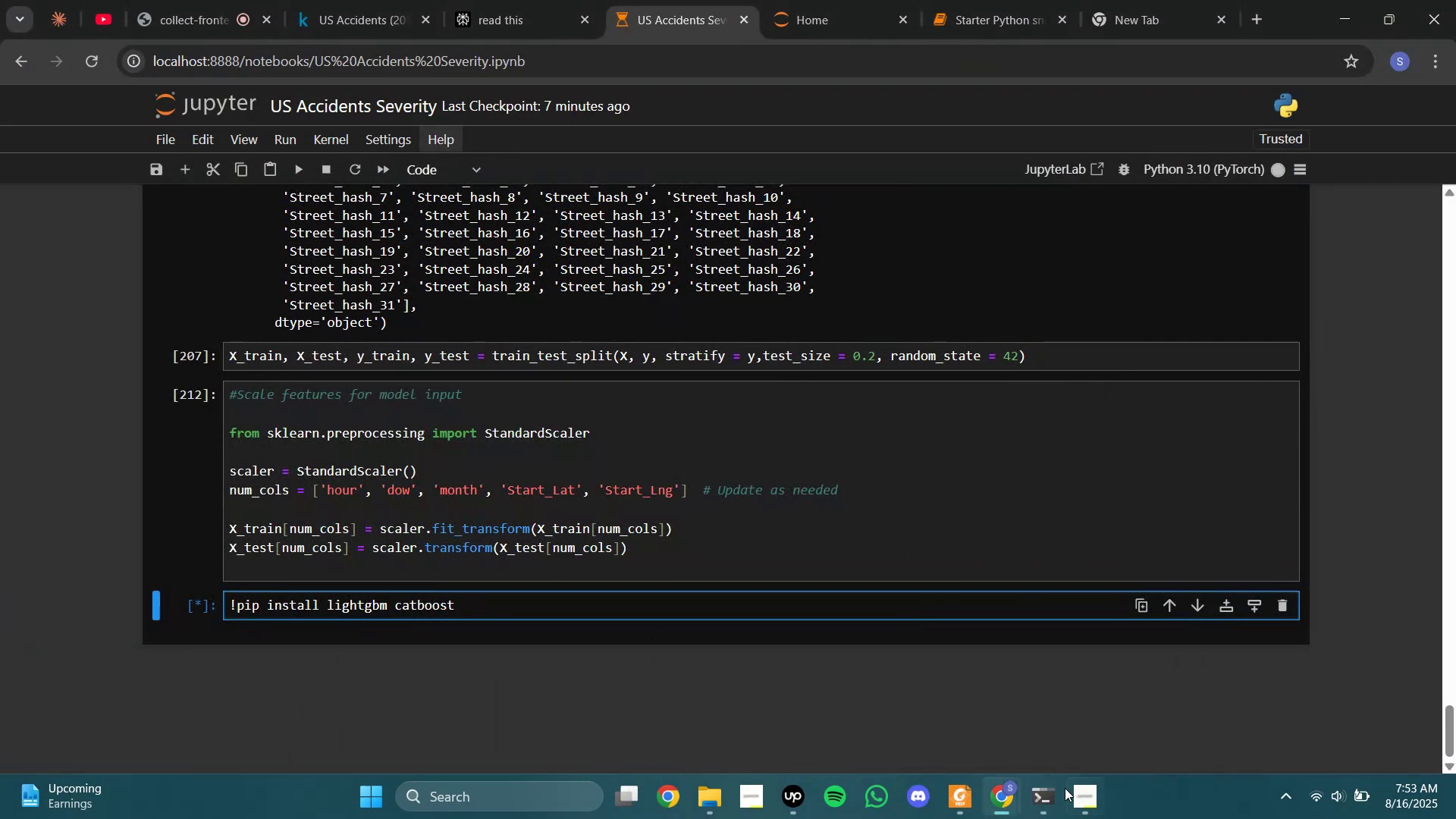 
wait(5.24)
 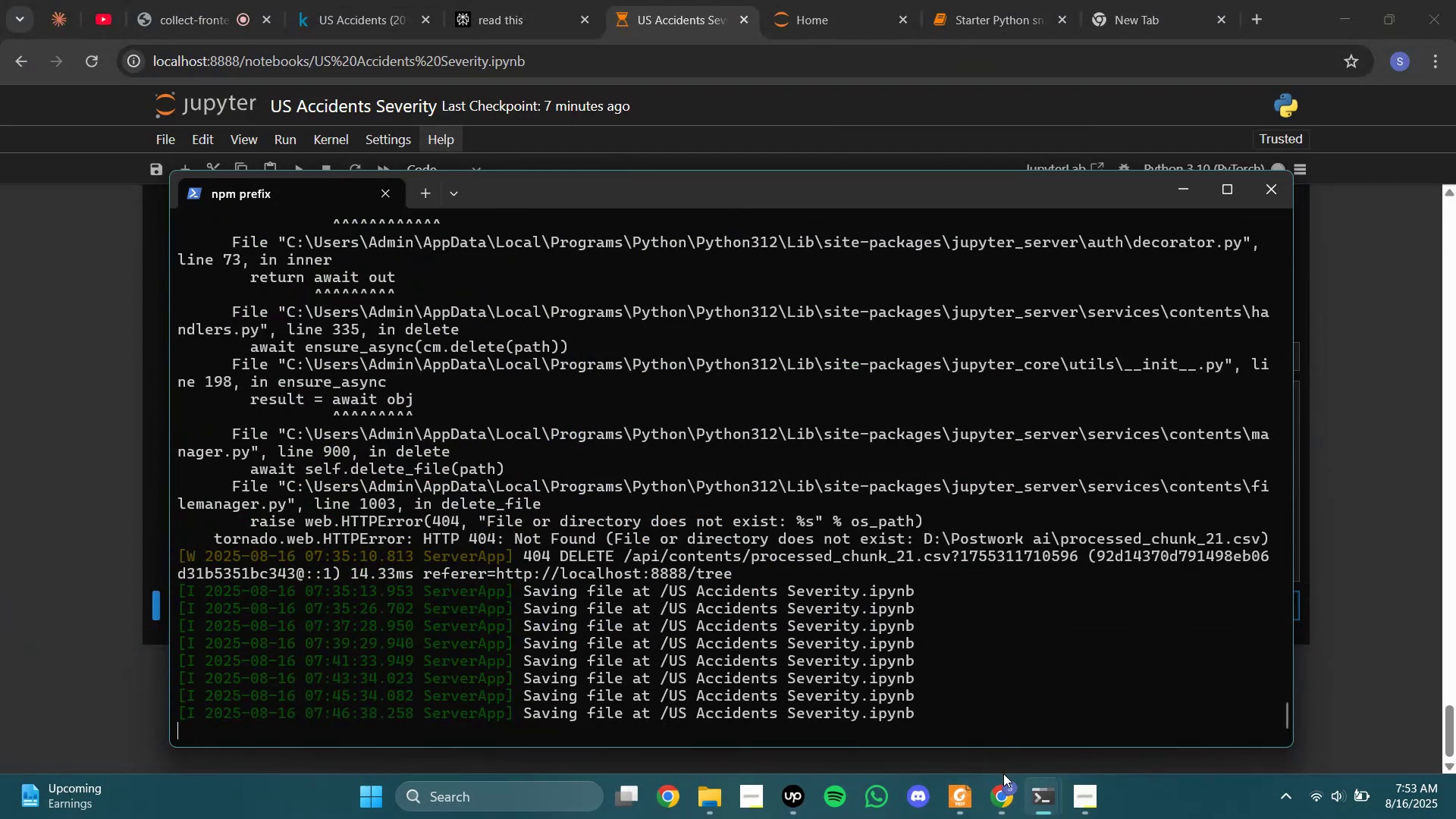 
left_click([1087, 739])
 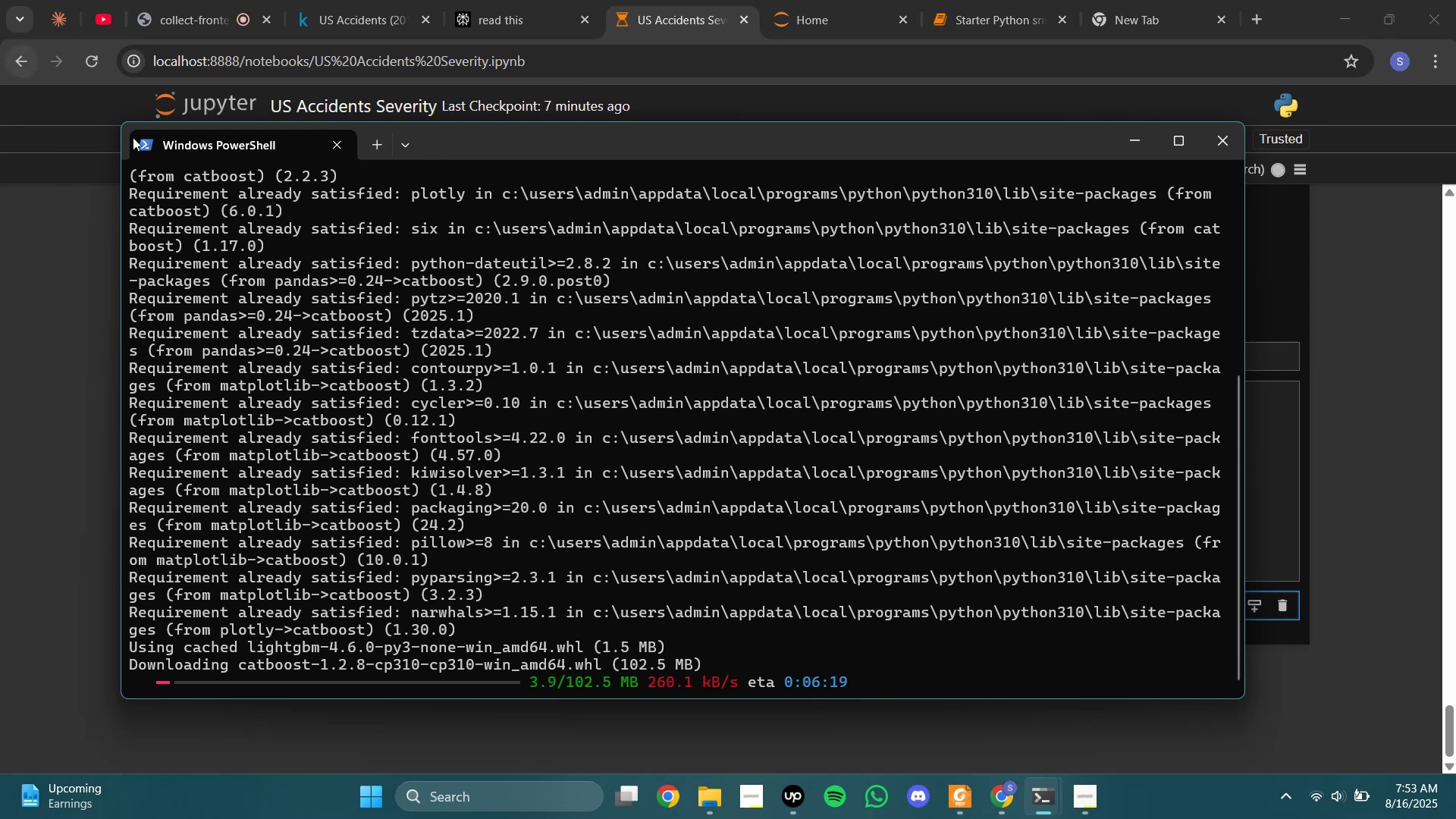 
left_click_drag(start_coordinate=[130, 121], to_coordinate=[453, 356])
 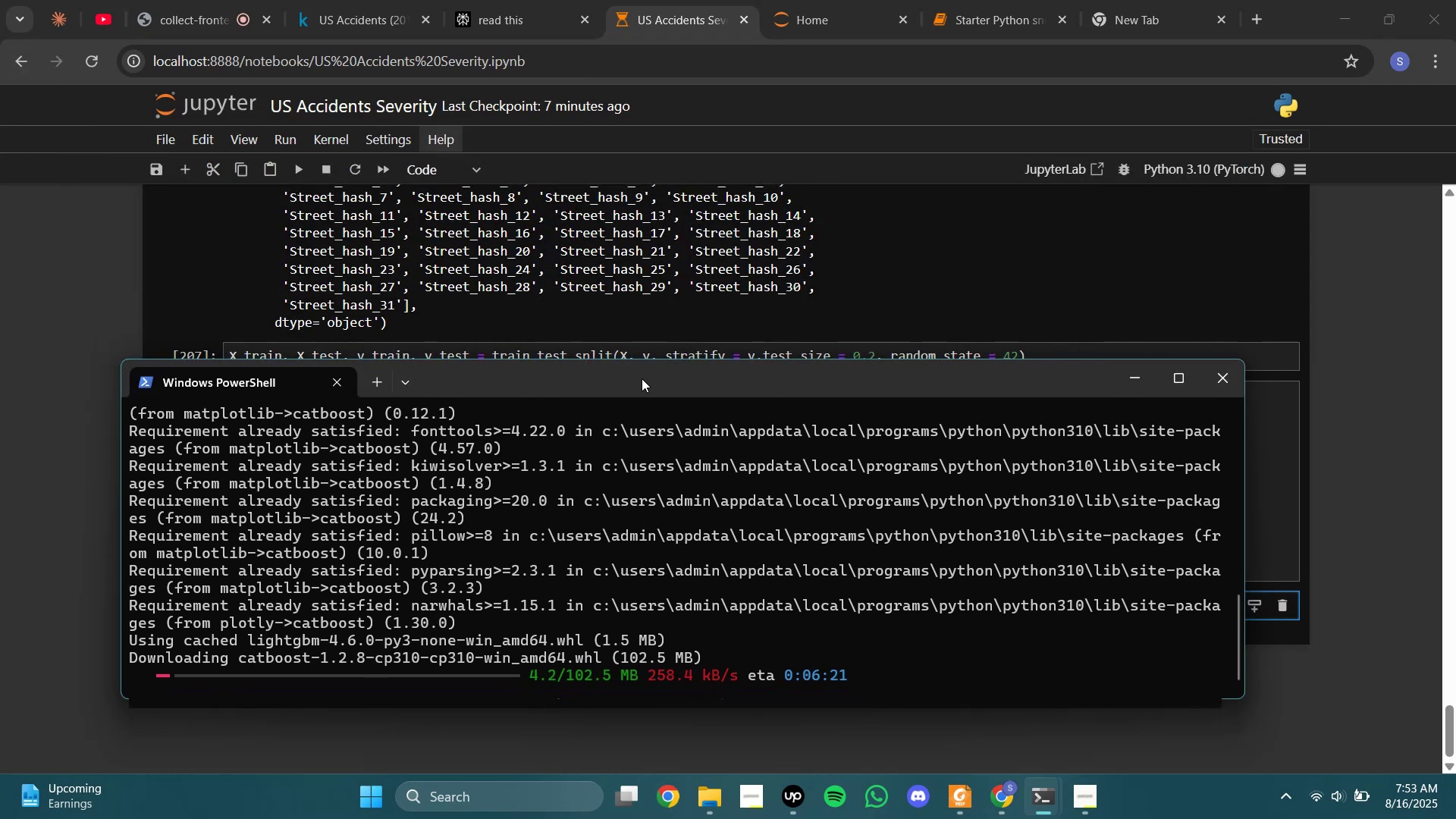 
left_click_drag(start_coordinate=[667, 383], to_coordinate=[674, 243])
 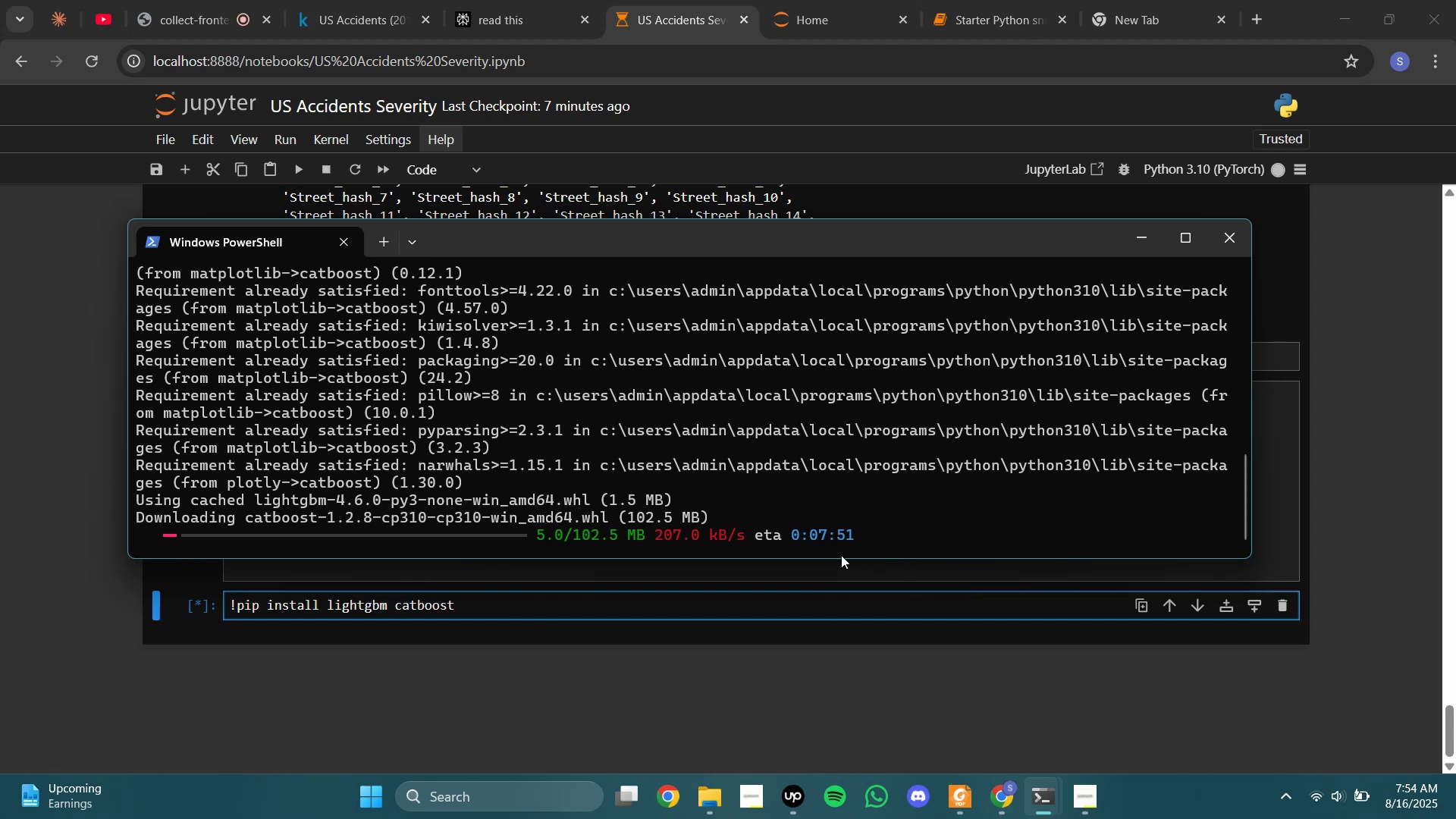 
wait(6.92)
 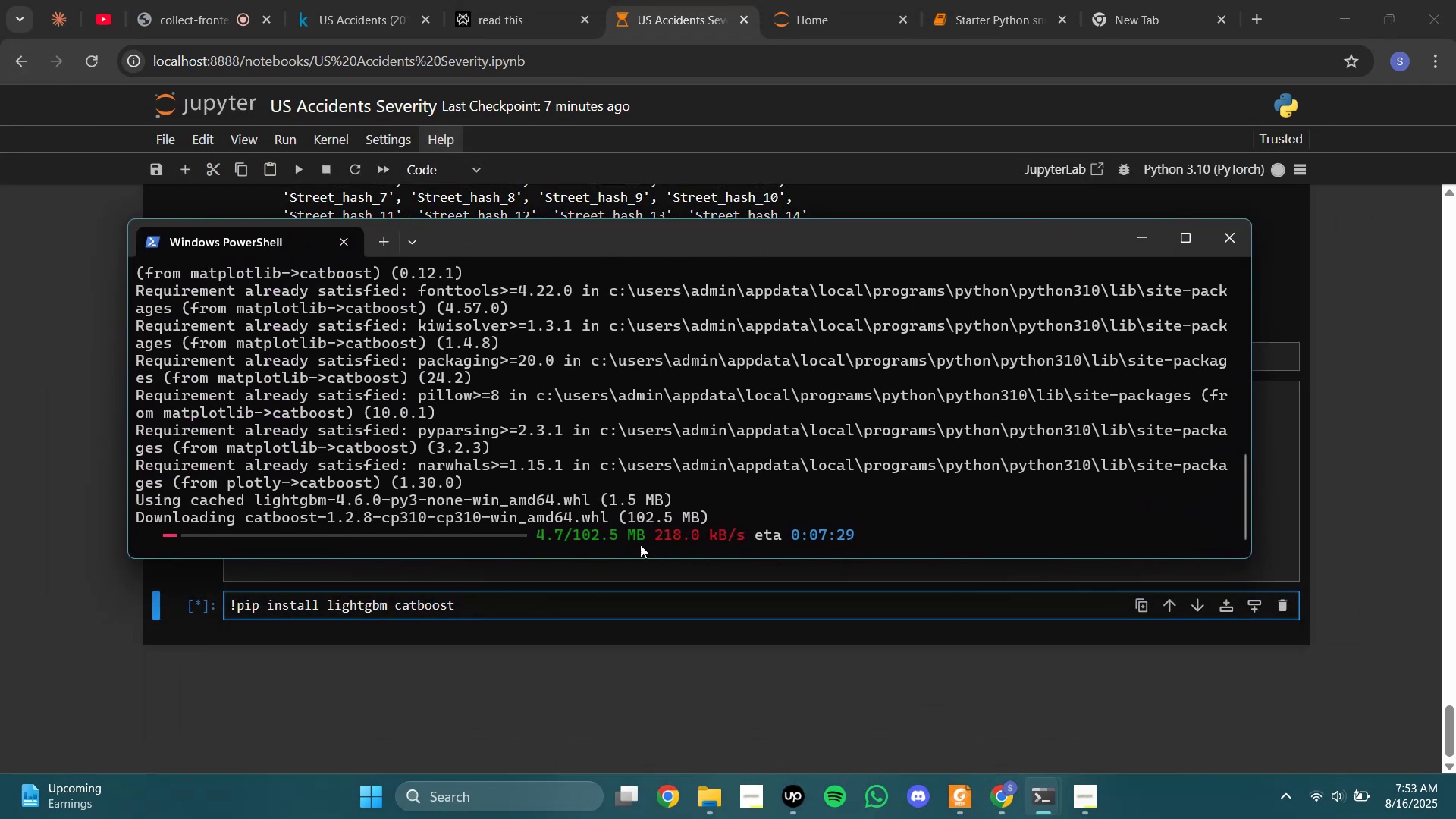 
scroll: coordinate [844, 445], scroll_direction: down, amount: 3.0
 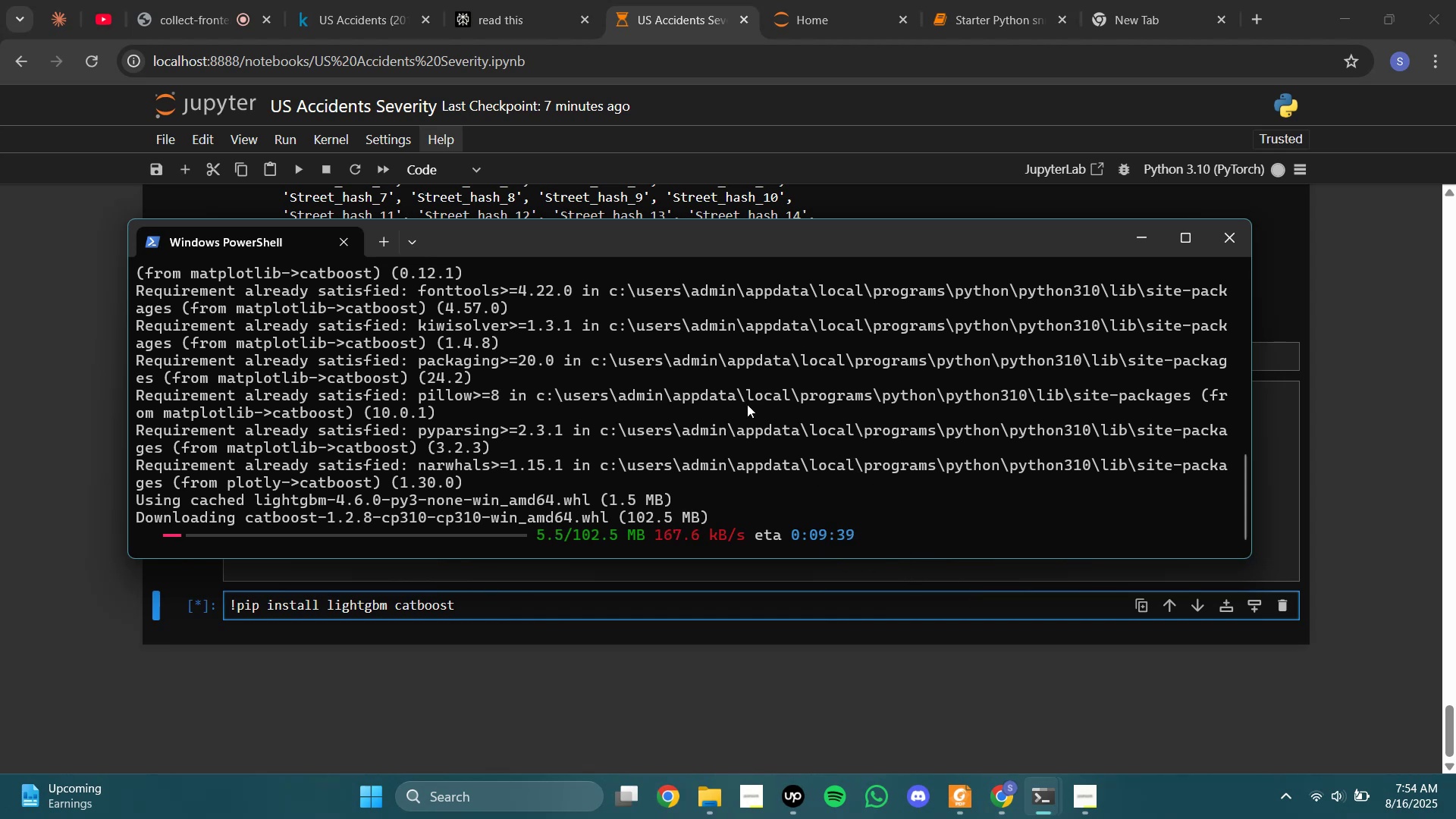 
wait(6.65)
 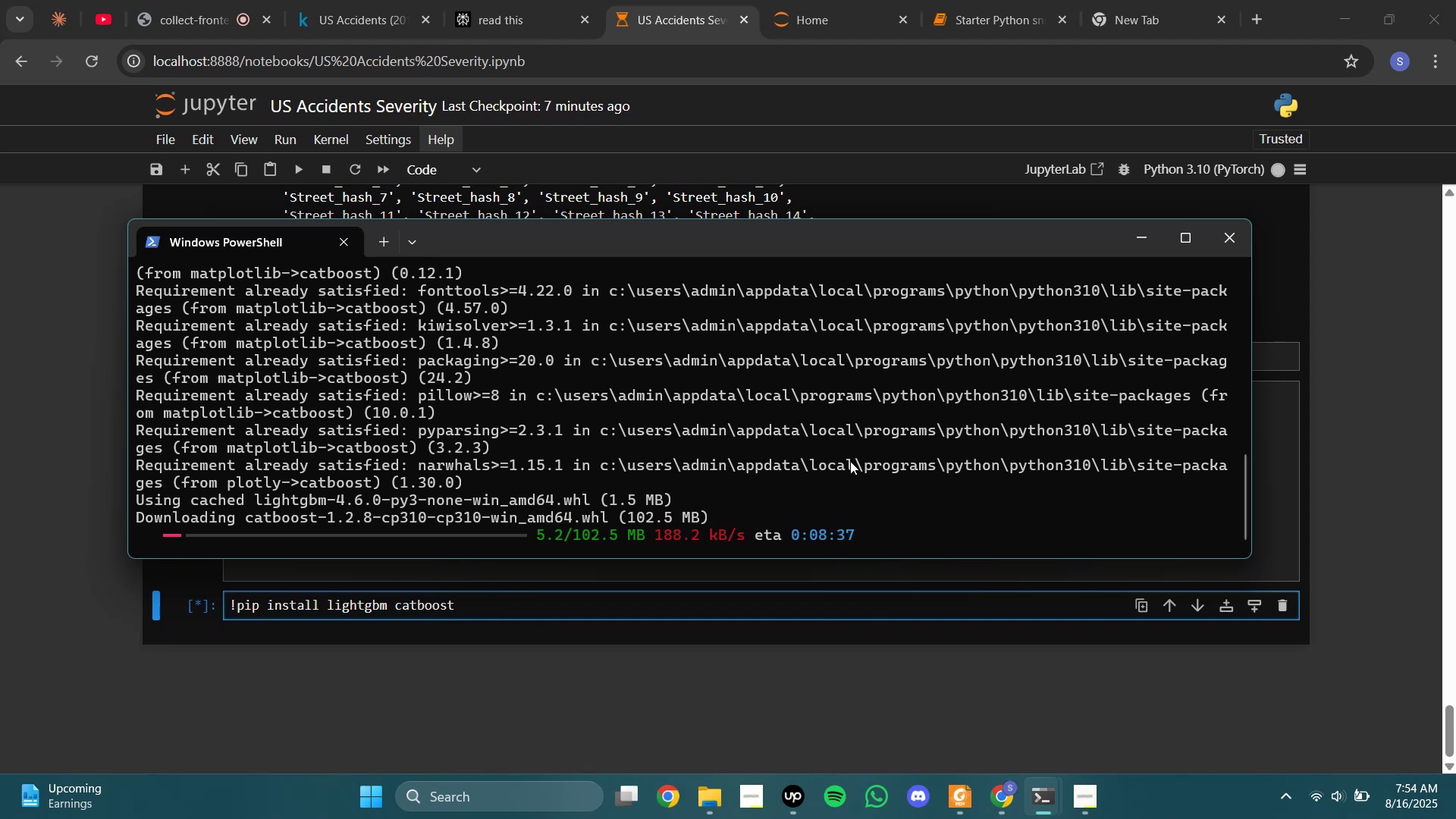 
left_click([372, 2])
 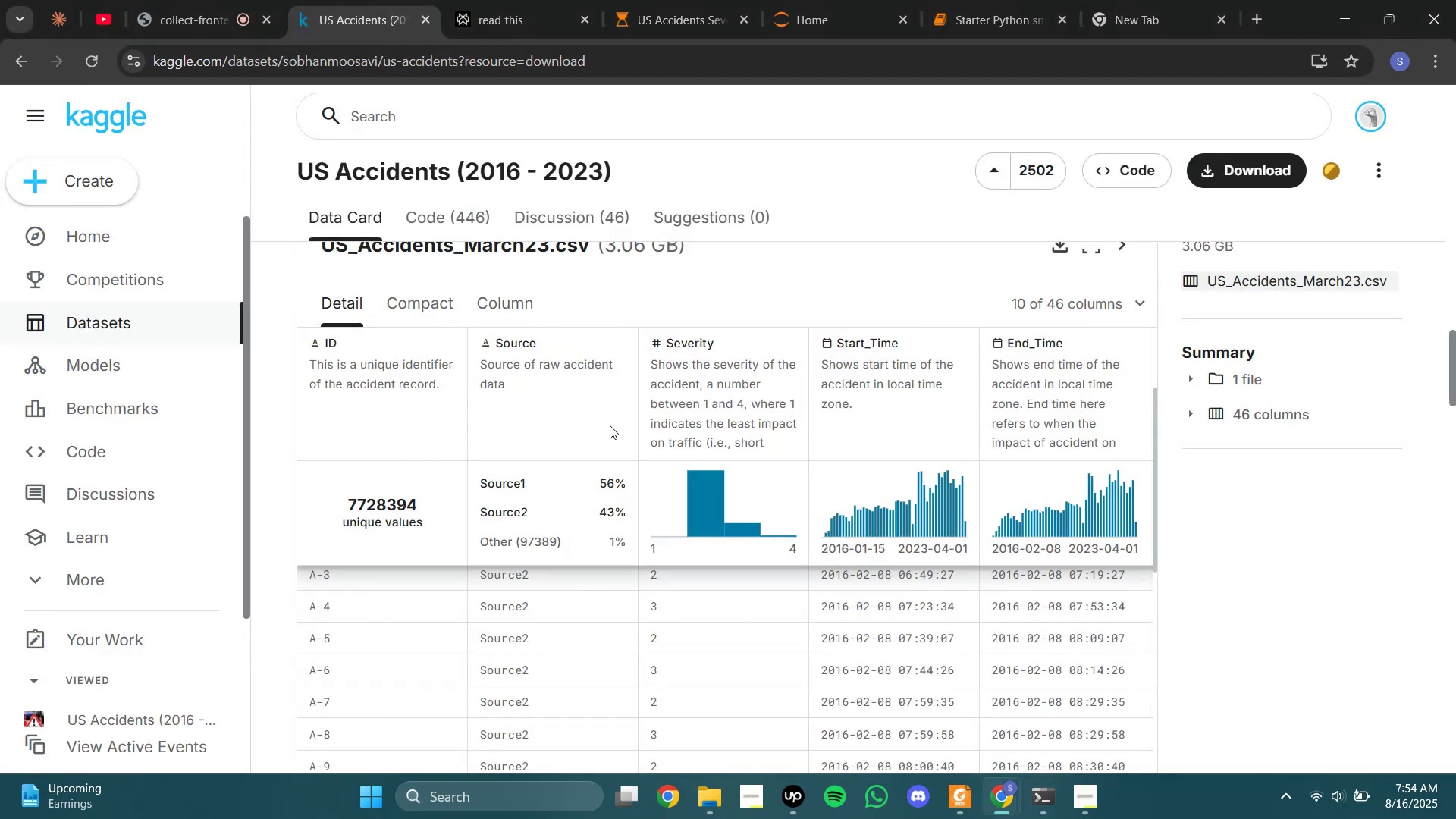 
scroll: coordinate [720, 483], scroll_direction: down, amount: 5.0
 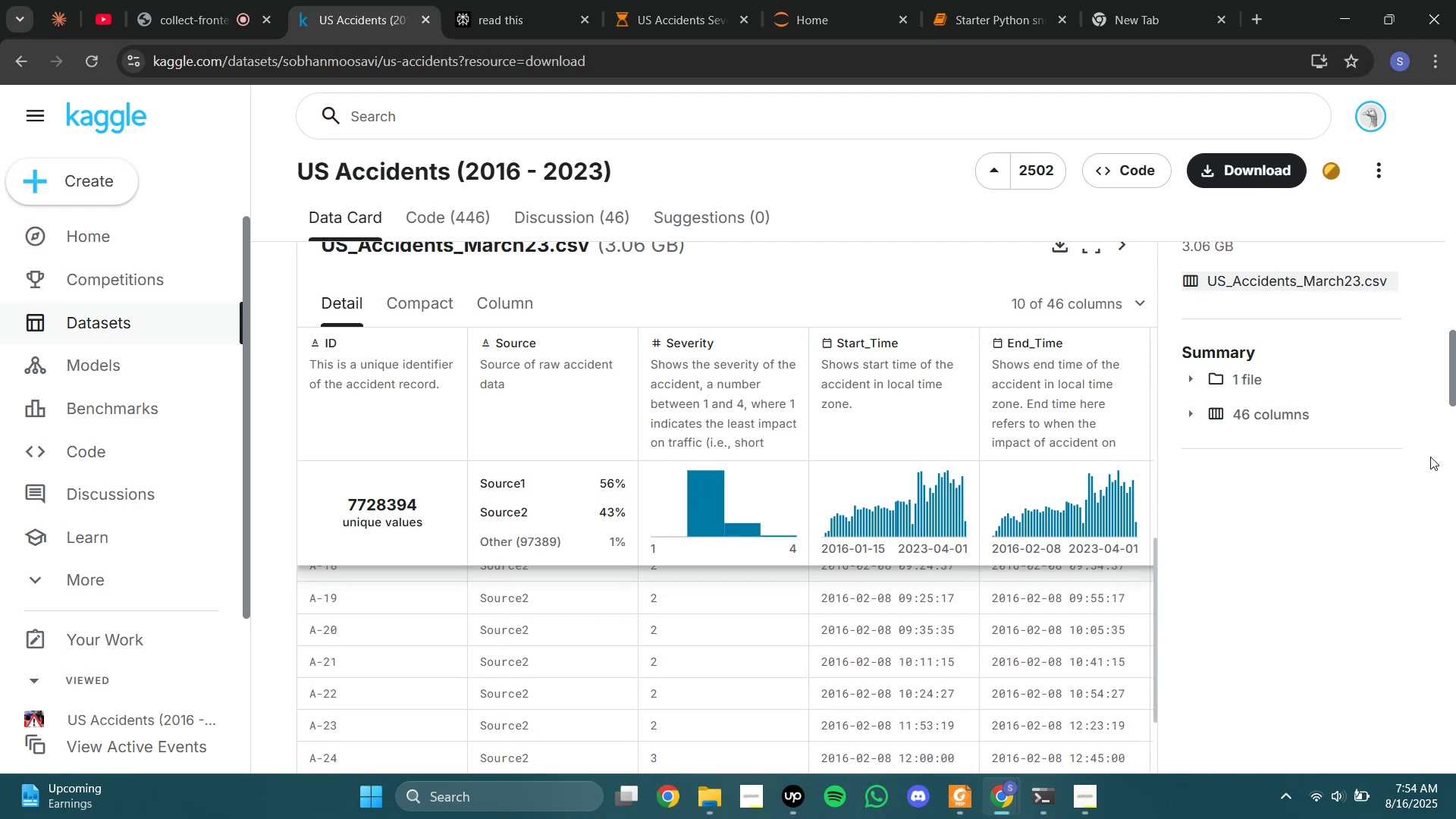 
scroll: coordinate [535, 388], scroll_direction: up, amount: 21.0
 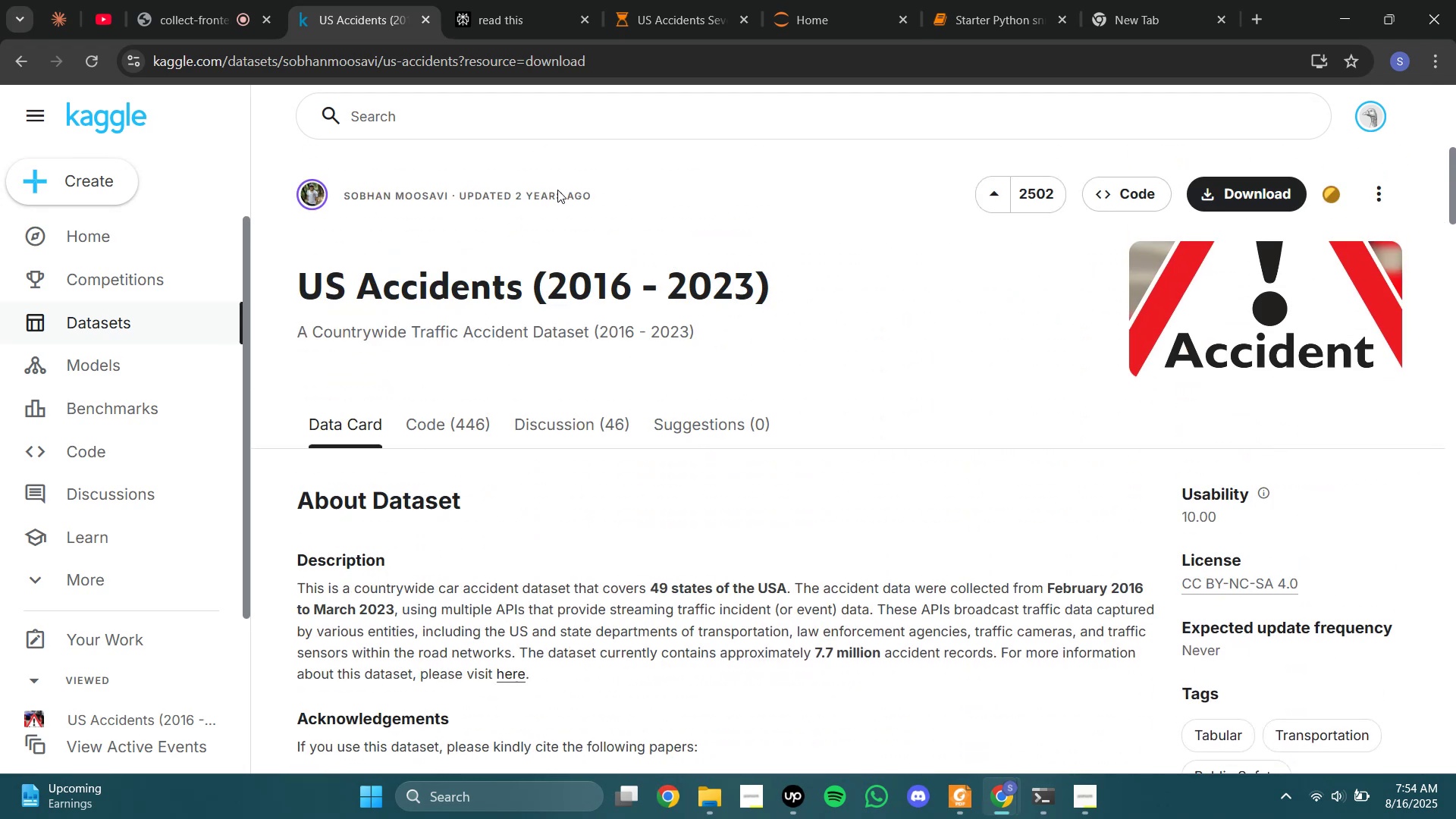 
wait(5.22)
 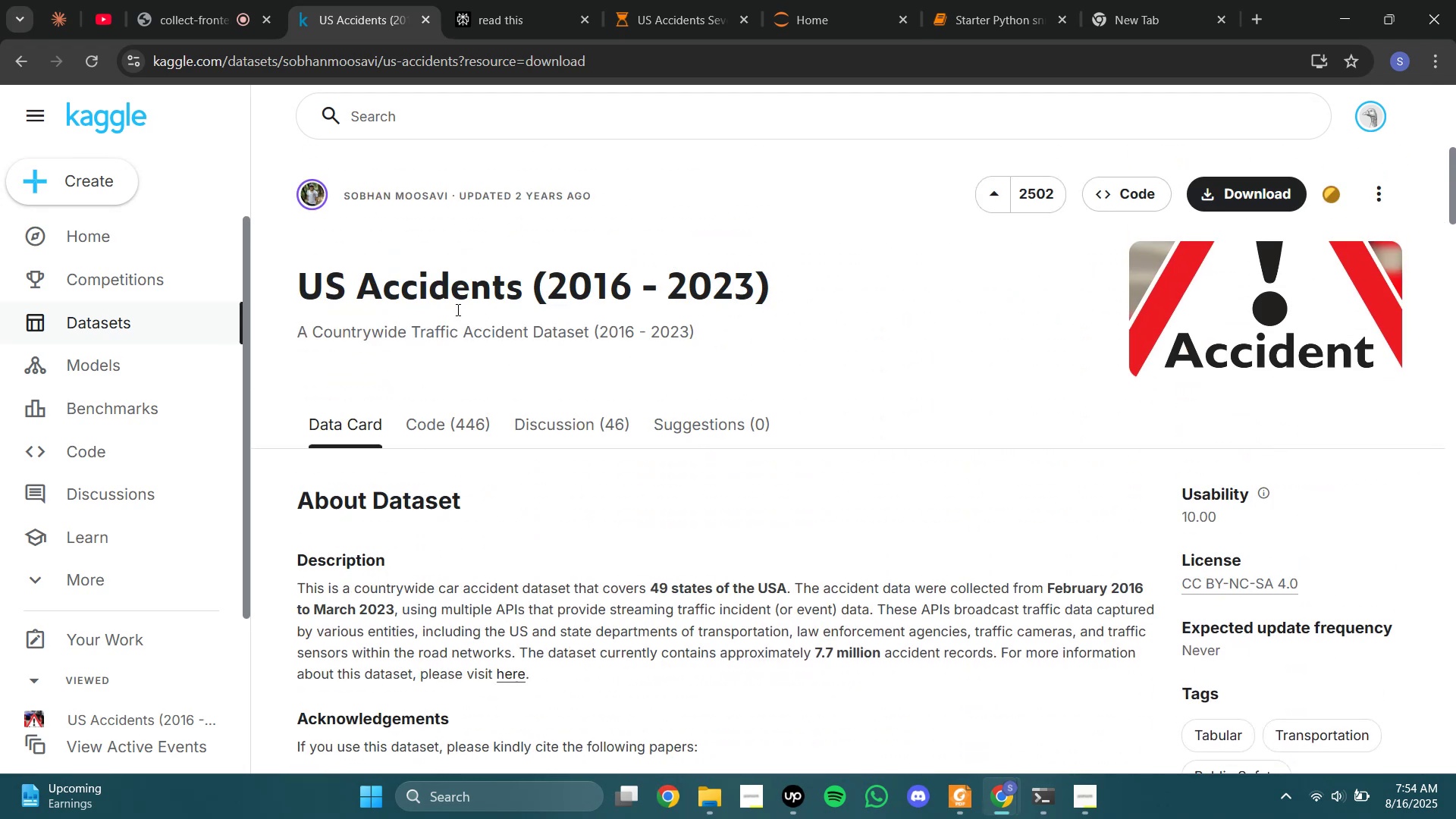 
left_click_drag(start_coordinate=[640, 0], to_coordinate=[640, 5])
 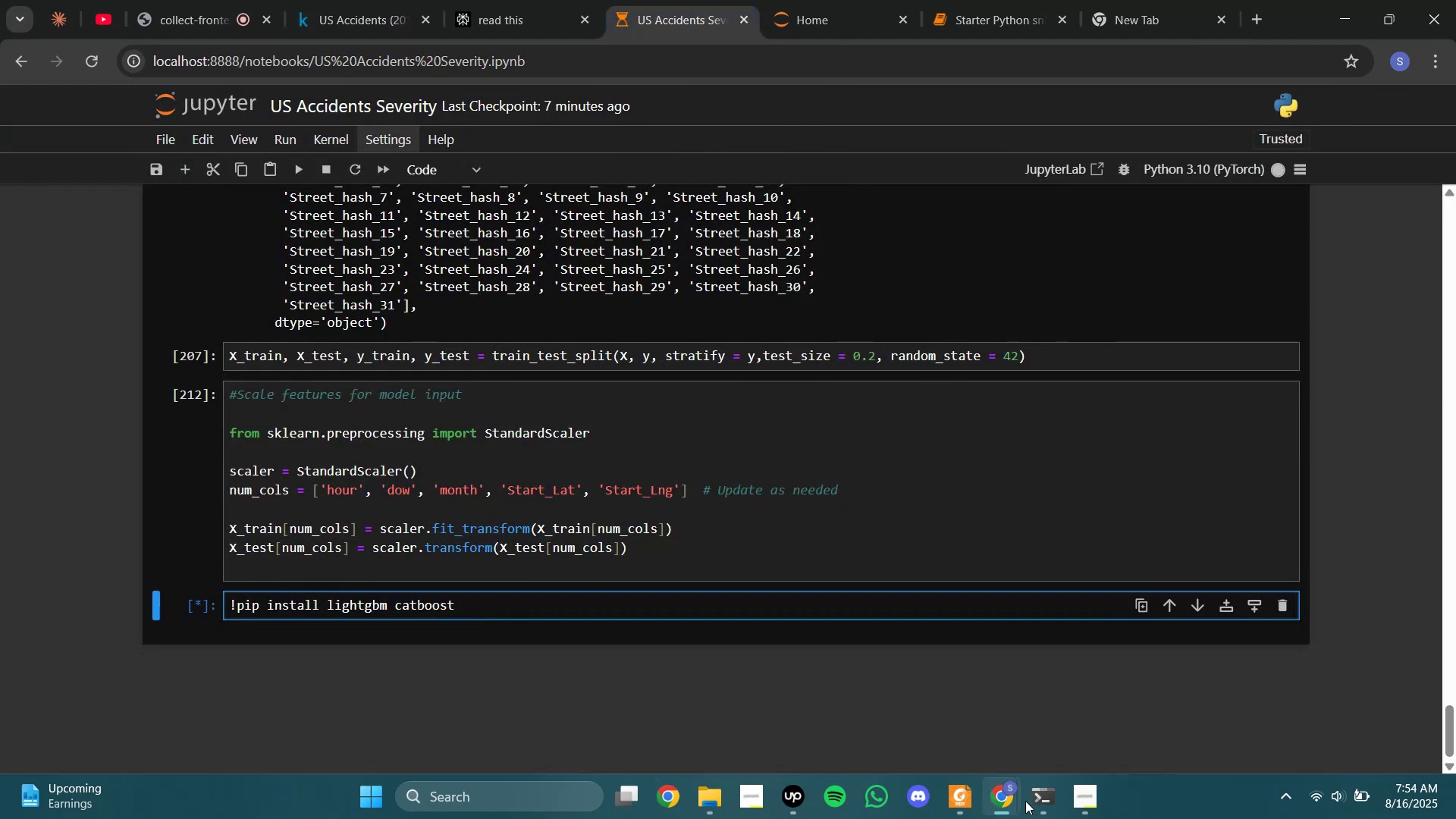 
left_click([1031, 801])
 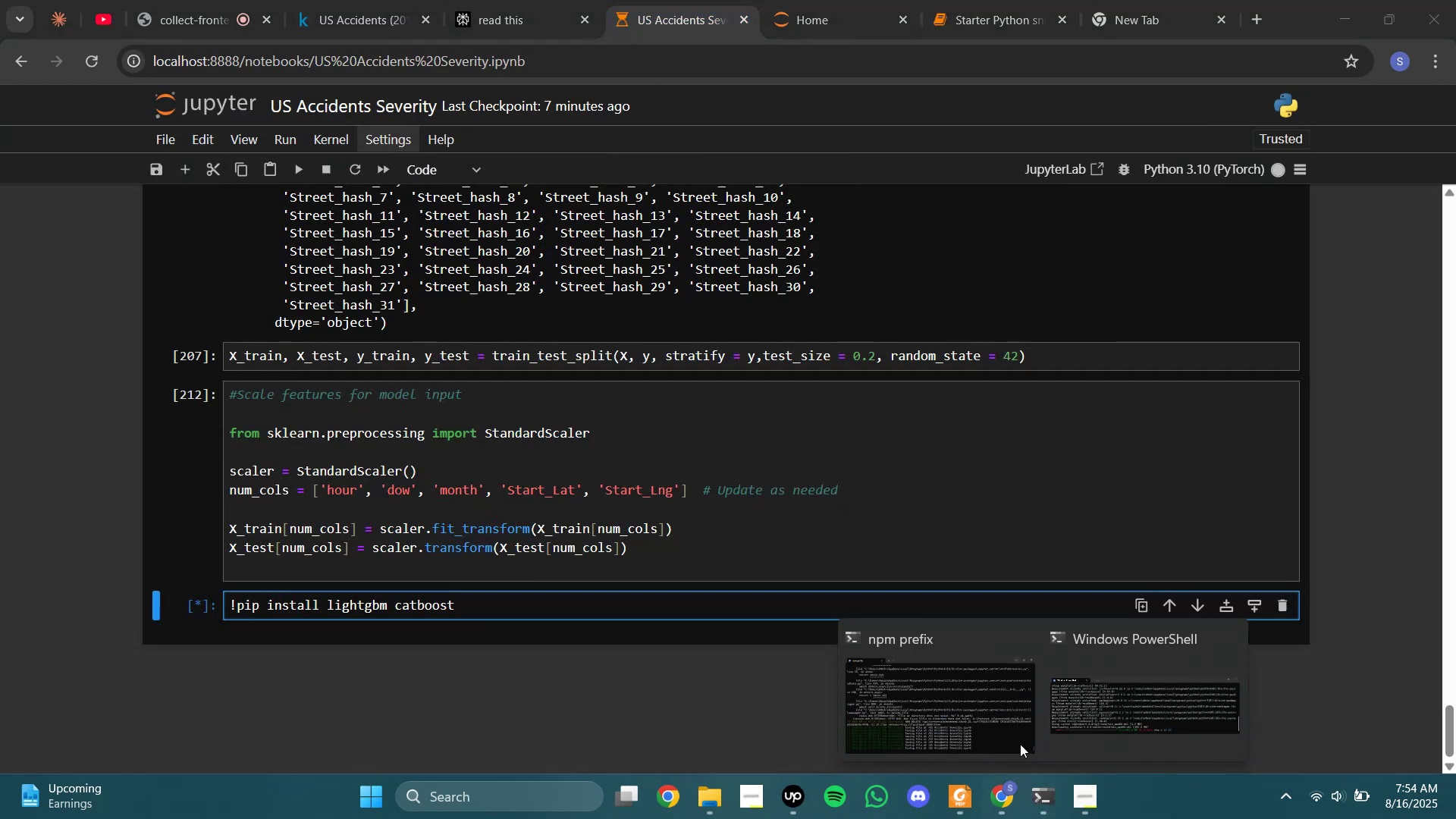 
left_click([1082, 713])
 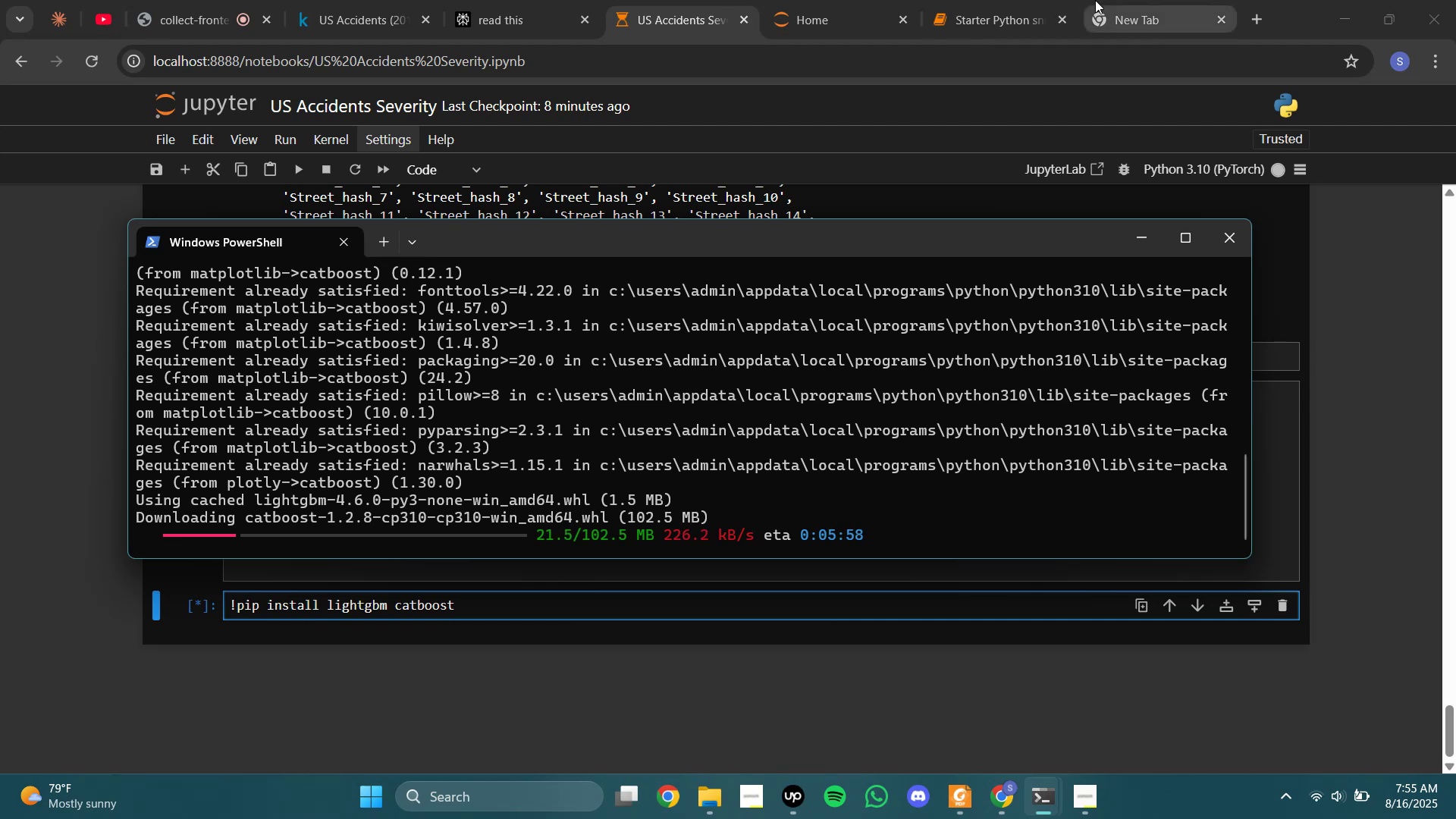 
wait(75.01)
 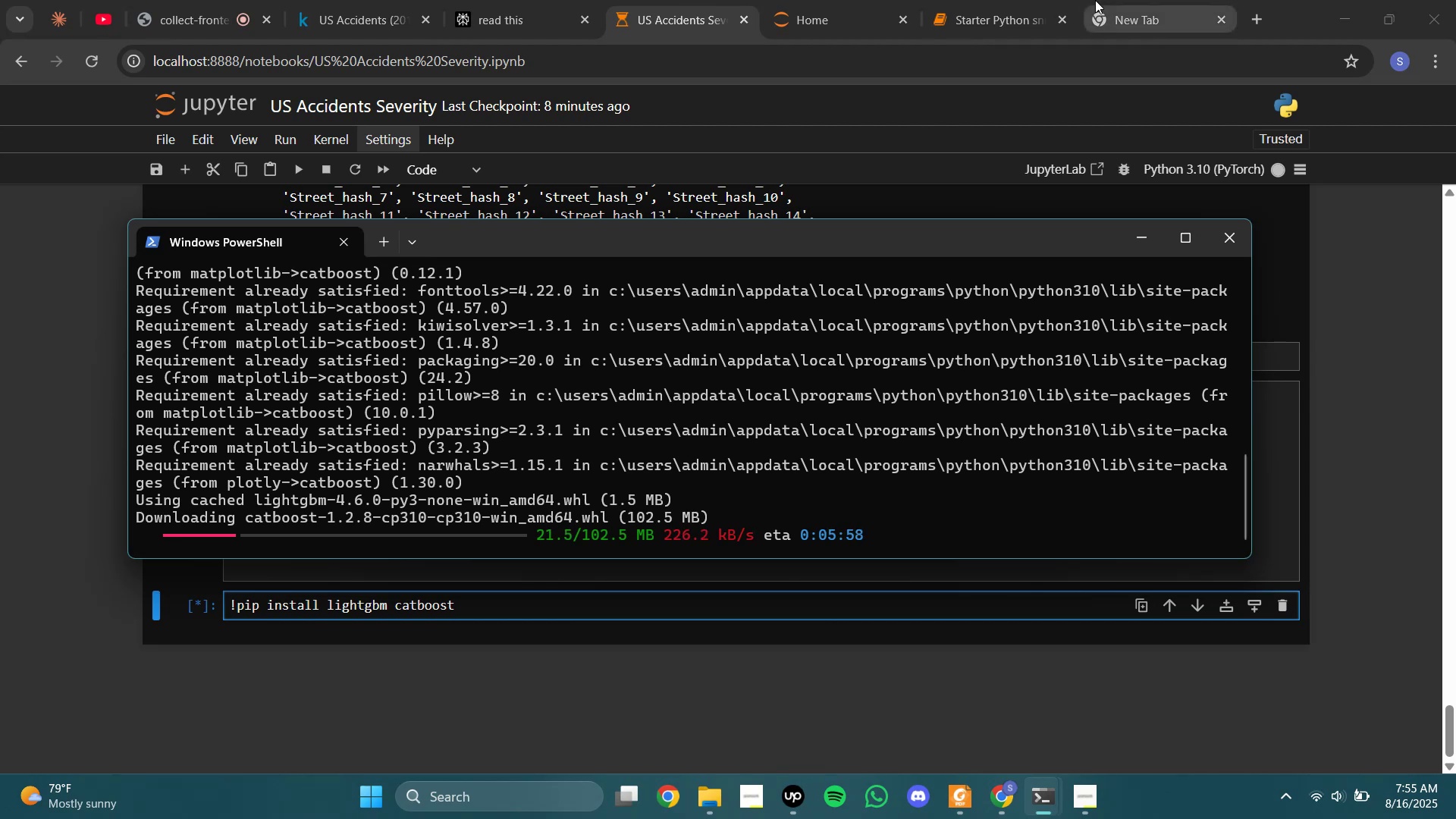 
left_click([158, 168])
 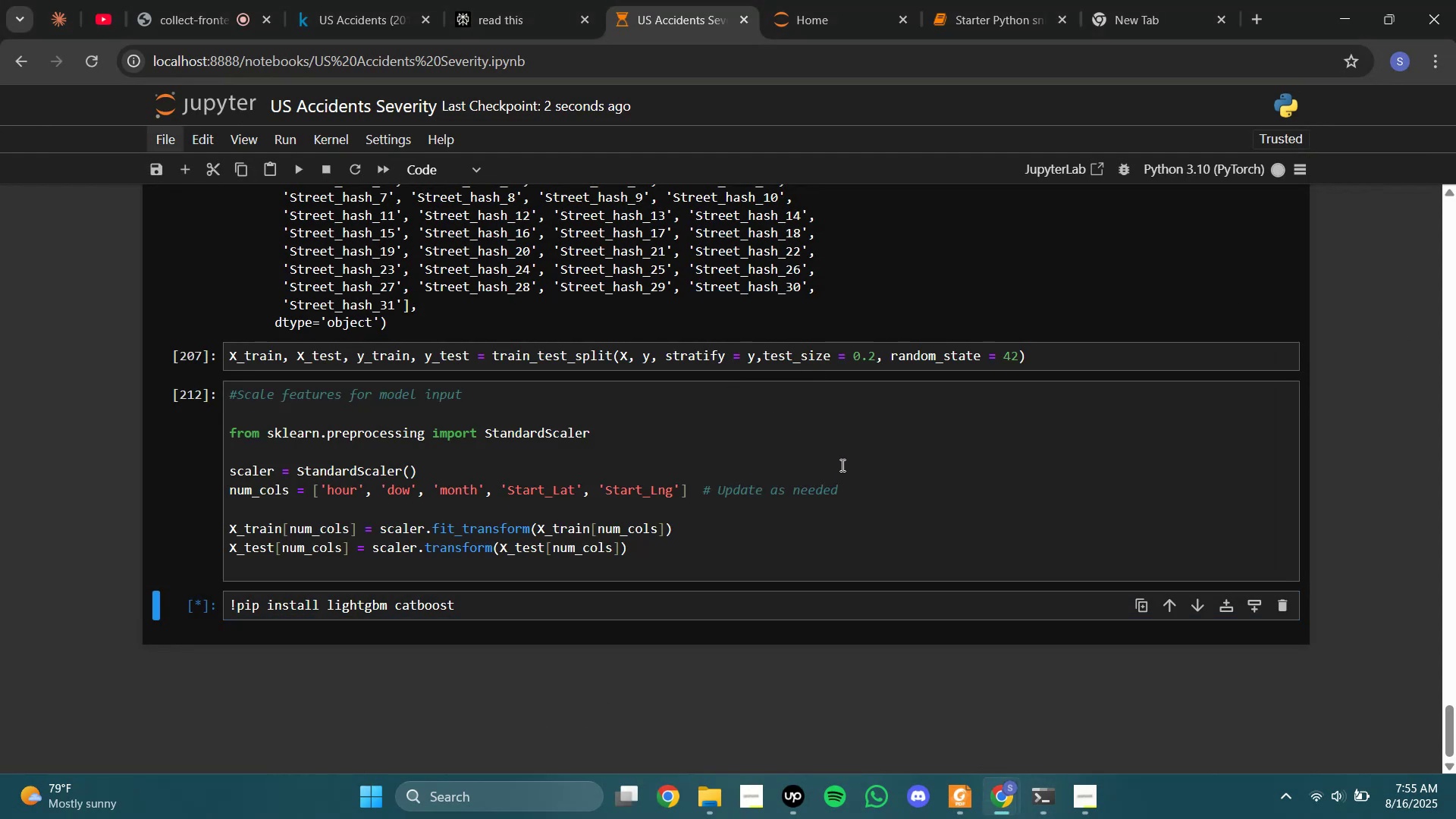 
scroll: coordinate [612, 437], scroll_direction: up, amount: 33.0
 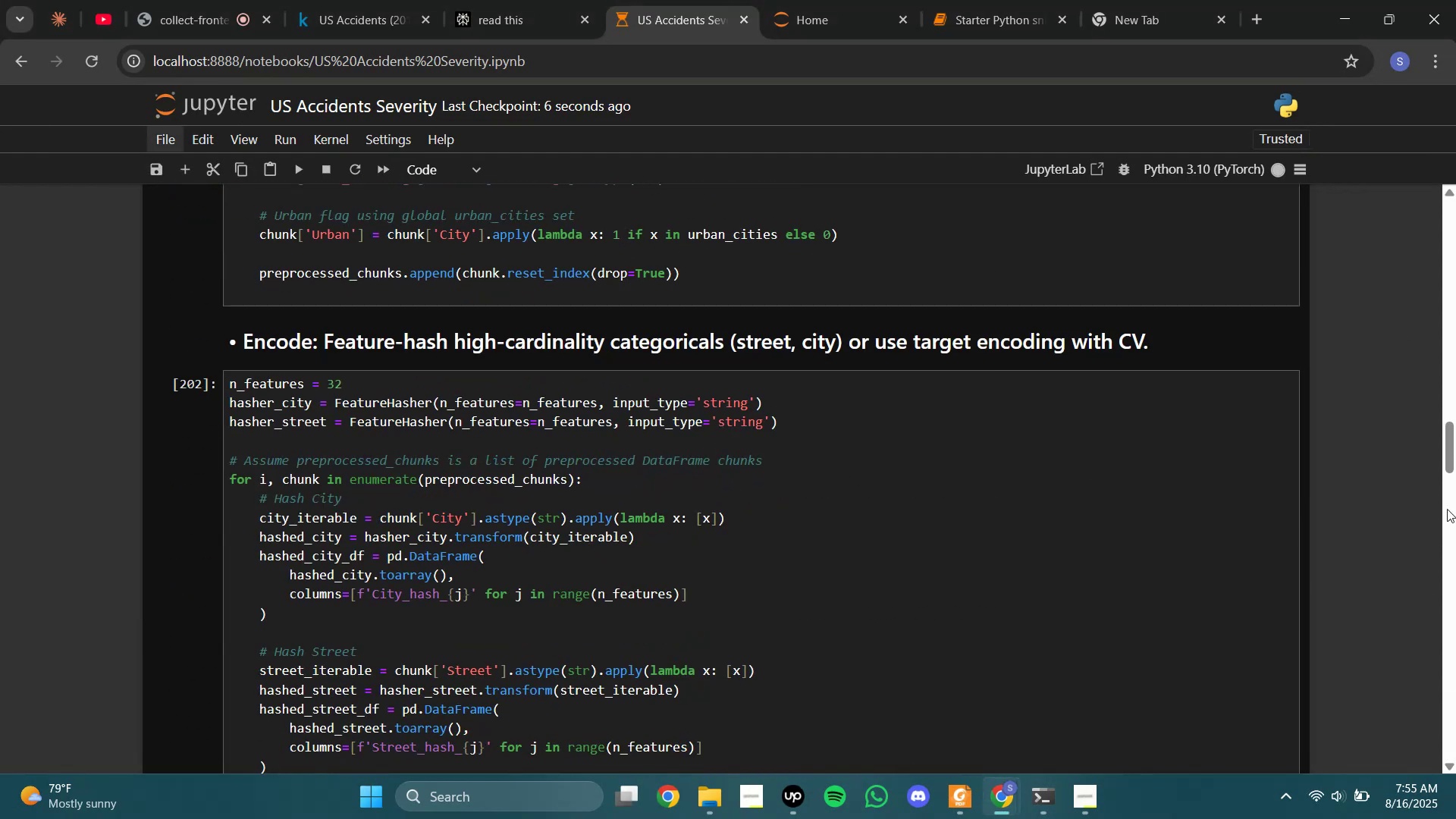 
left_click_drag(start_coordinate=[1455, 469], to_coordinate=[1455, 246])
 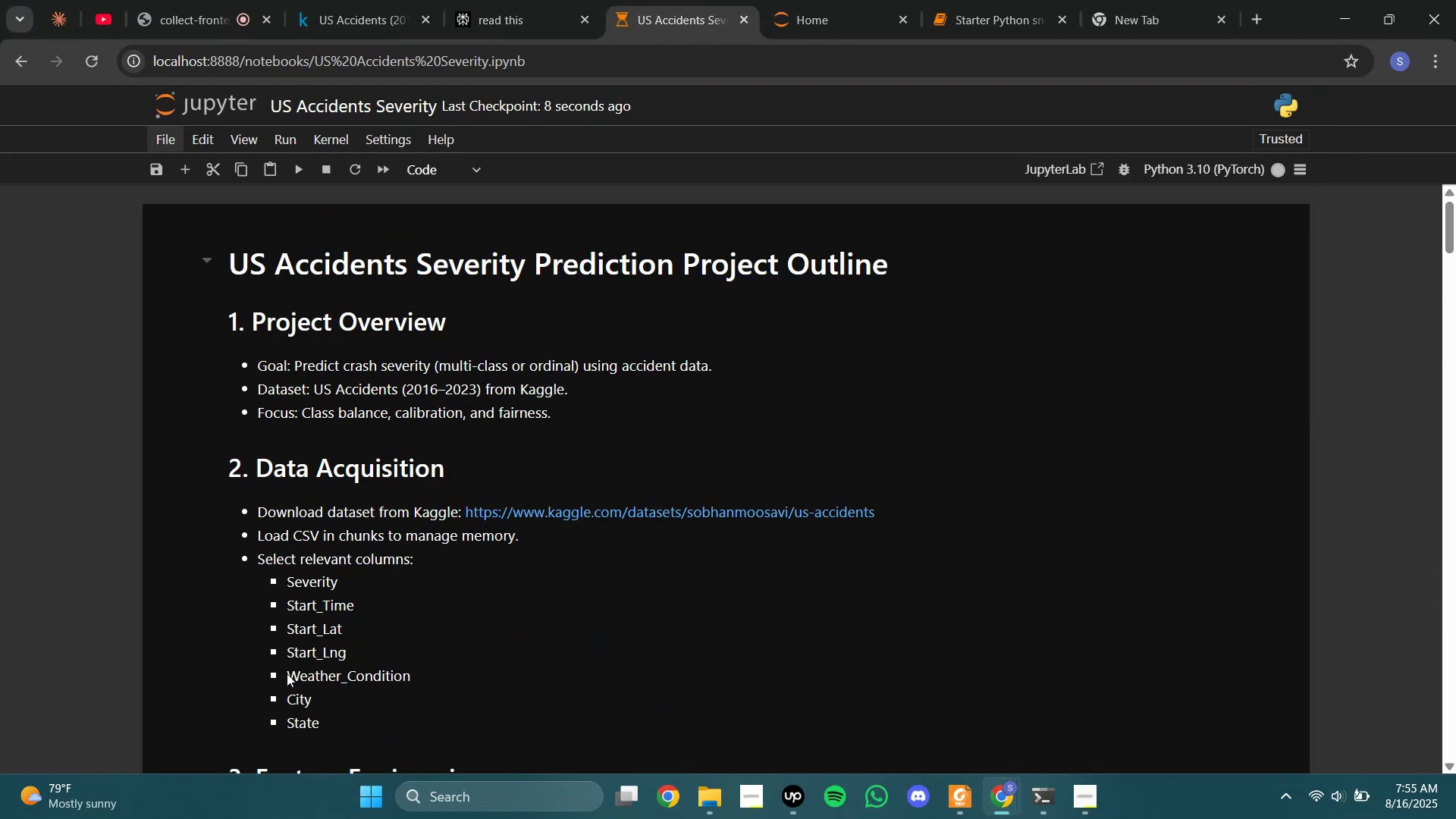 
scroll: coordinate [580, 528], scroll_direction: down, amount: 9.0
 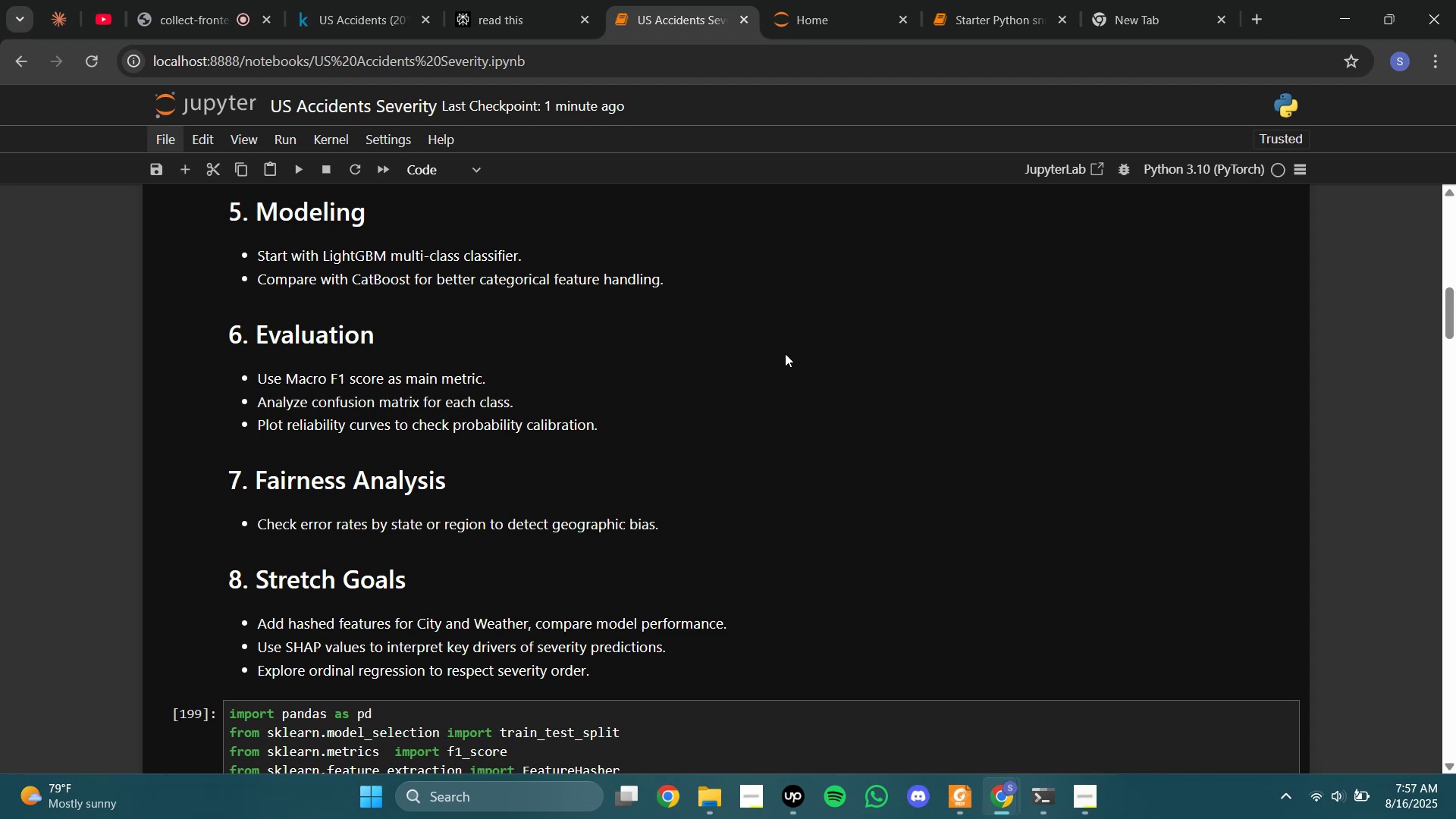 
wait(72.19)
 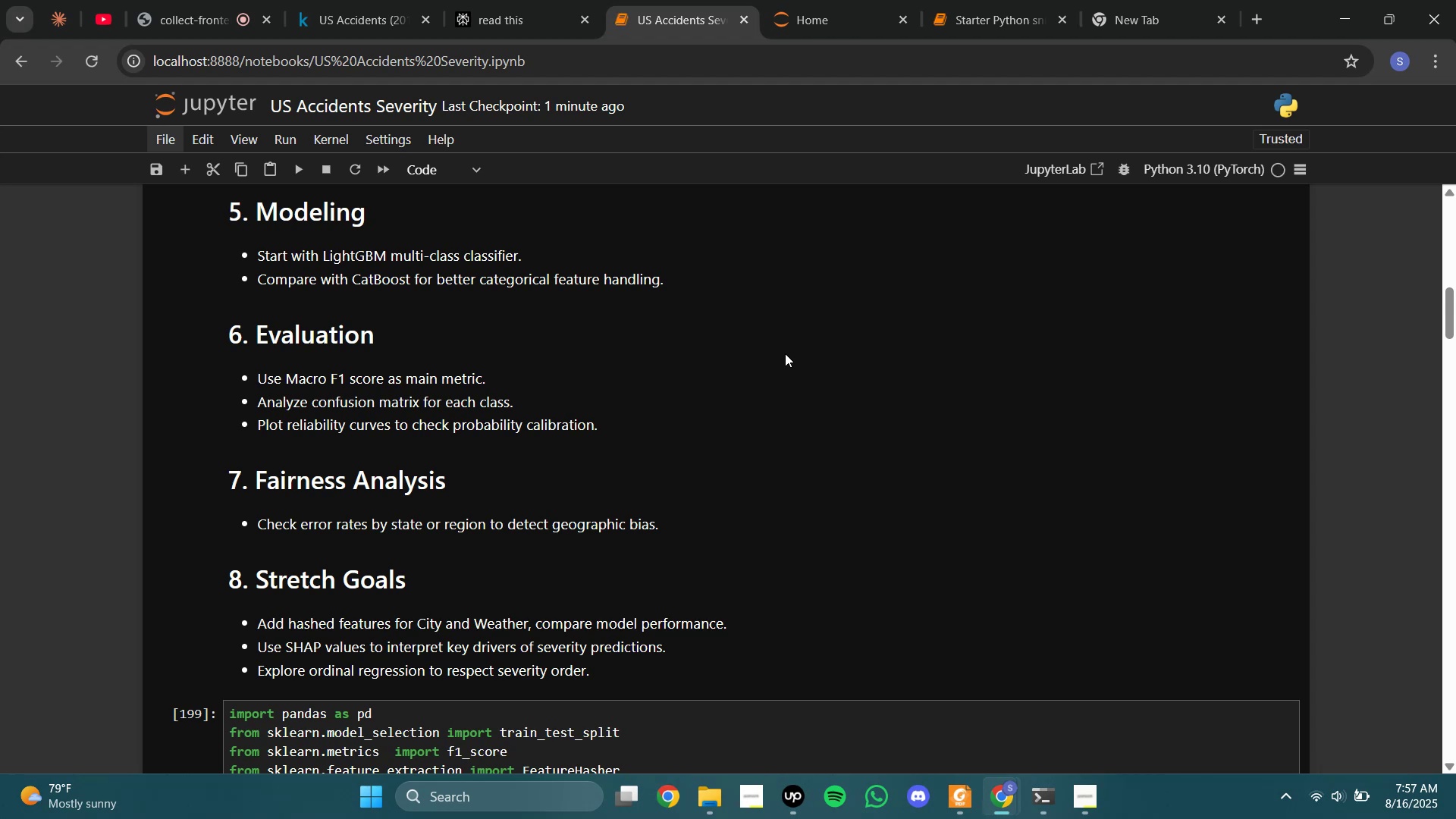 
scroll: coordinate [1152, 629], scroll_direction: down, amount: 6.0
 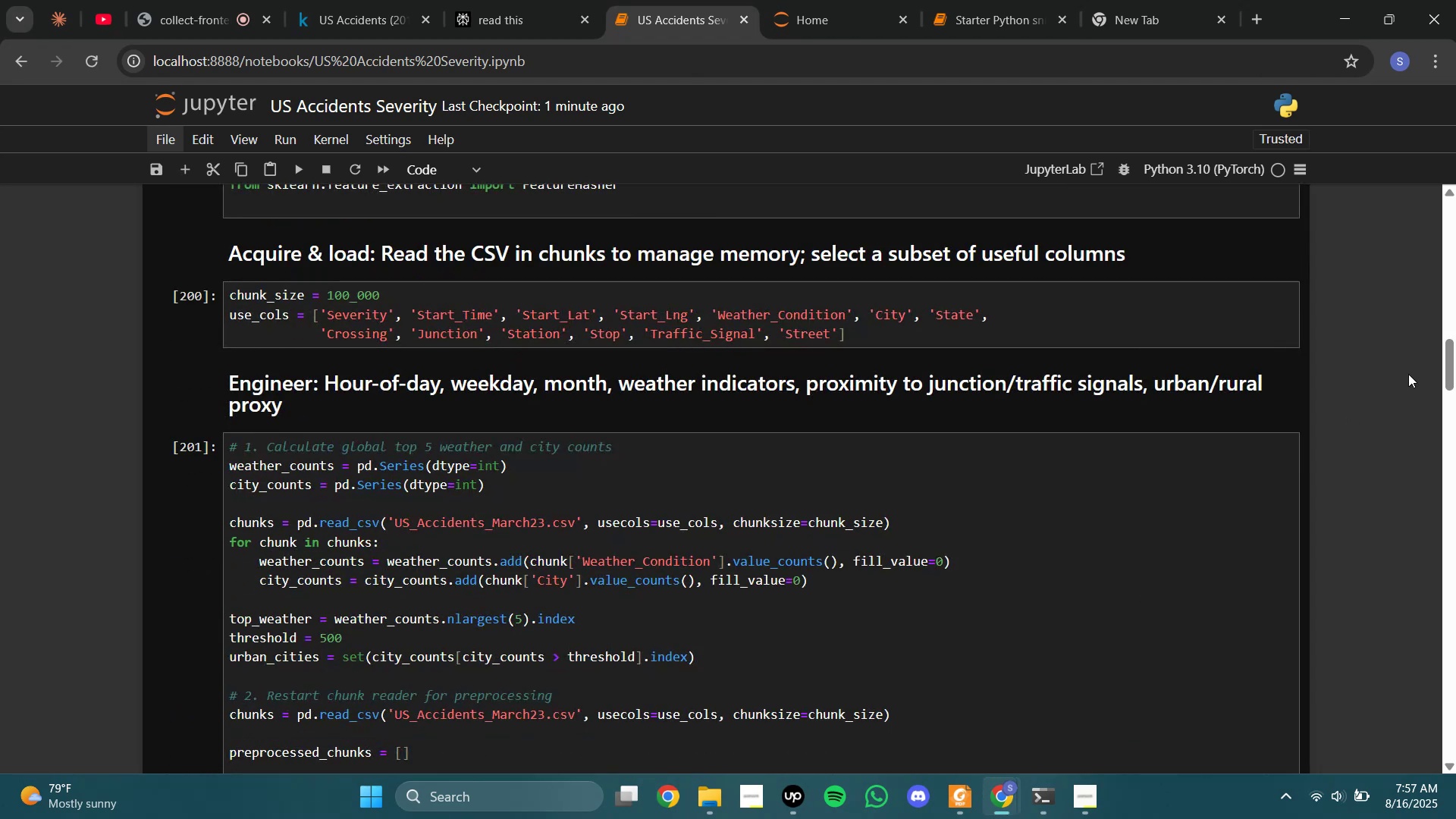 
left_click_drag(start_coordinate=[1448, 368], to_coordinate=[1455, 770])
 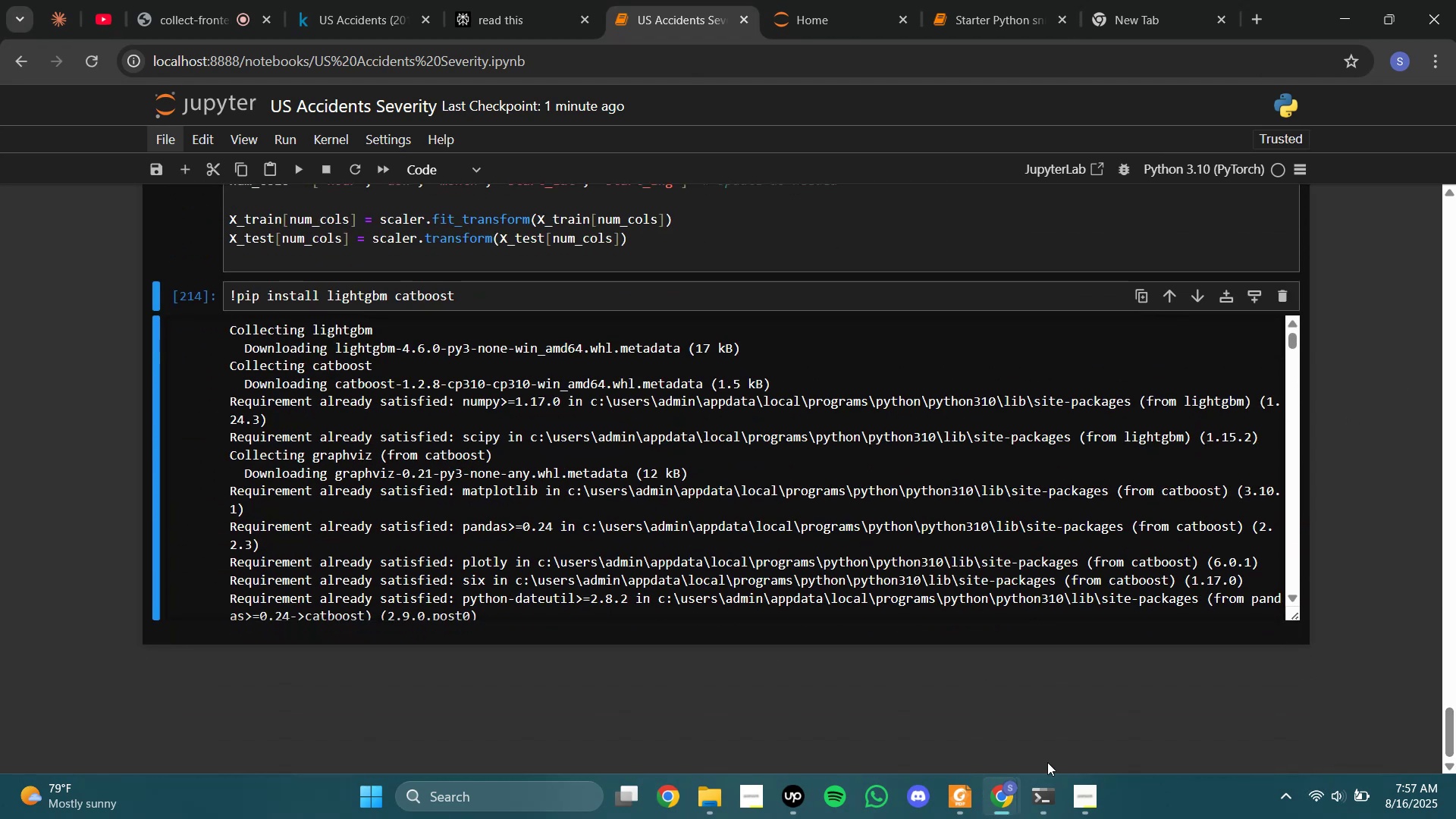 
left_click([1048, 784])
 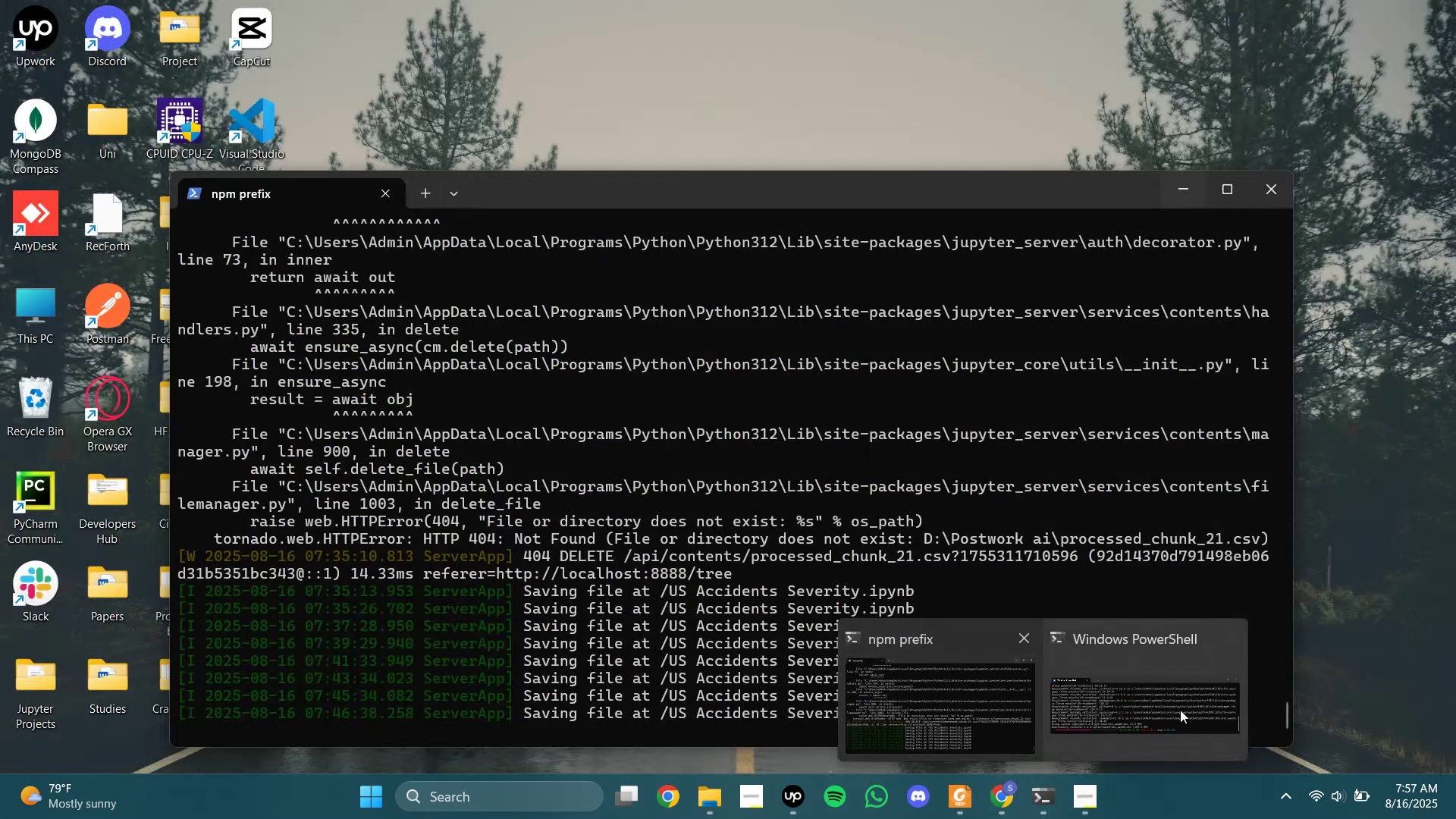 
left_click([1140, 702])
 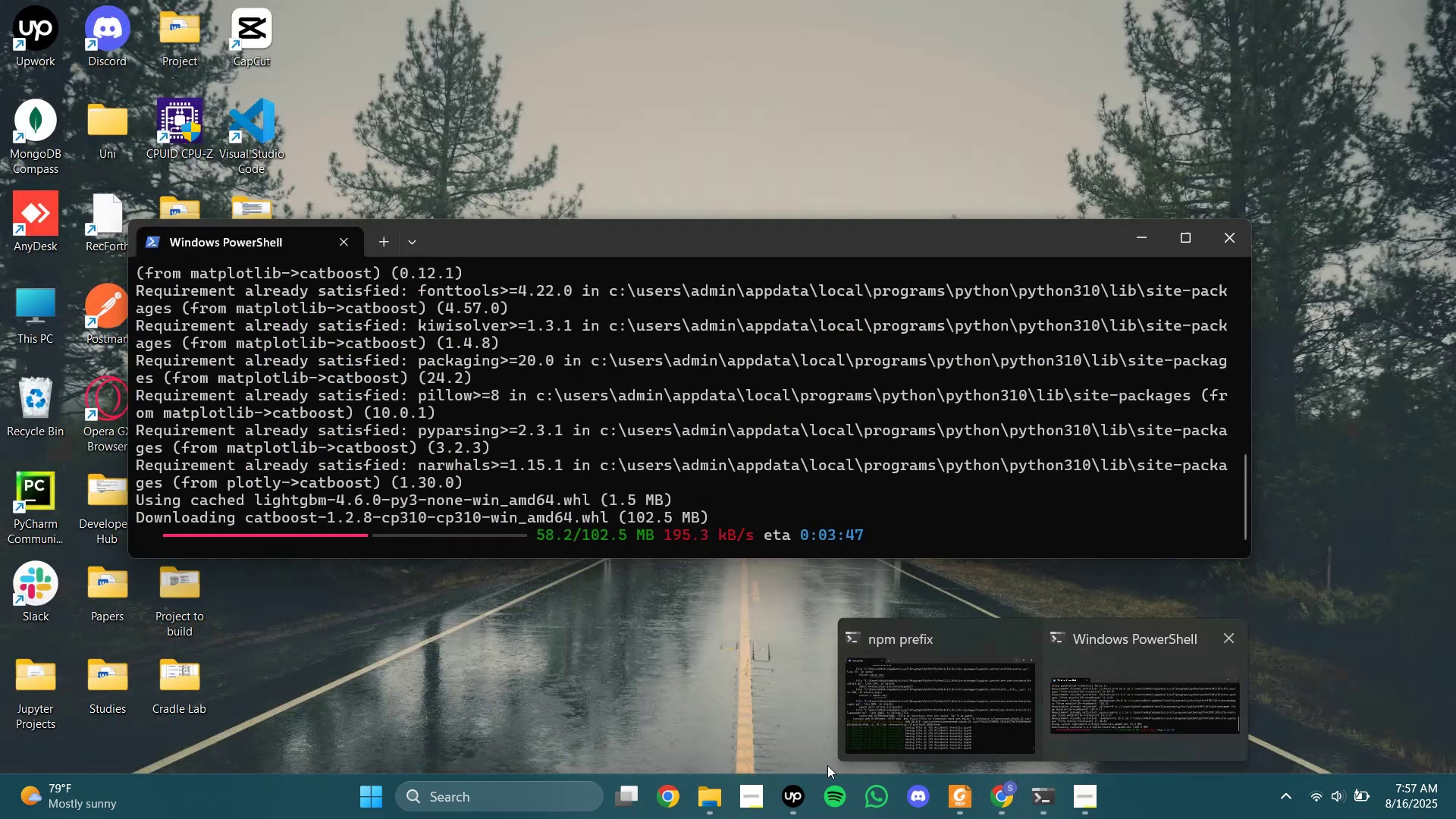 
left_click([1094, 701])
 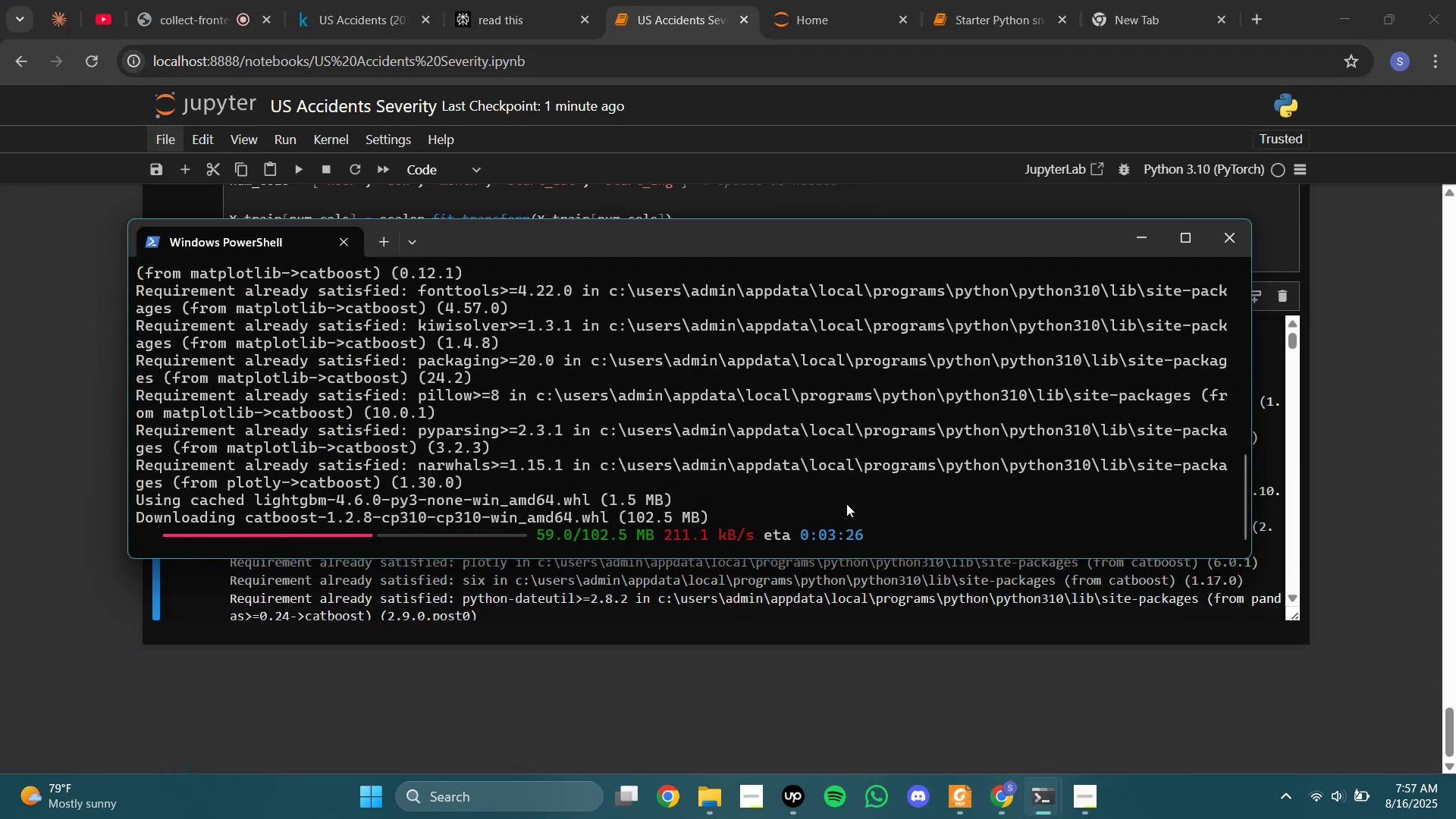 
left_click([1132, 243])
 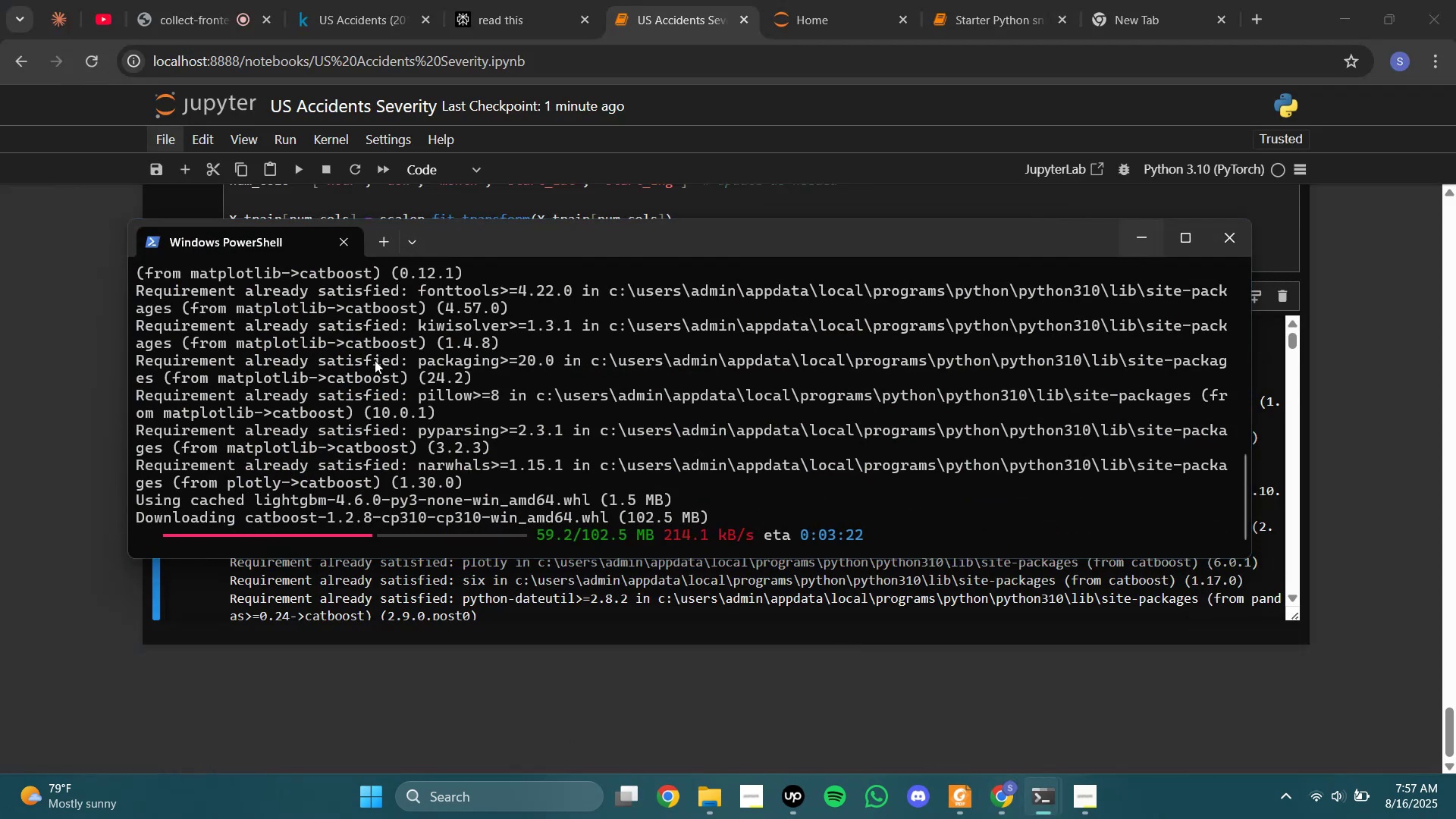 
mouse_move([943, 783])
 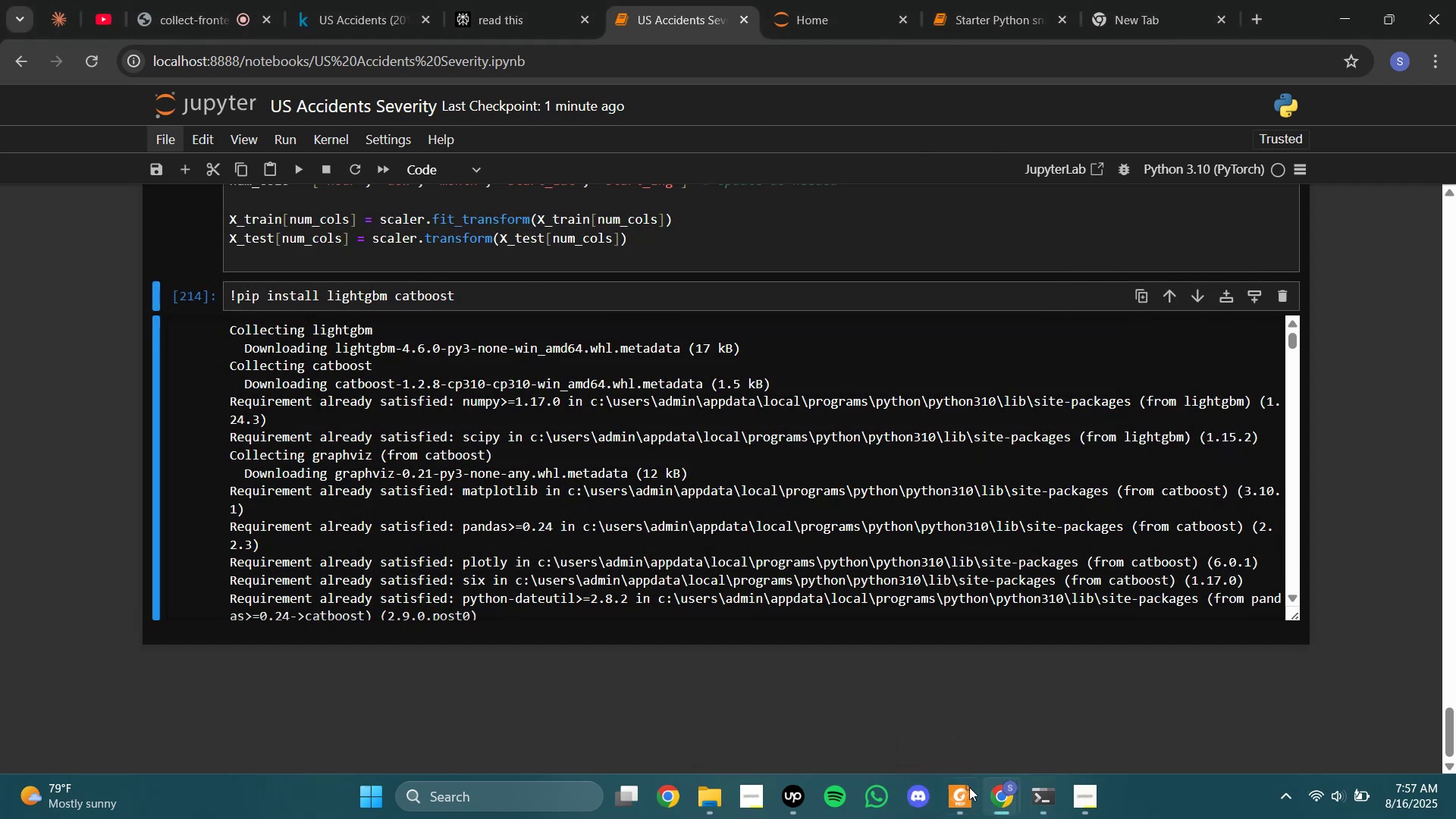 
left_click([959, 809])
 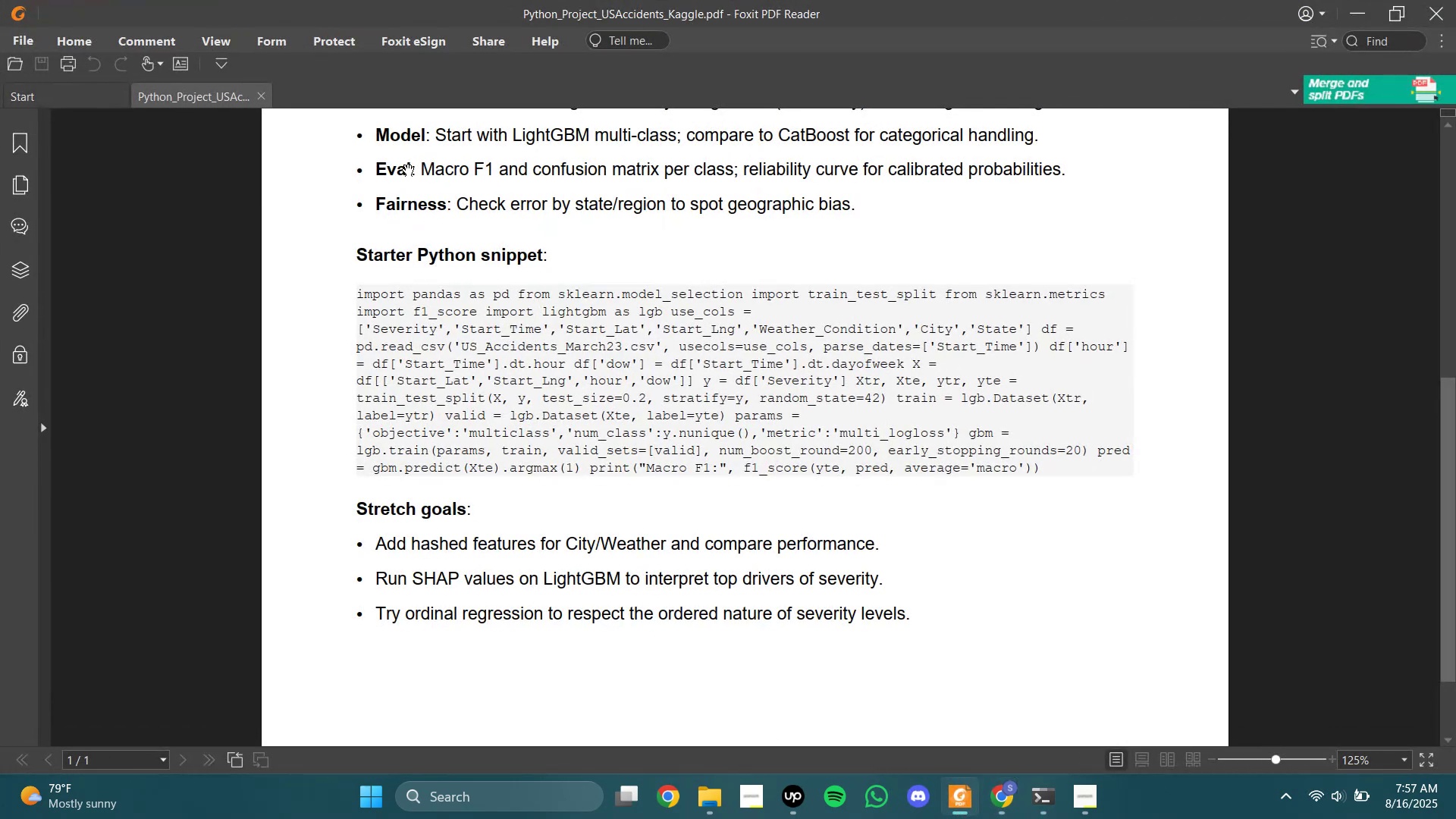 
left_click([400, 127])
 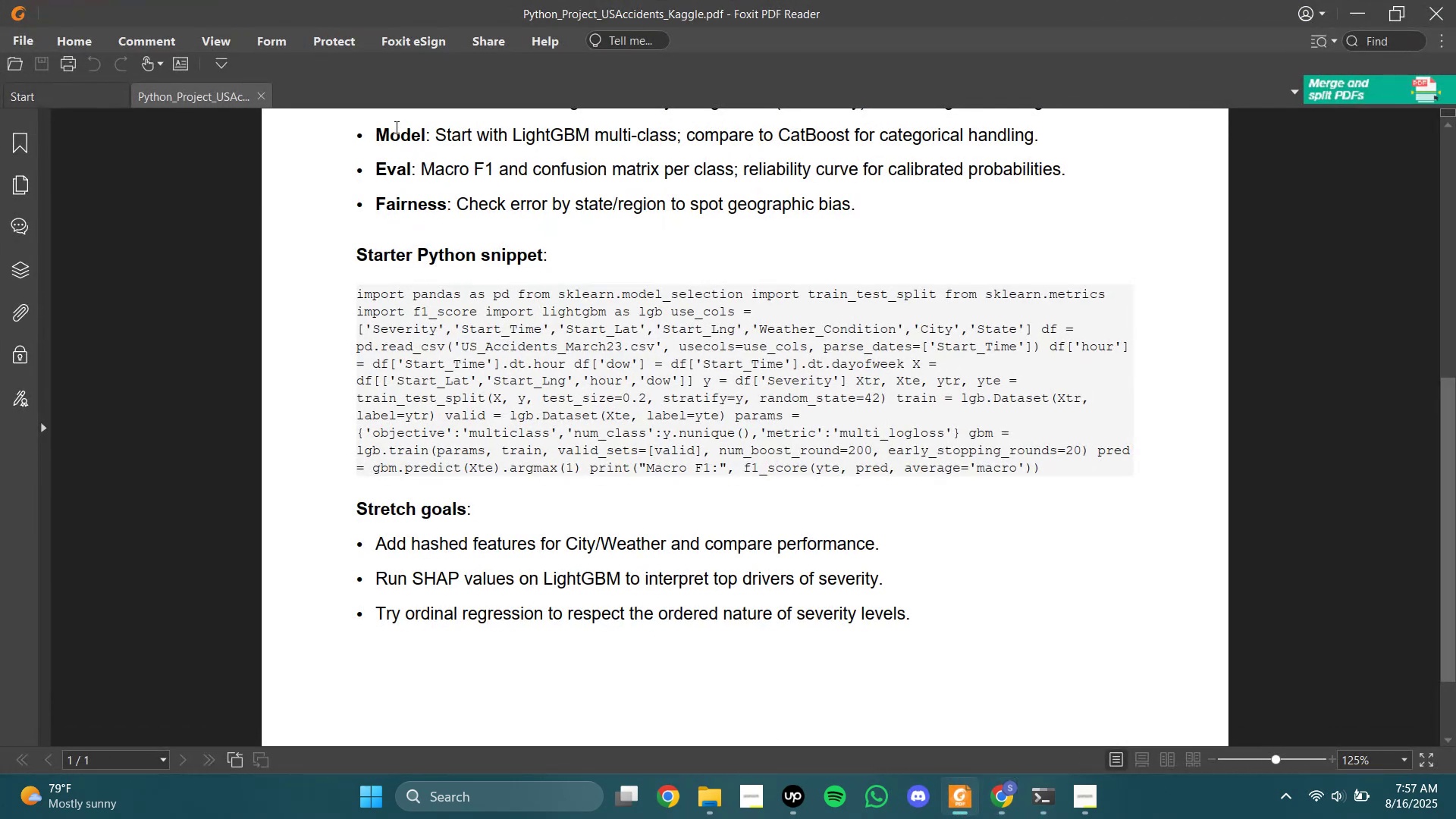 
double_click([395, 127])
 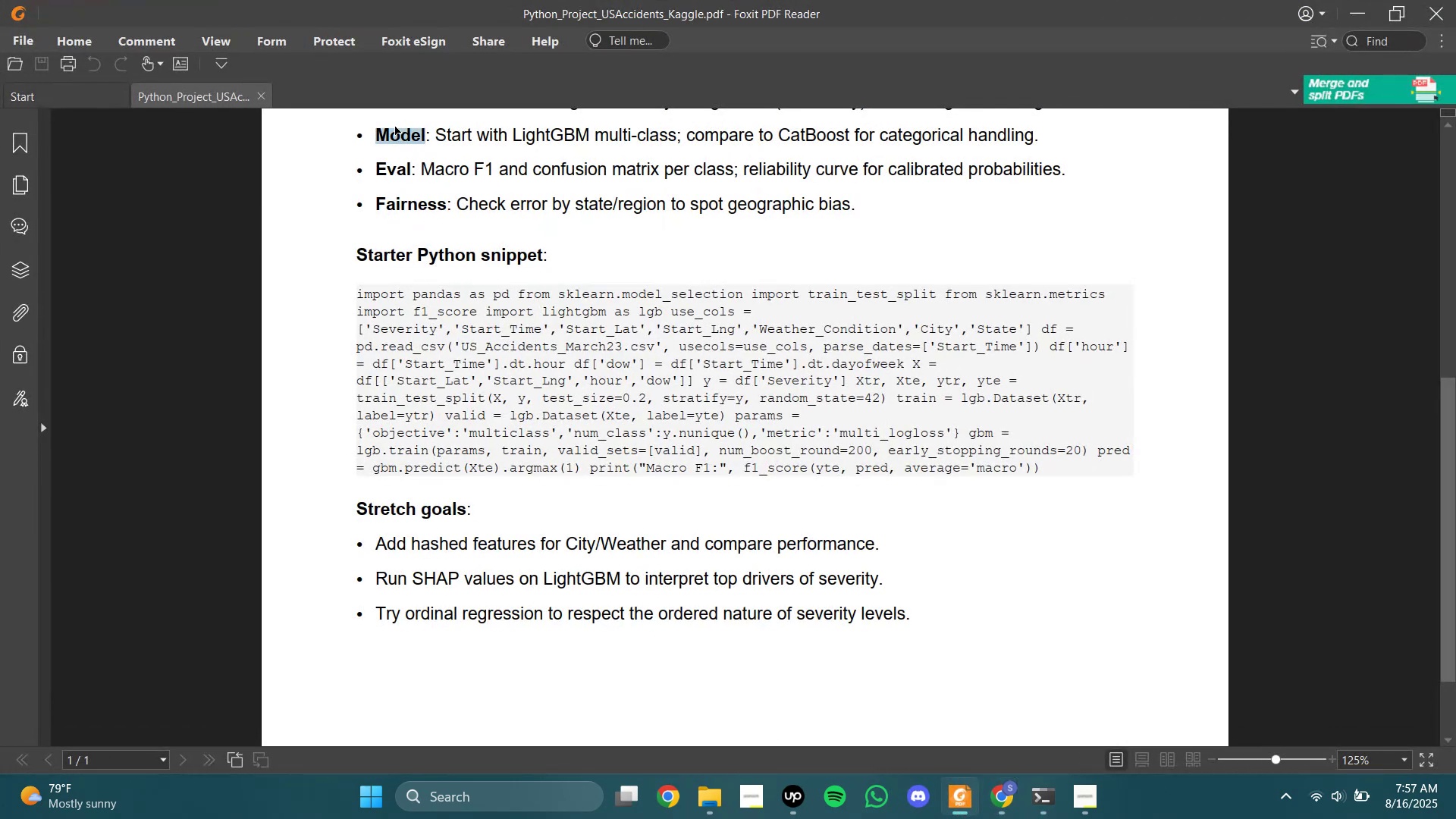 
left_click([395, 127])
 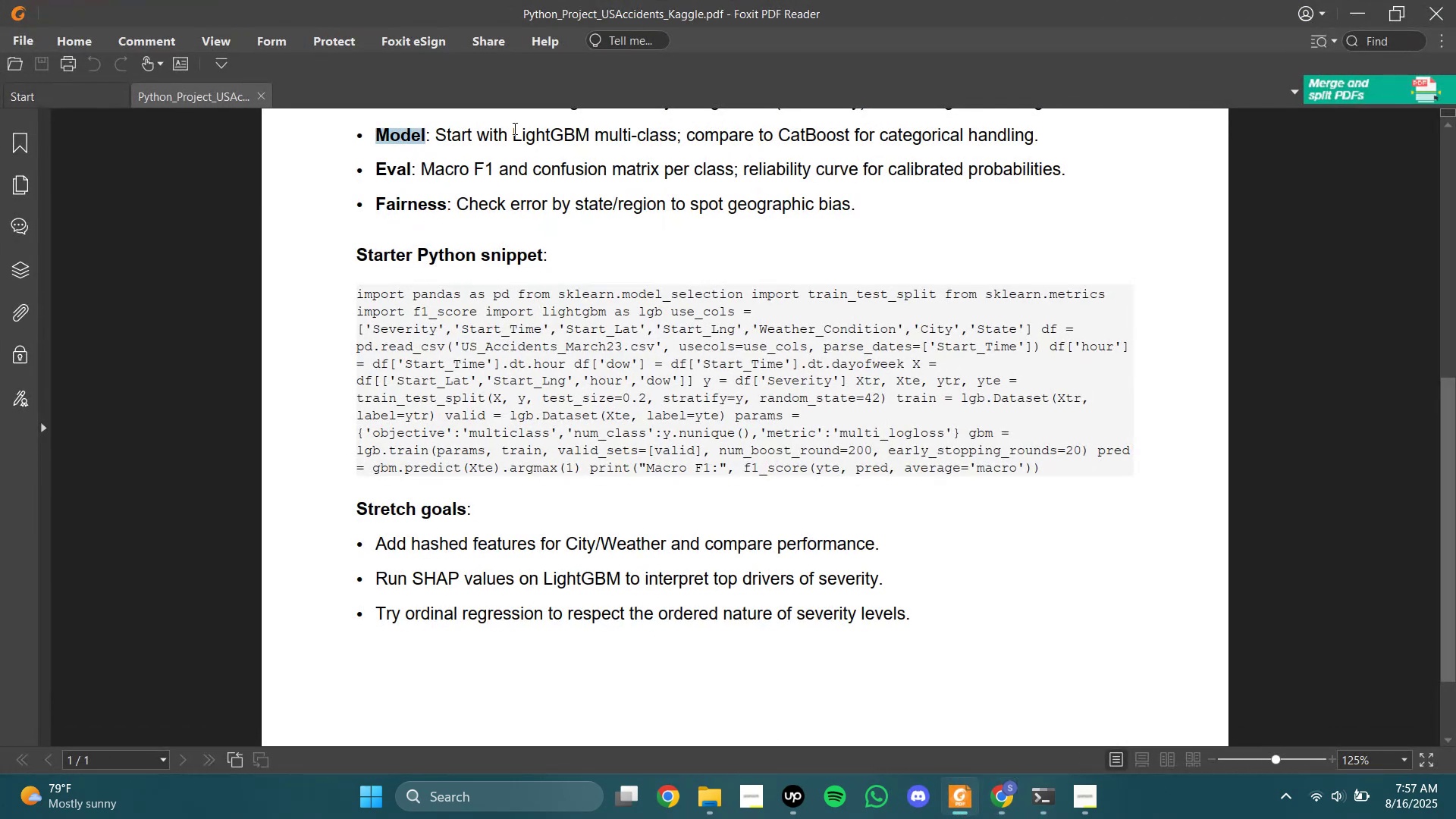 
left_click([524, 132])
 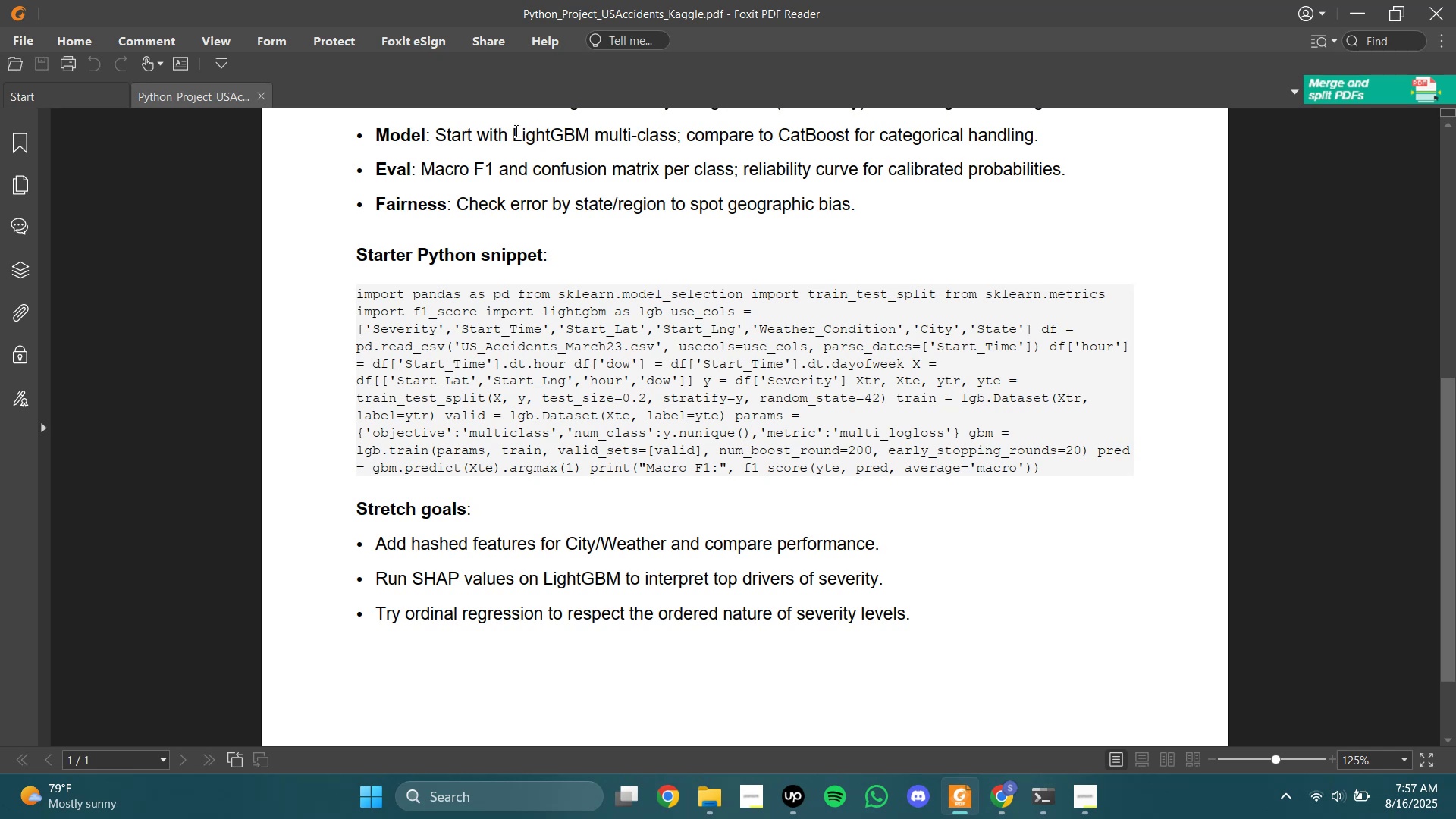 
left_click_drag(start_coordinate=[510, 130], to_coordinate=[670, 133])
 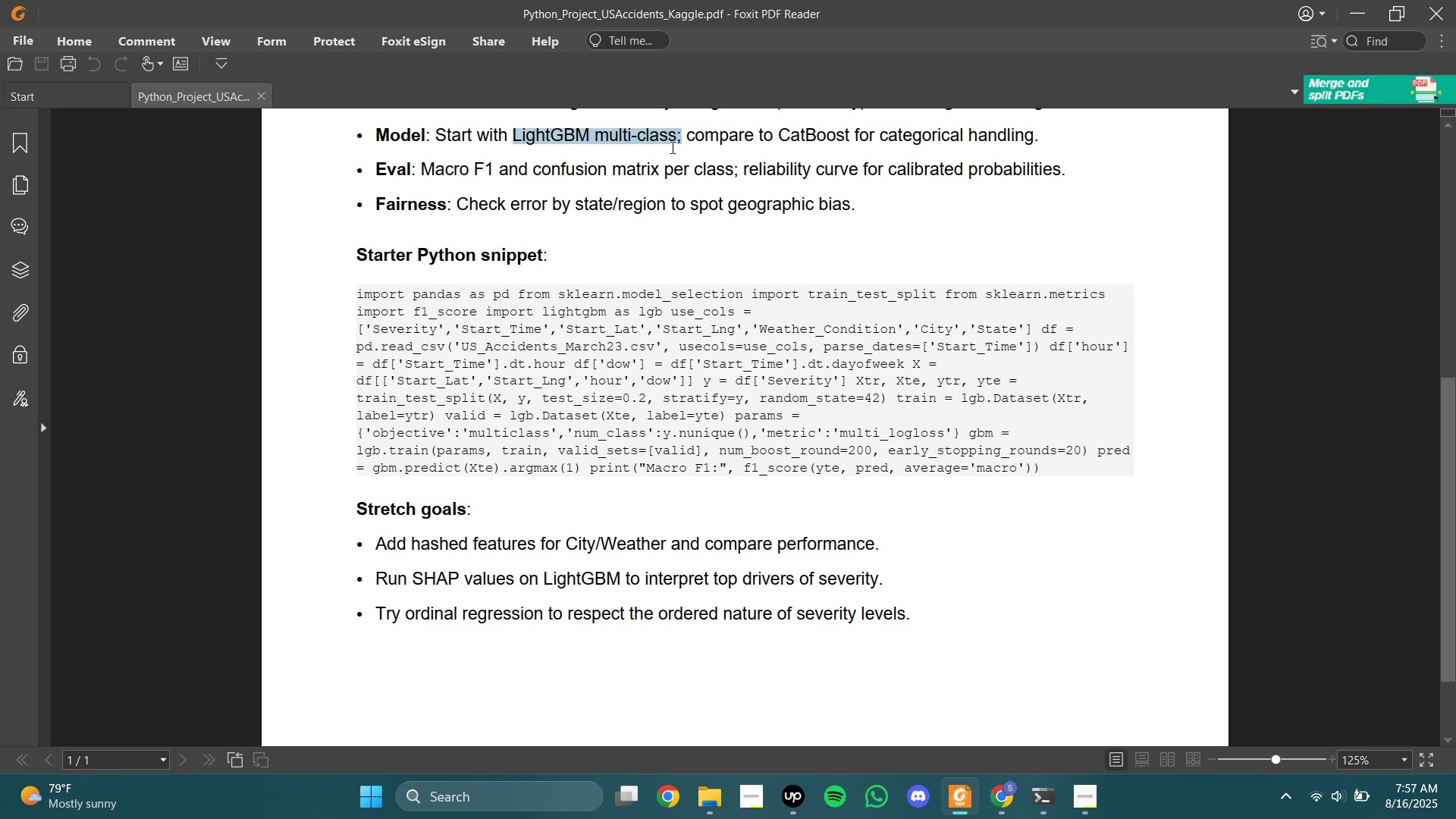 
key(Control+C)
 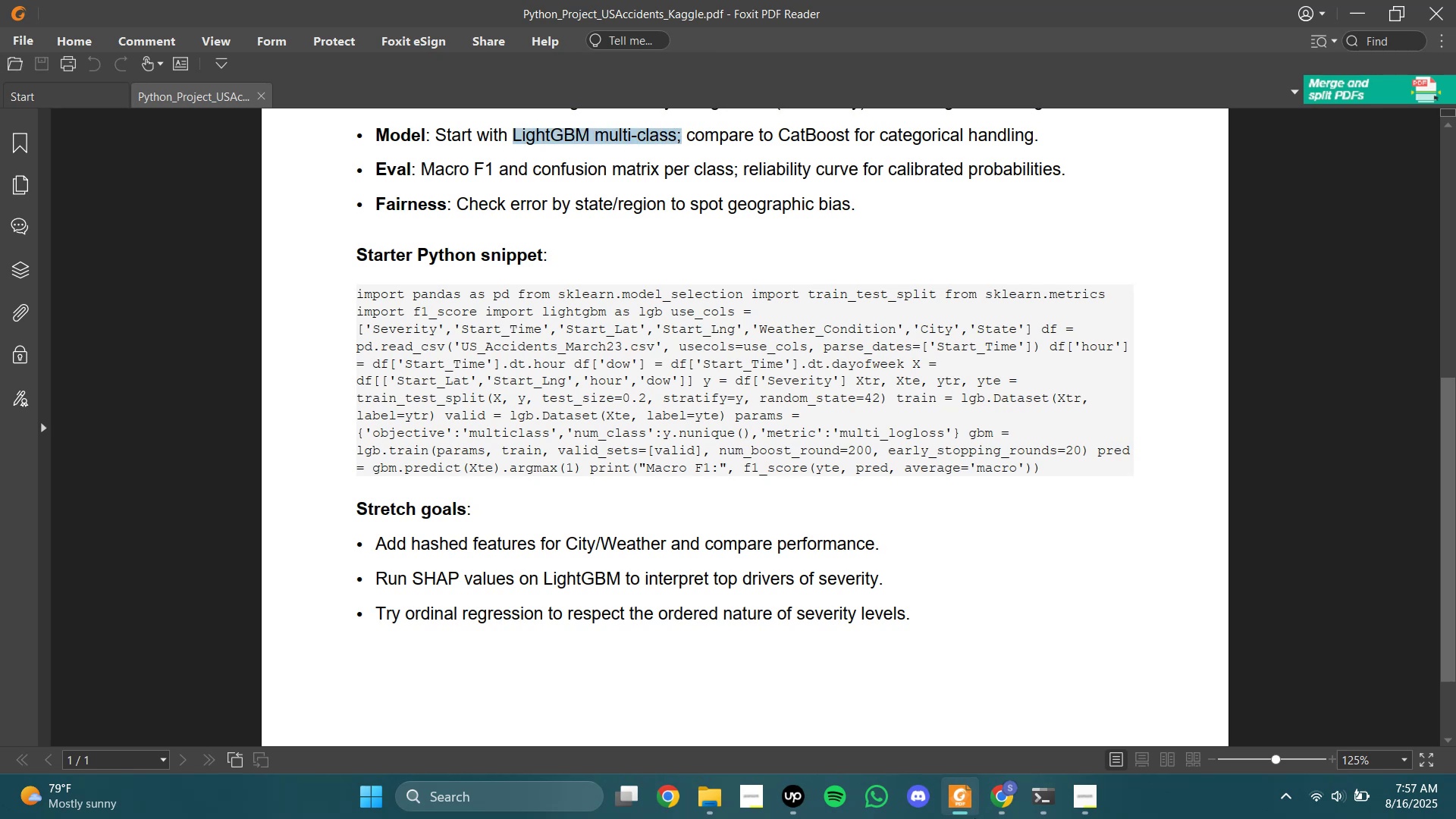 
left_click([993, 797])
 